 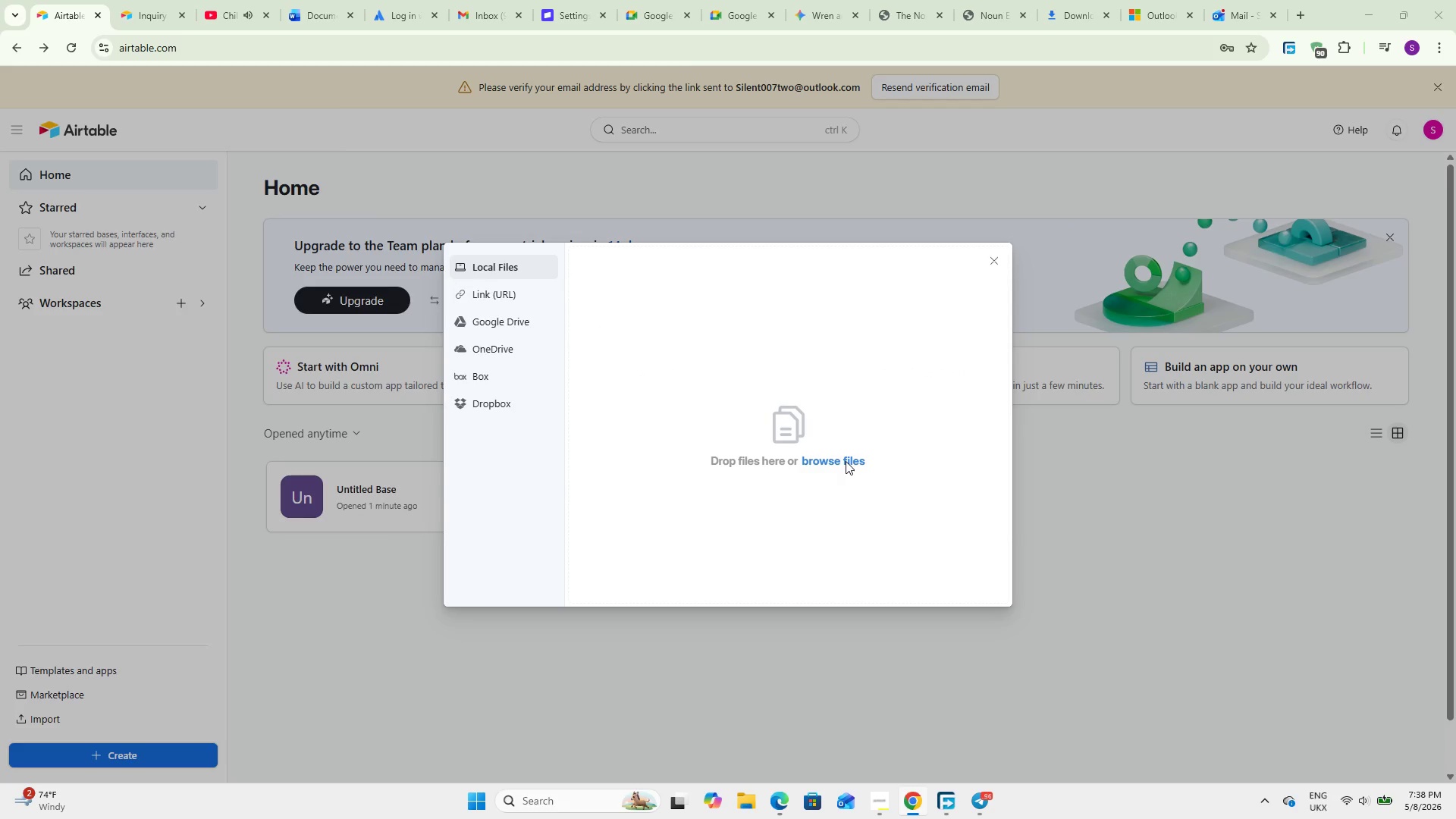 
double_click([400, 149])
 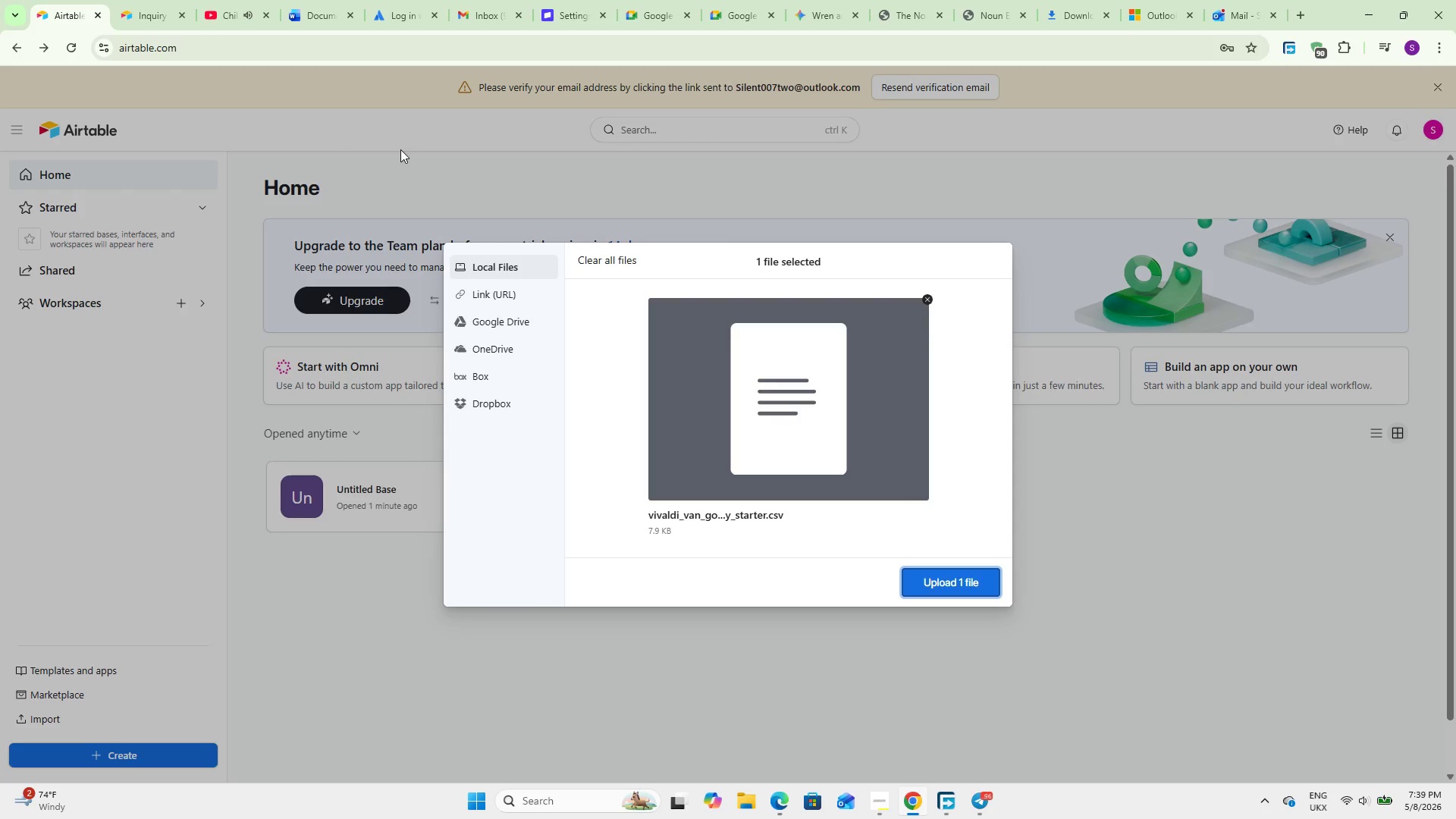 
wait(39.59)
 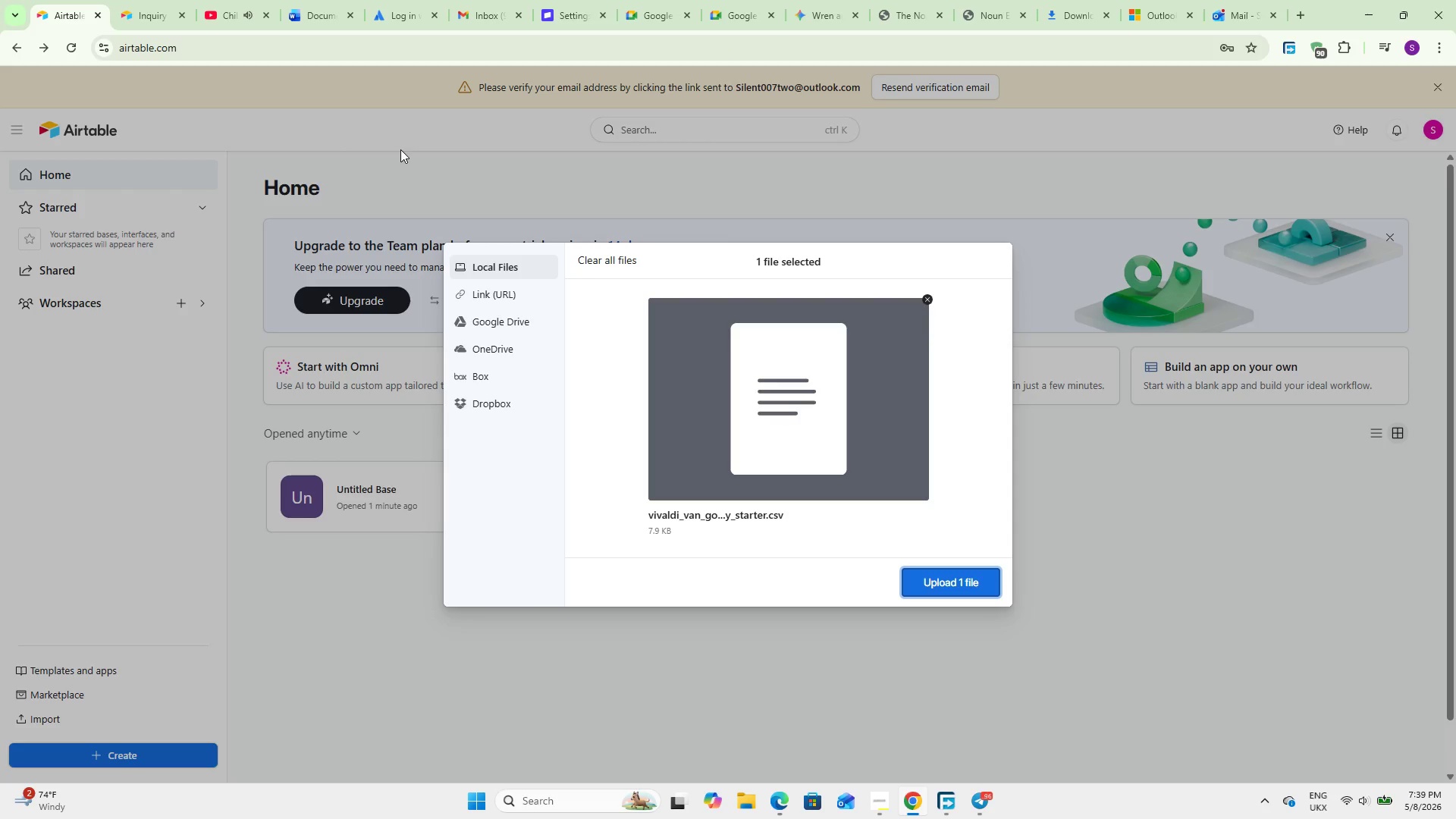 
left_click([968, 582])
 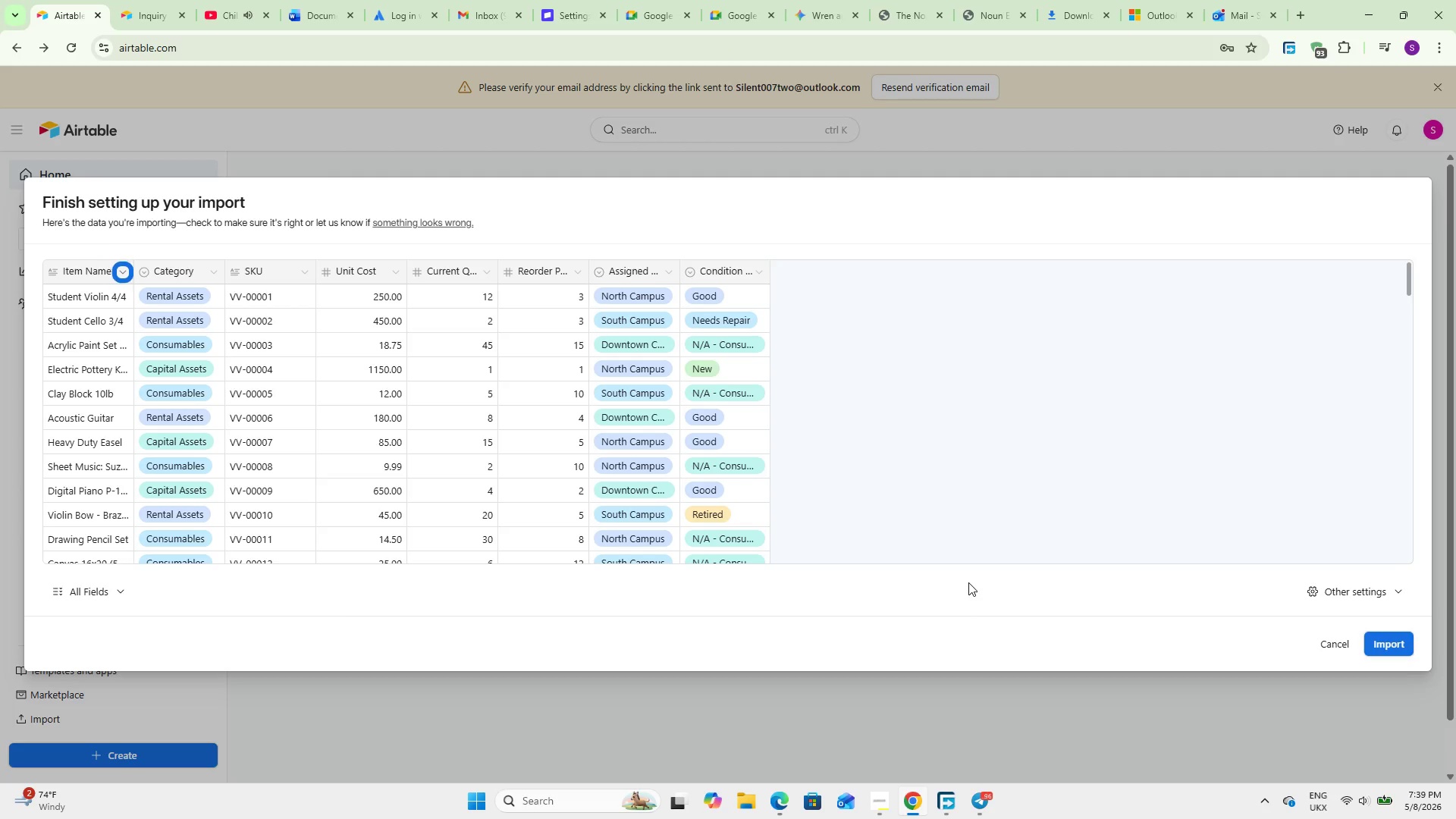 
wait(45.94)
 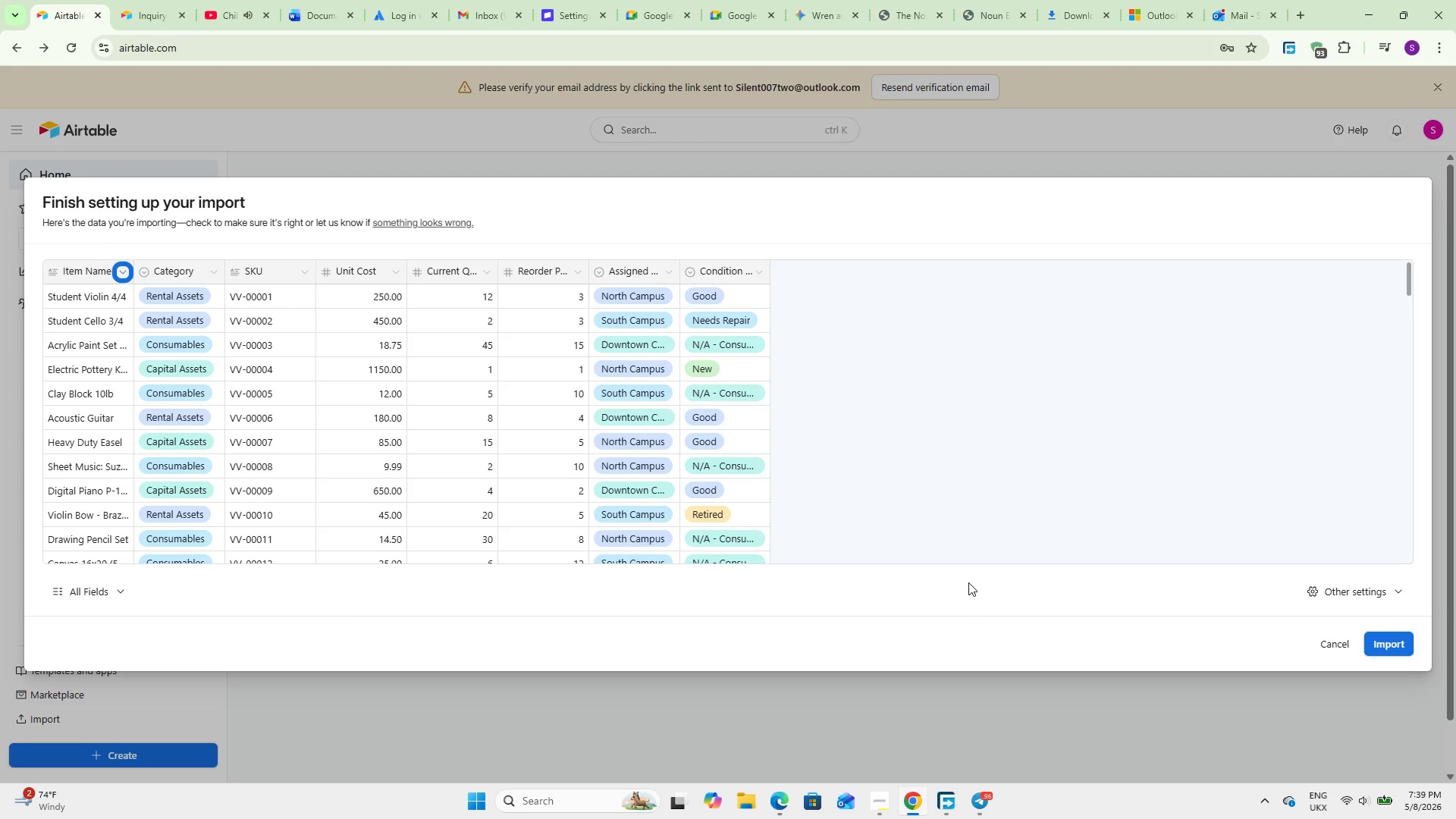 
left_click([120, 268])
 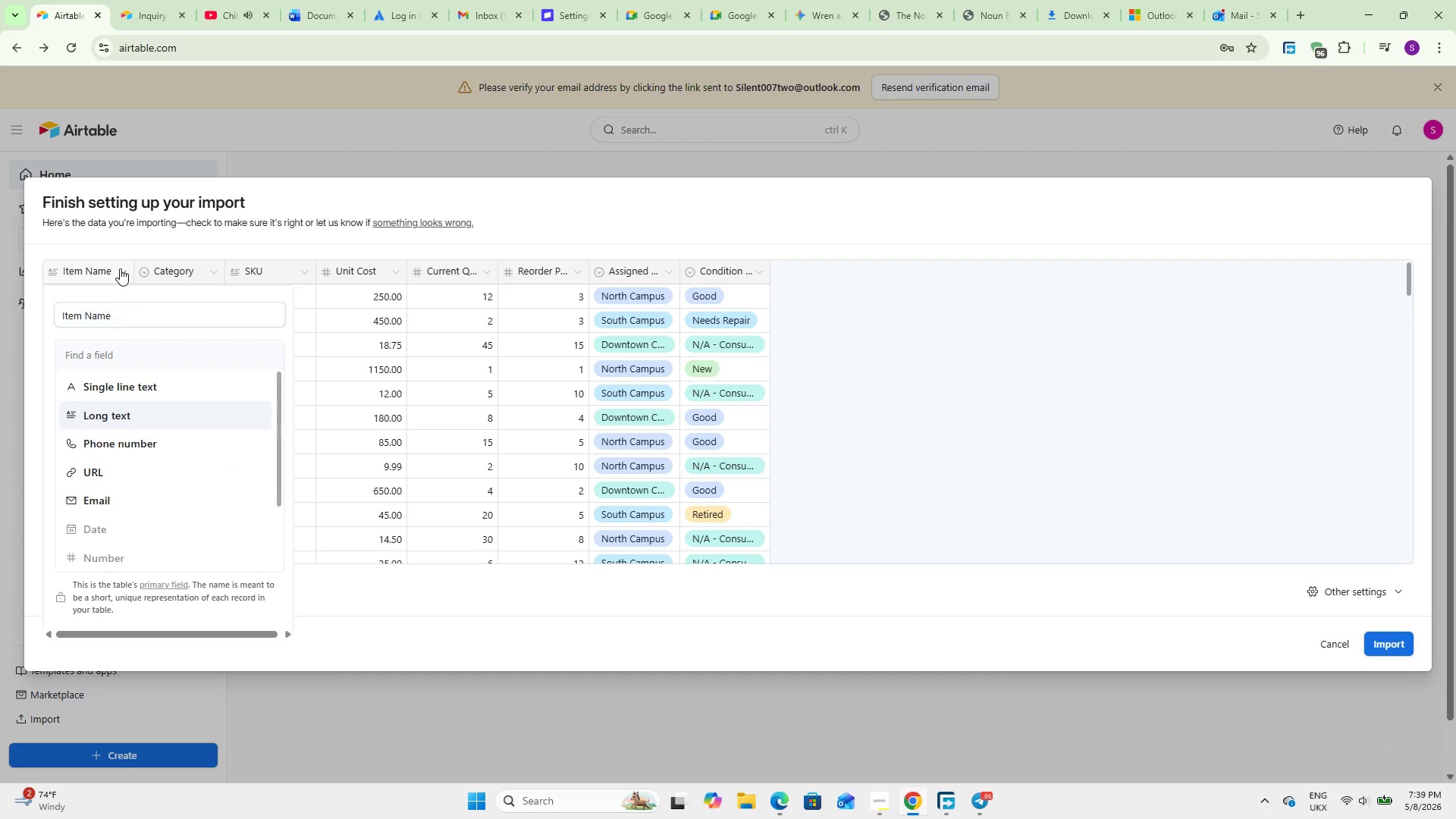 
double_click([120, 268])
 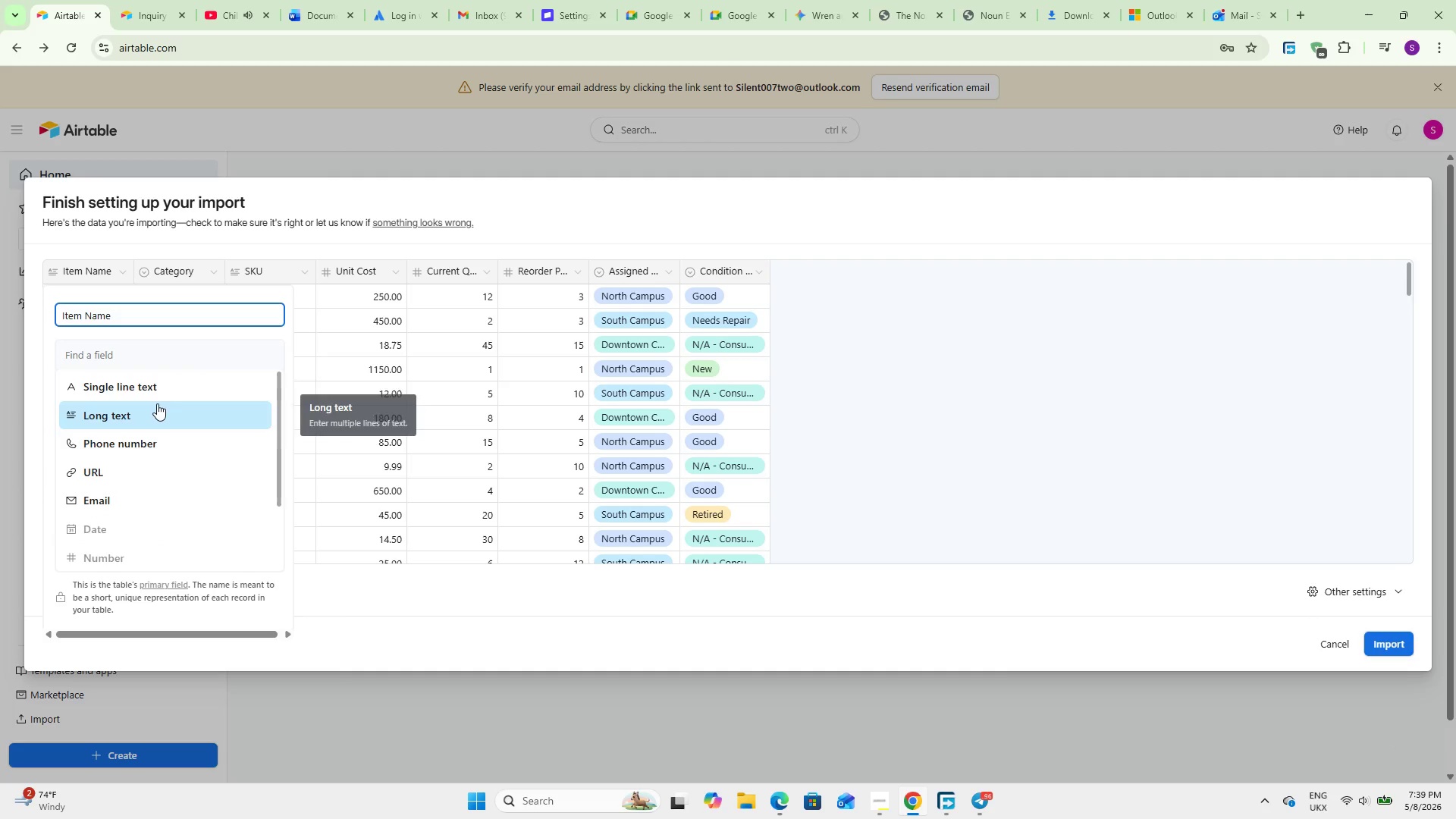 
left_click([152, 381])
 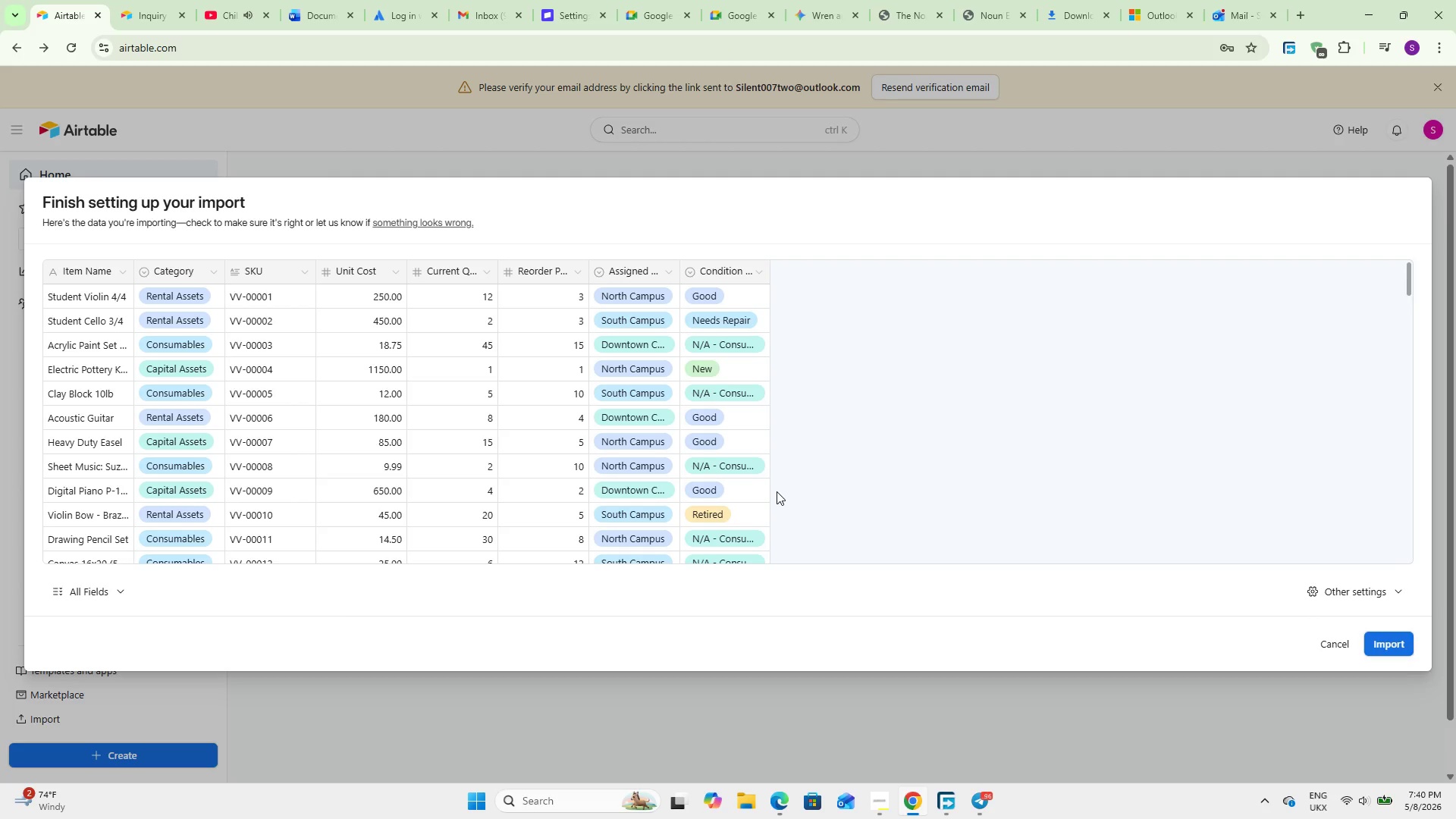 
wait(17.34)
 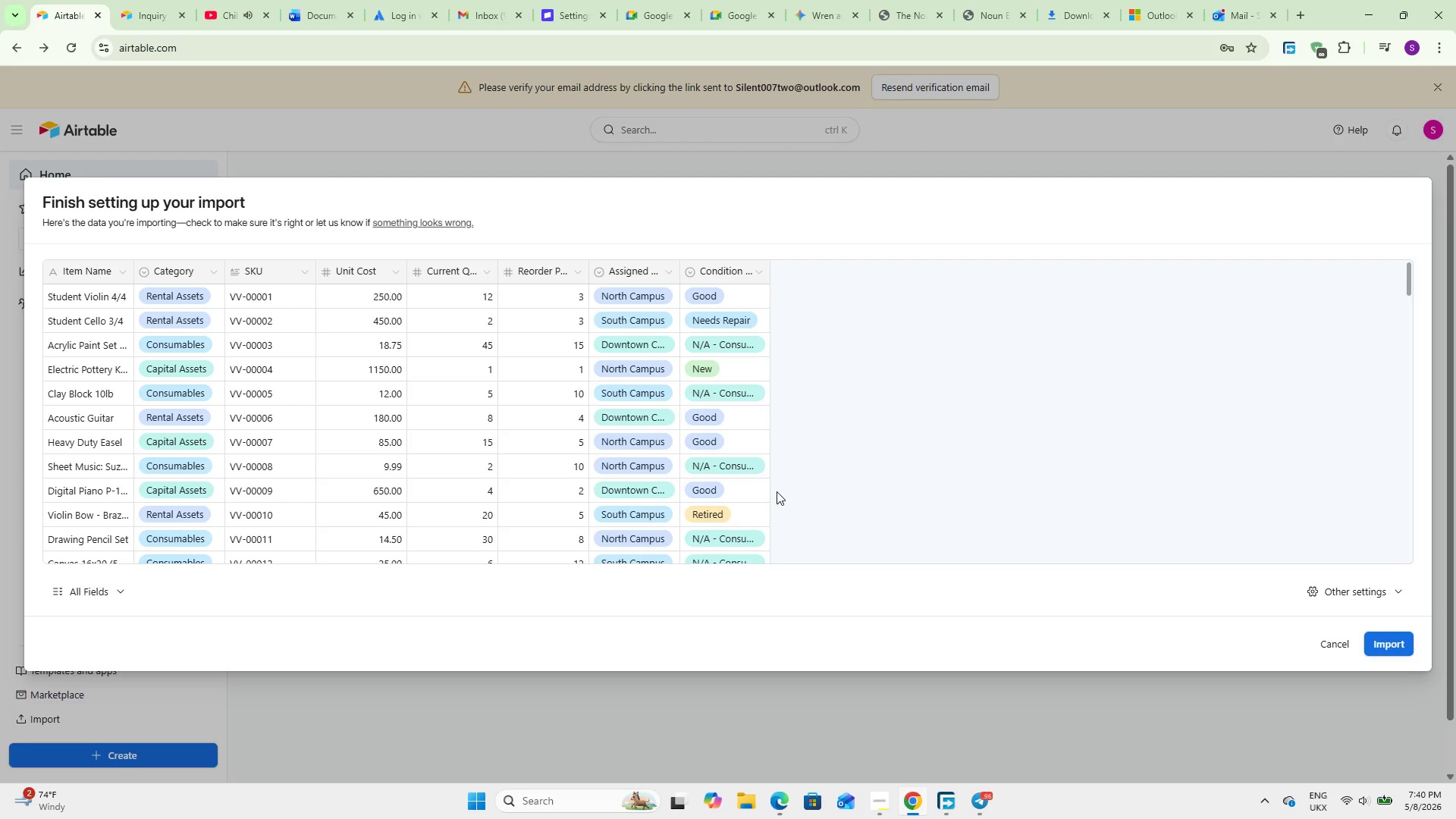 
left_click([298, 273])
 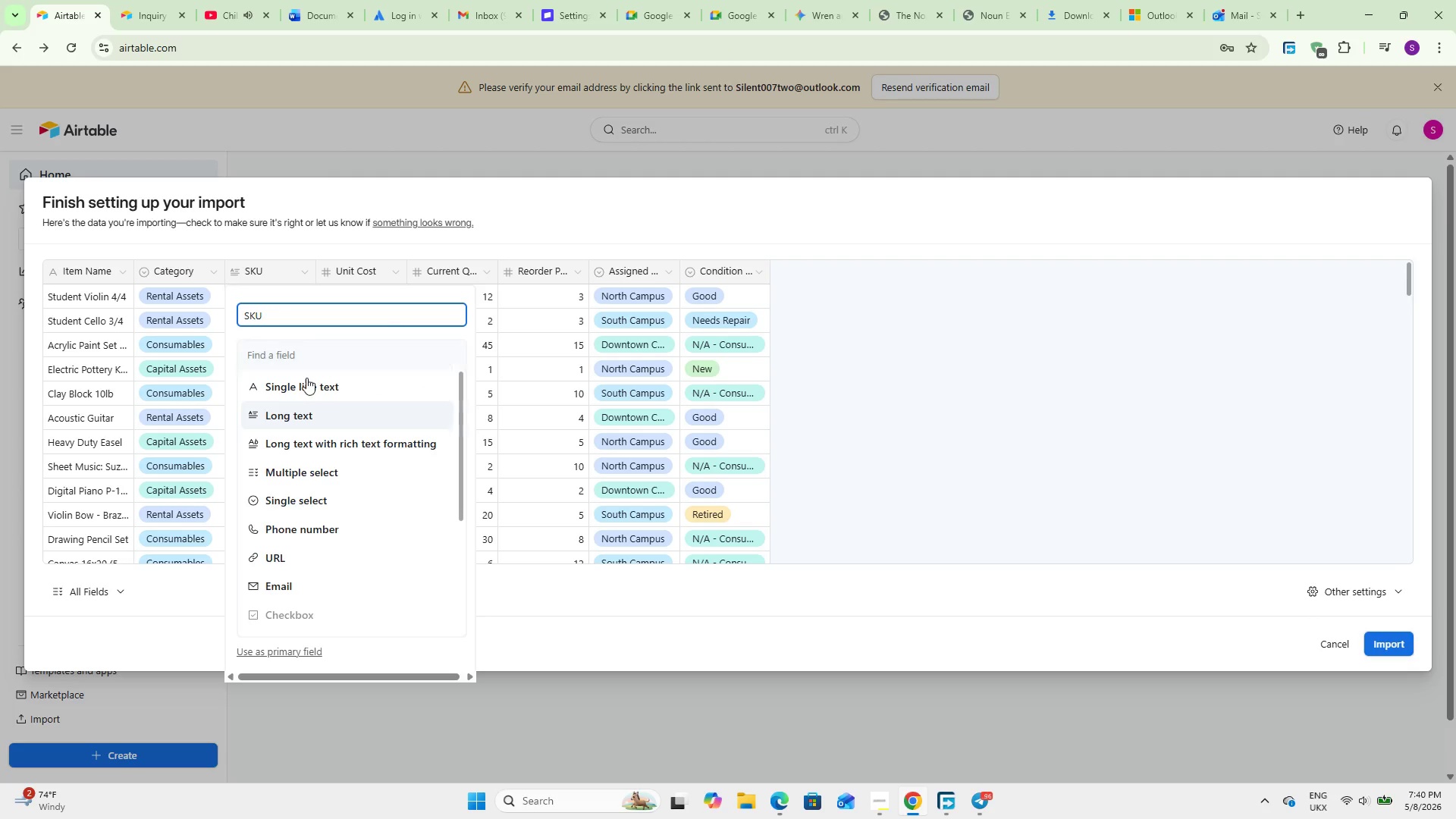 
left_click([305, 384])
 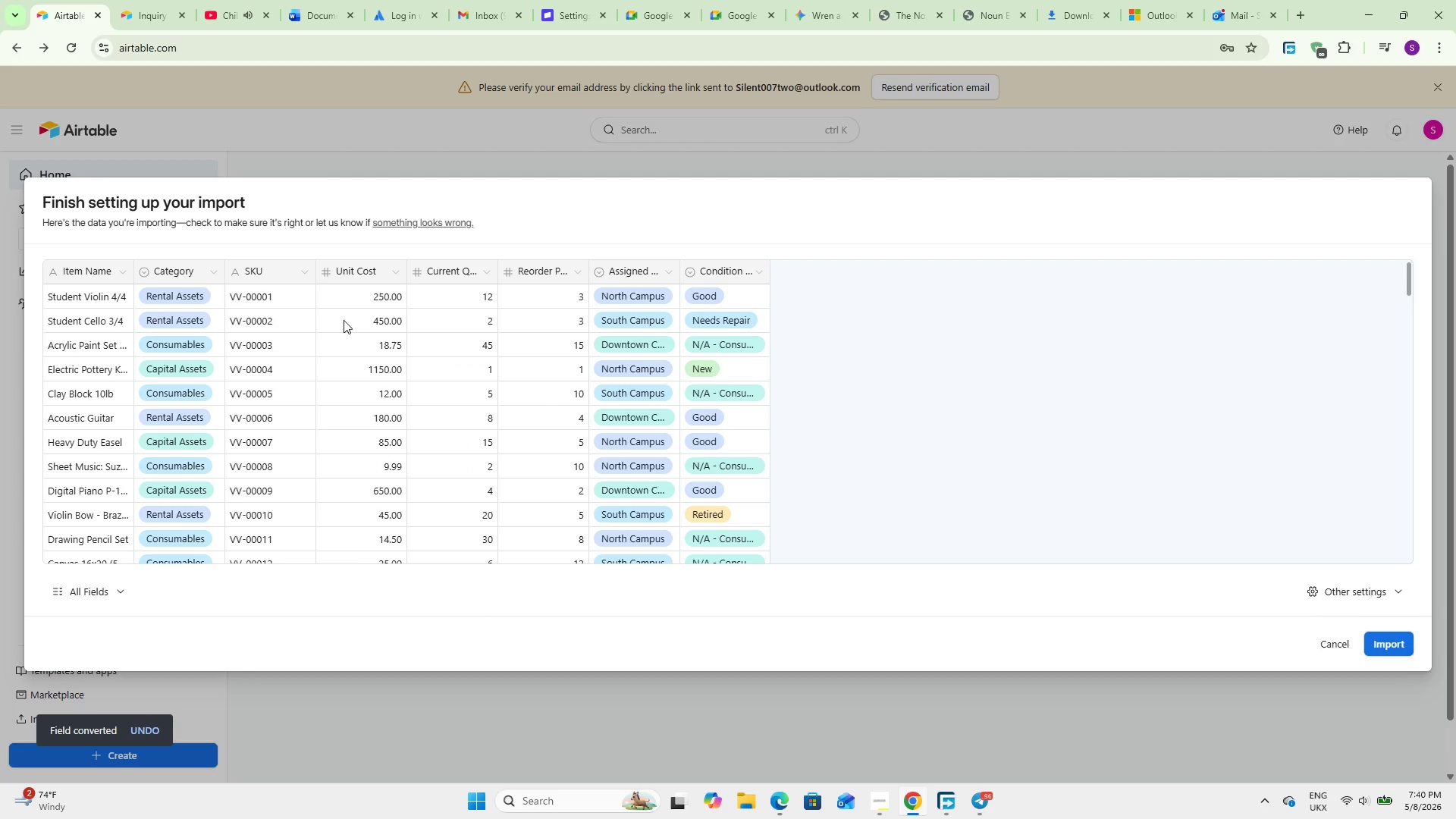 
left_click([381, 270])
 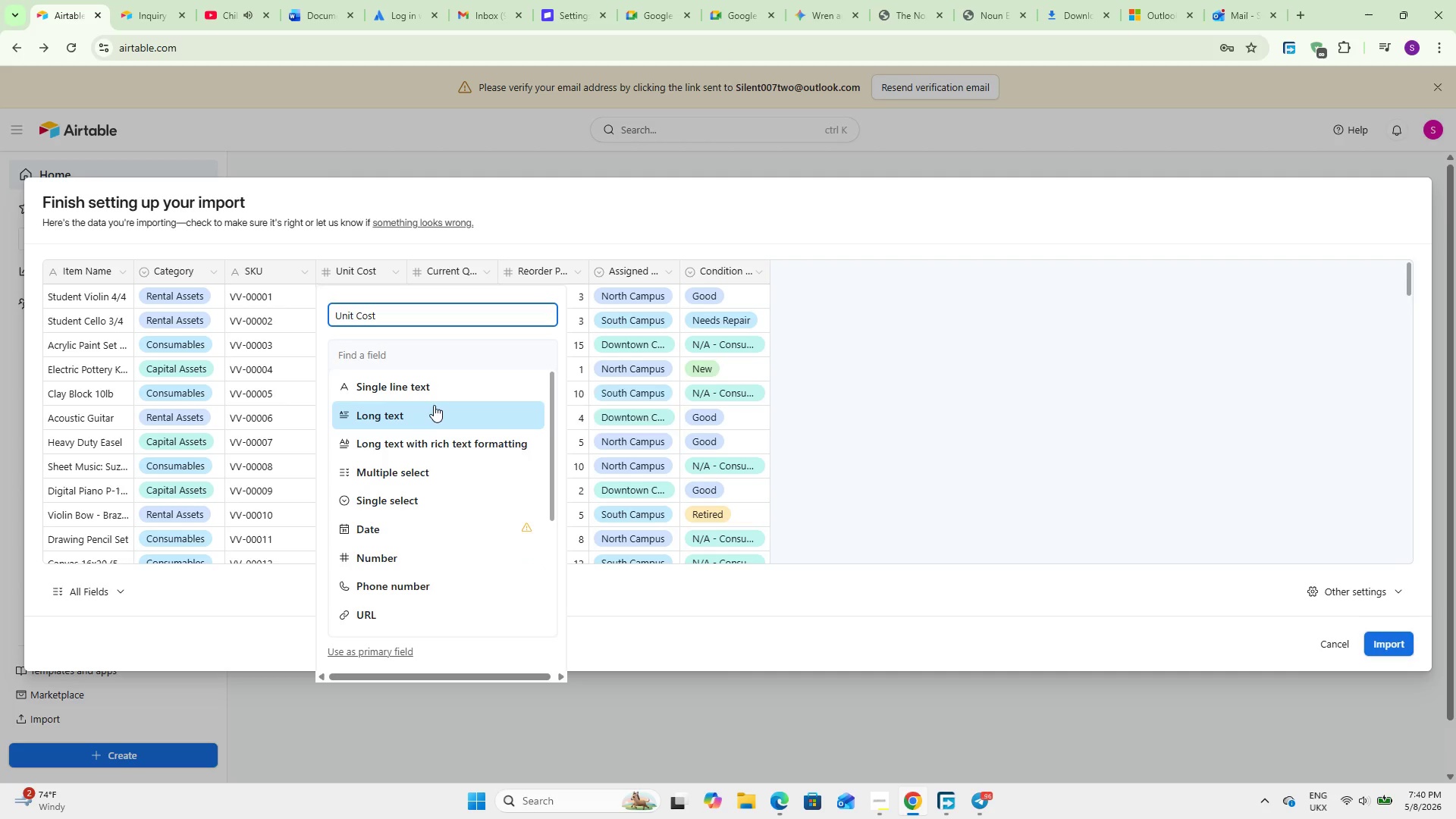 
scroll: coordinate [419, 545], scroll_direction: down, amount: 3.0
 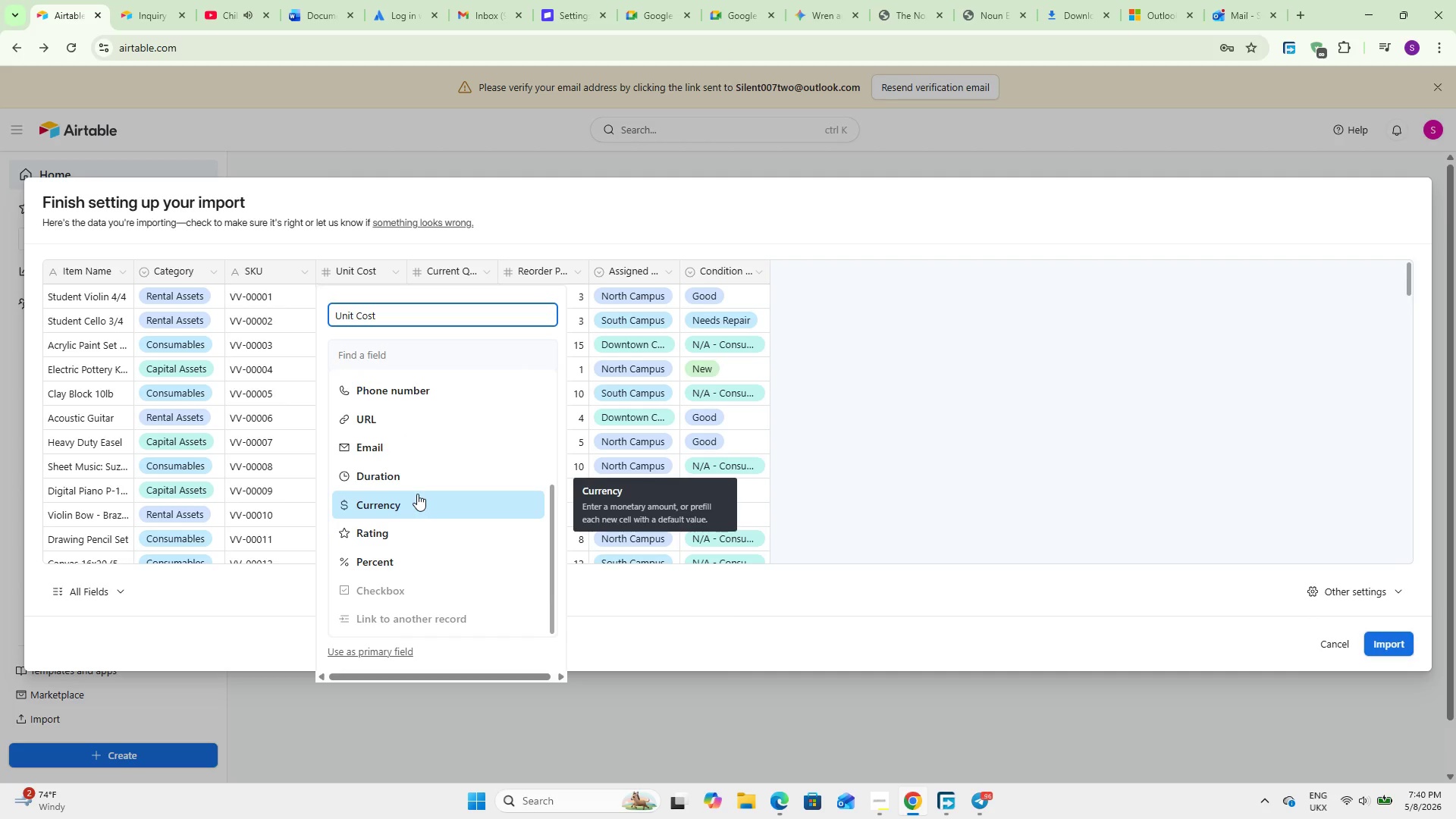 
left_click([417, 494])
 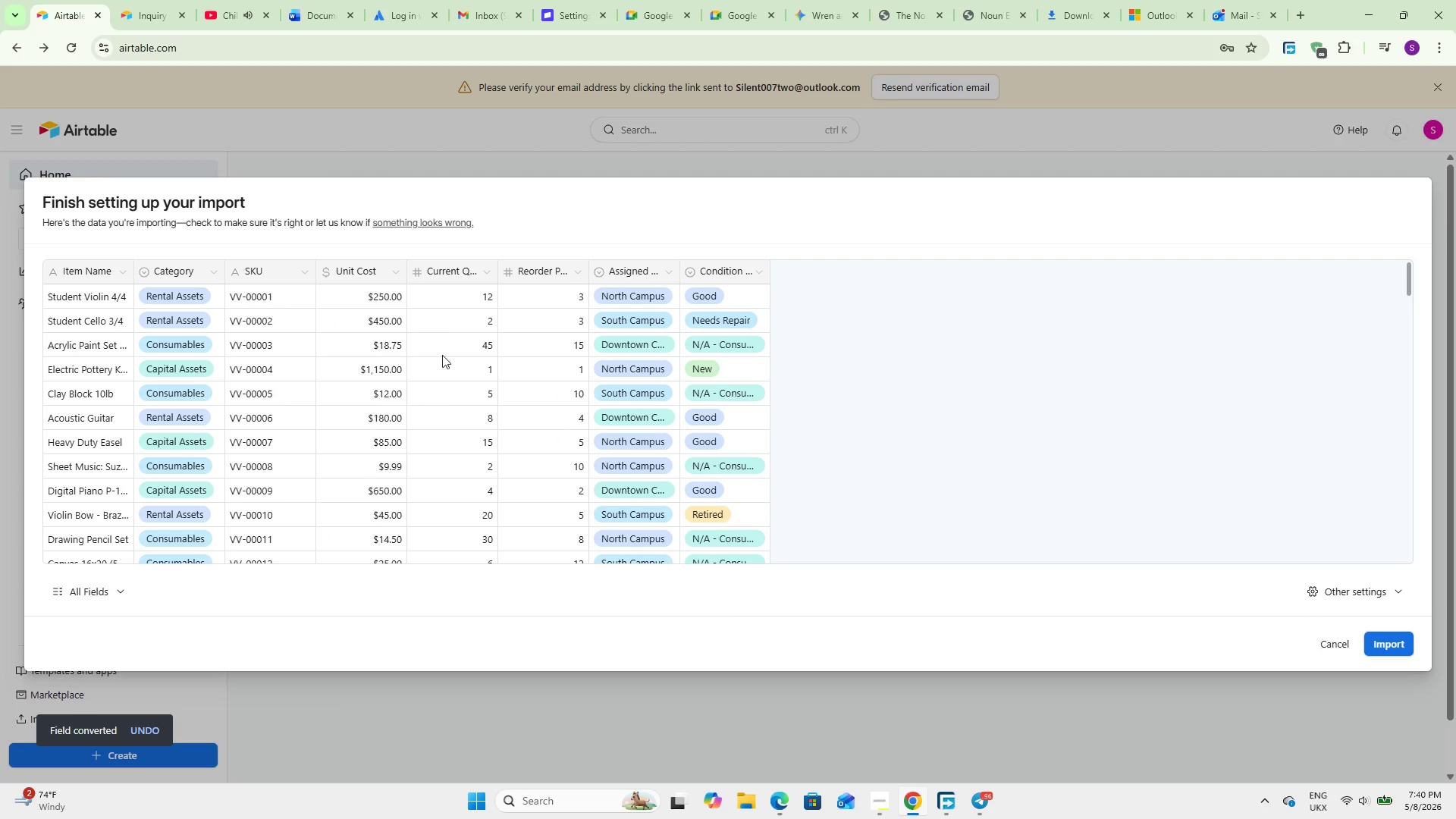 
left_click([472, 276])
 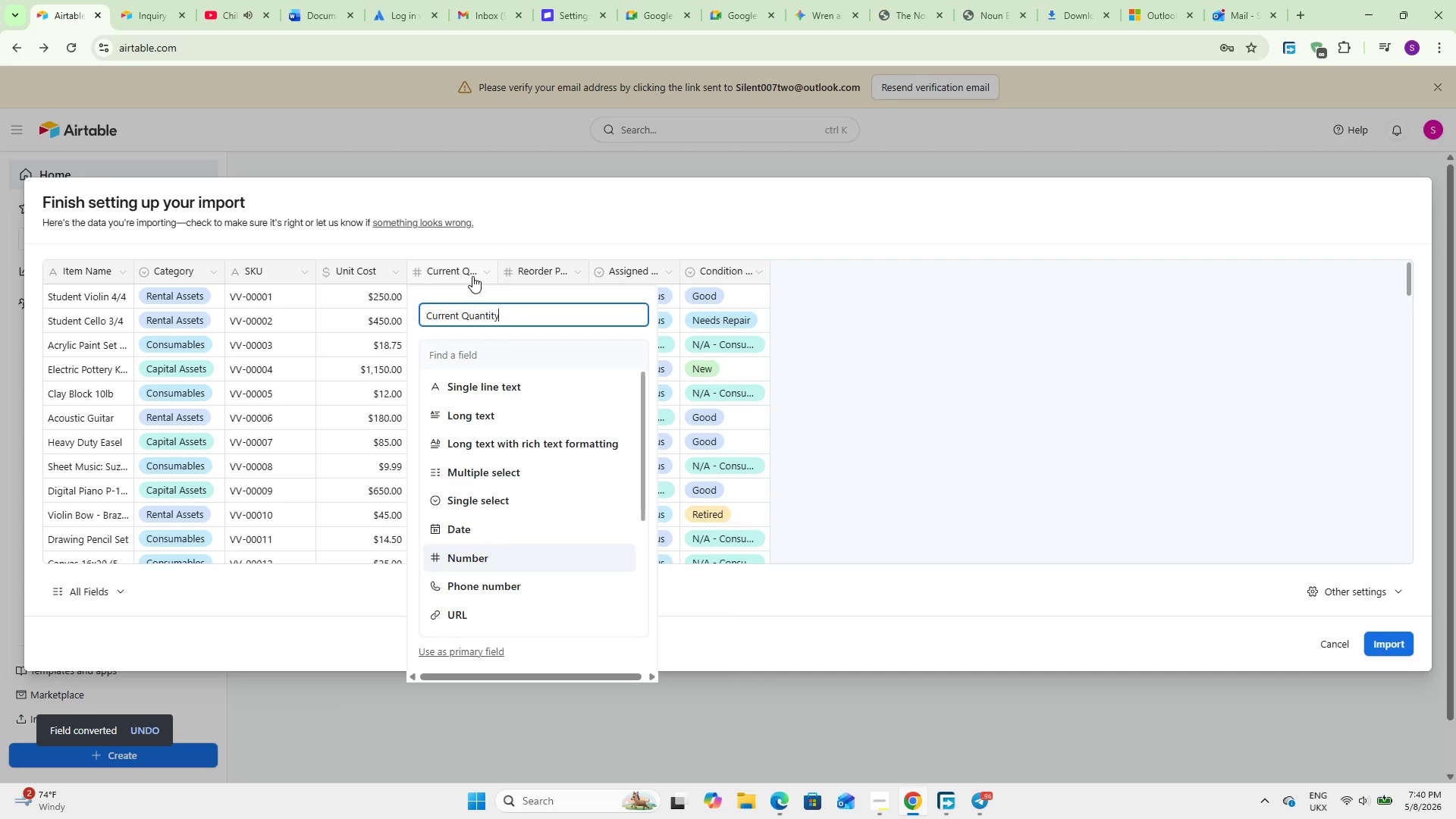 
left_click([472, 276])
 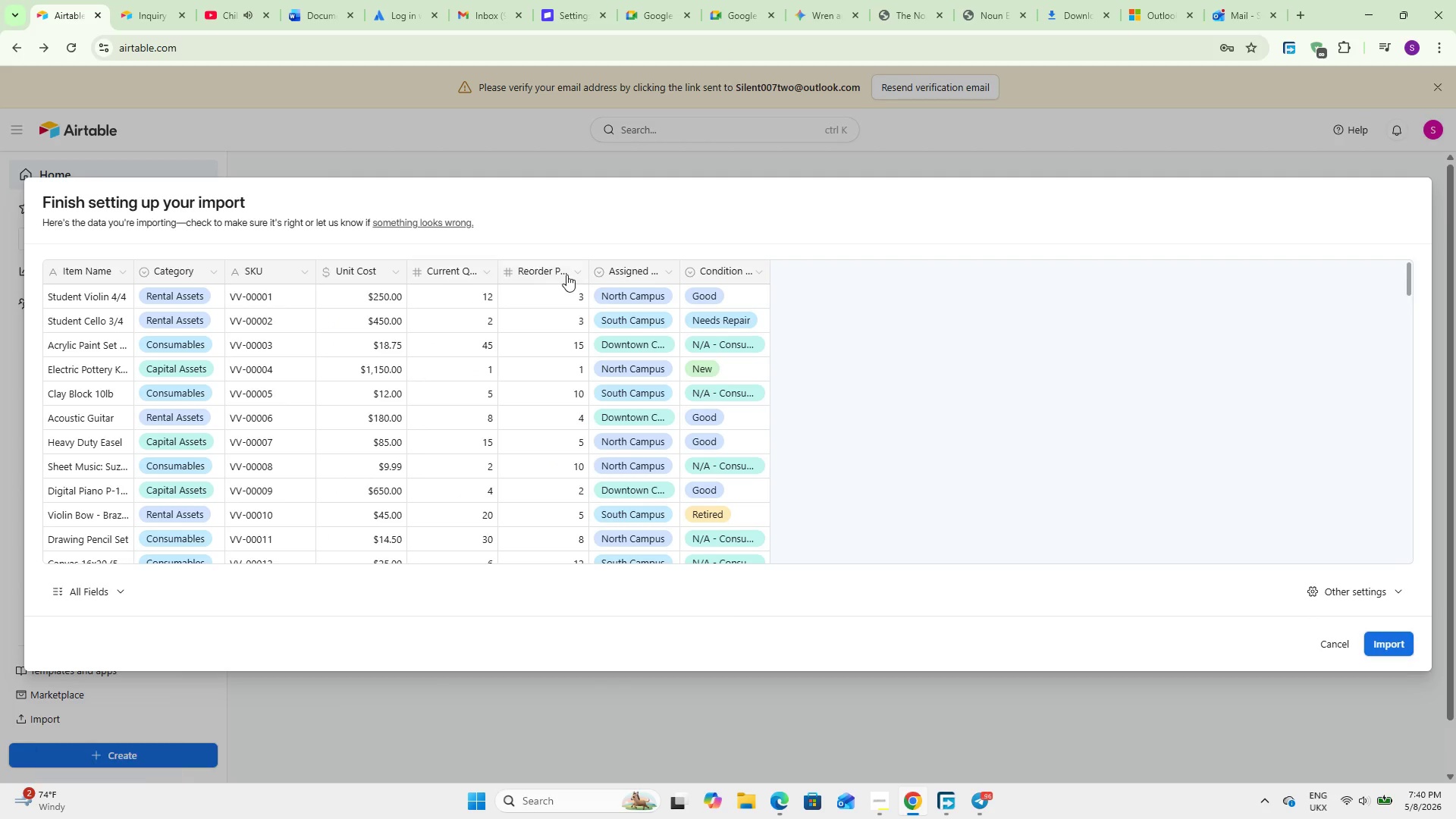 
left_click([566, 275])
 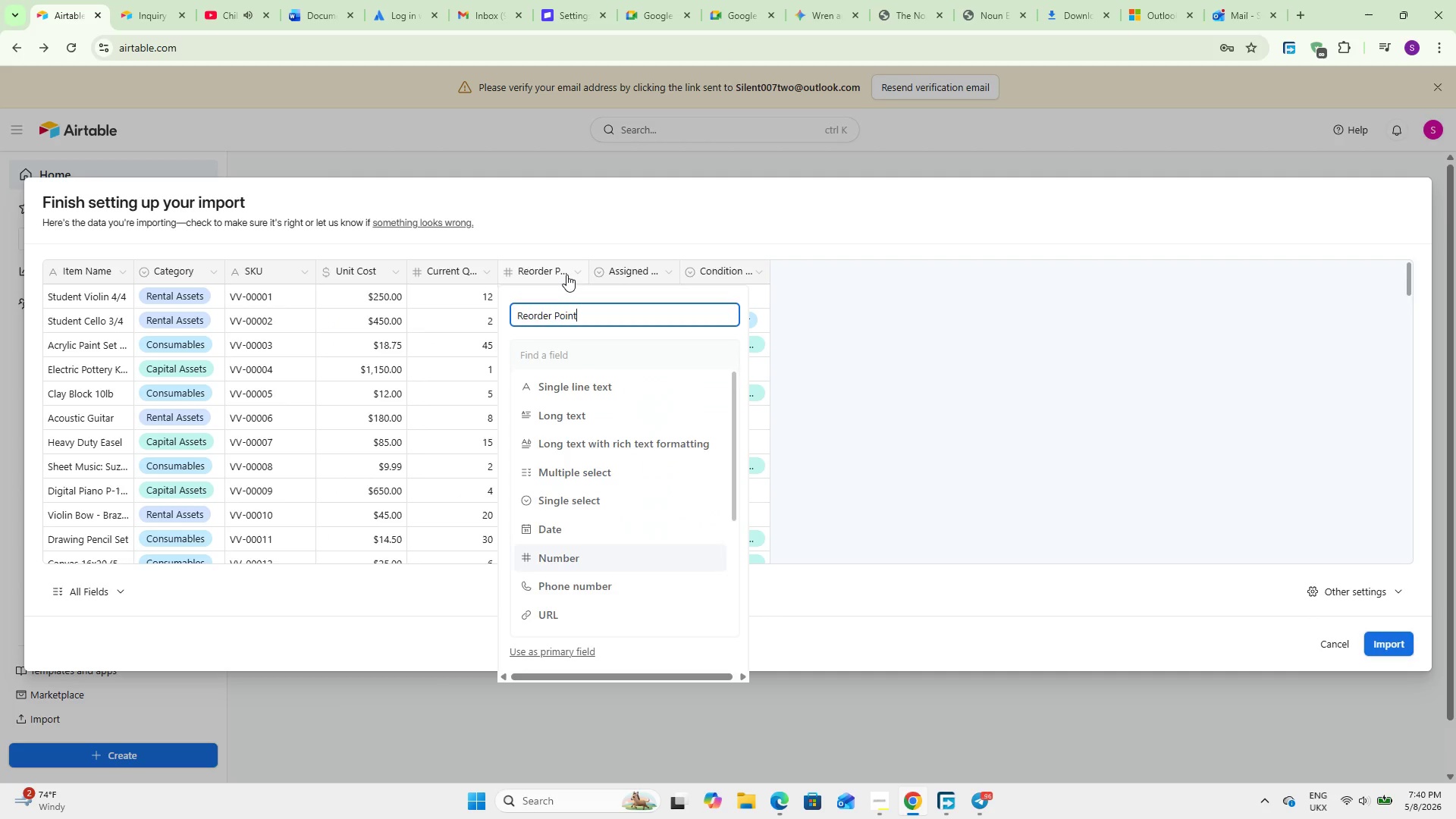 
left_click([566, 275])
 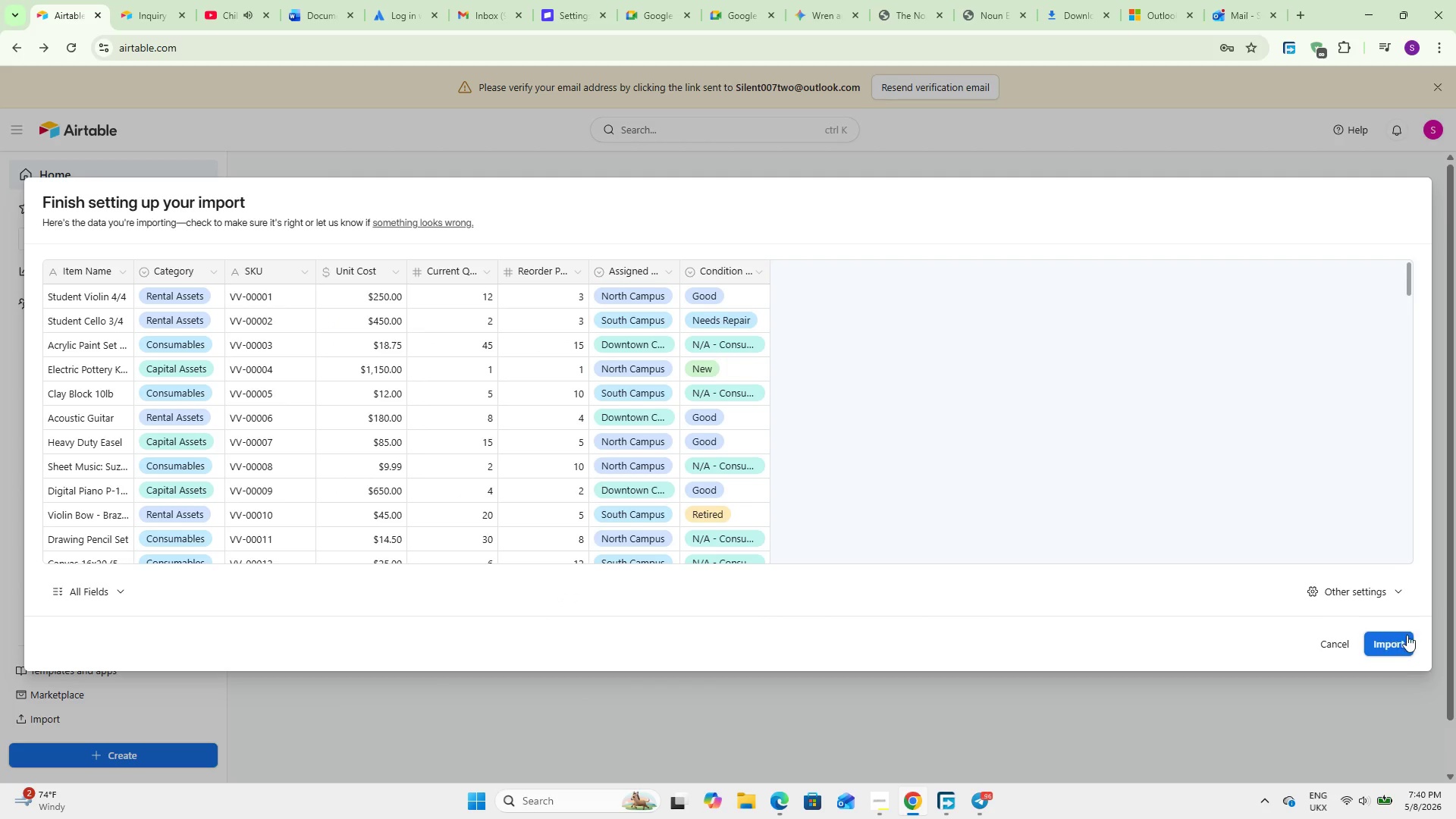 
left_click([1395, 639])
 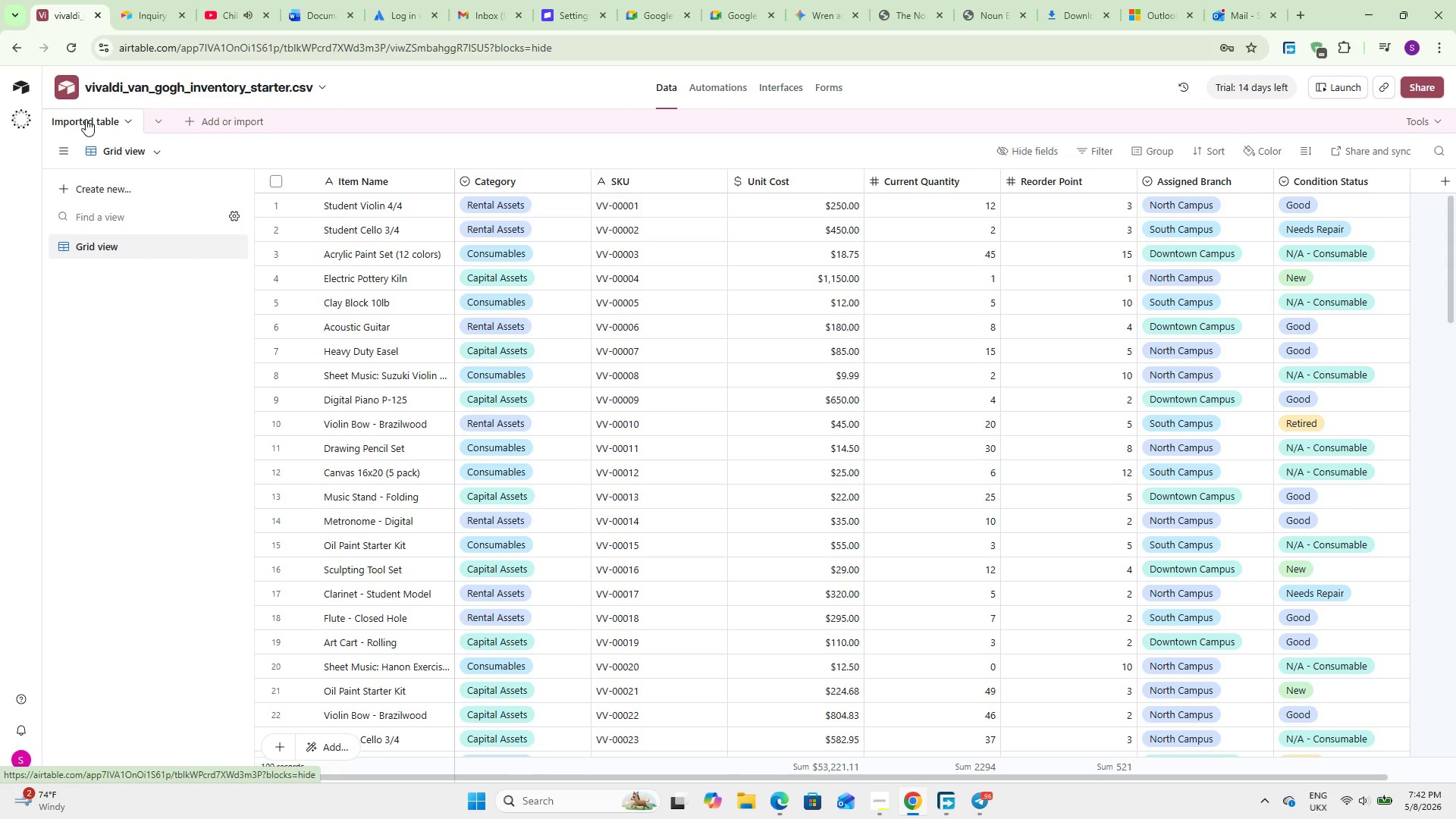 
wait(119.09)
 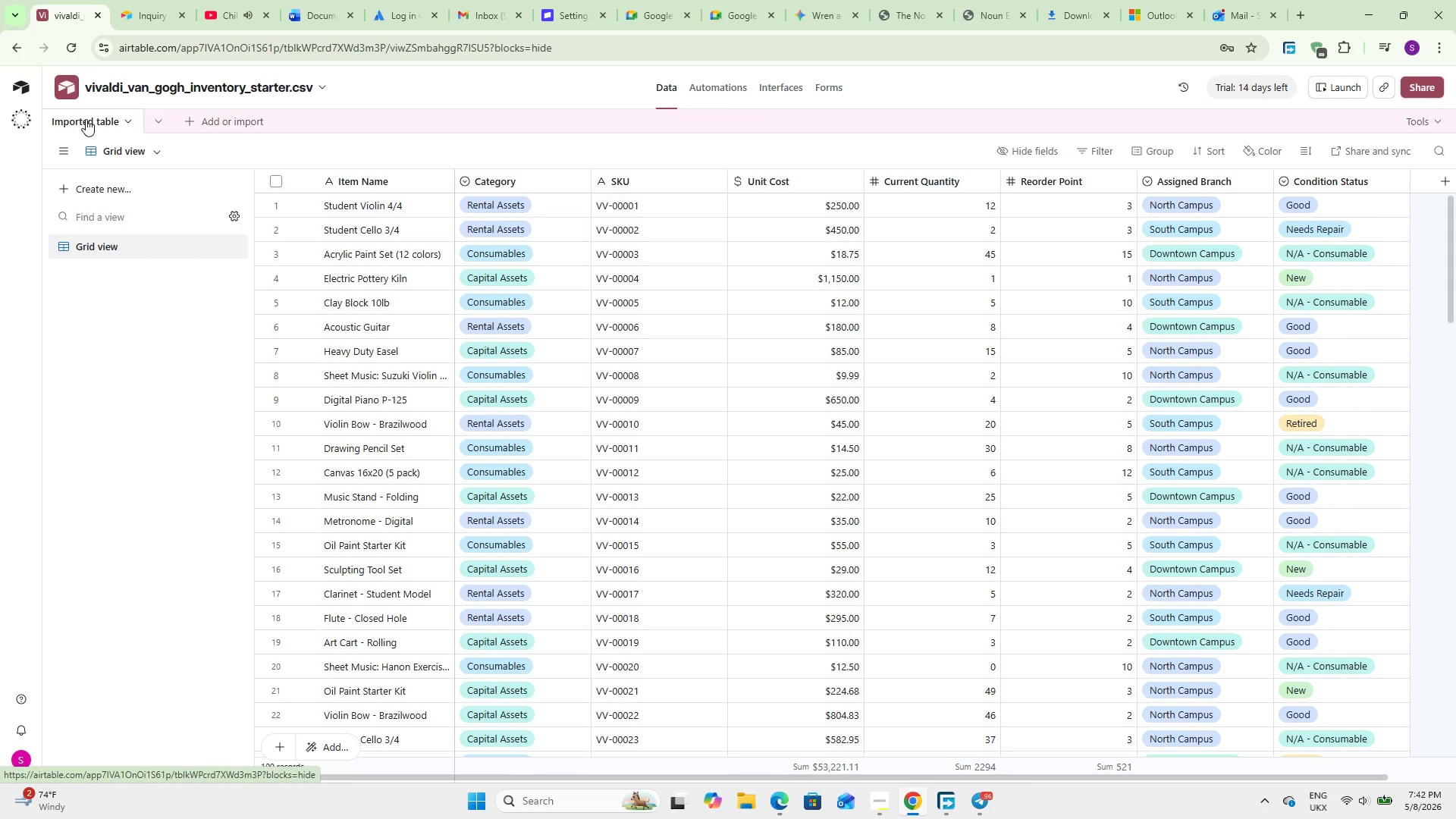 
left_click([105, 116])
 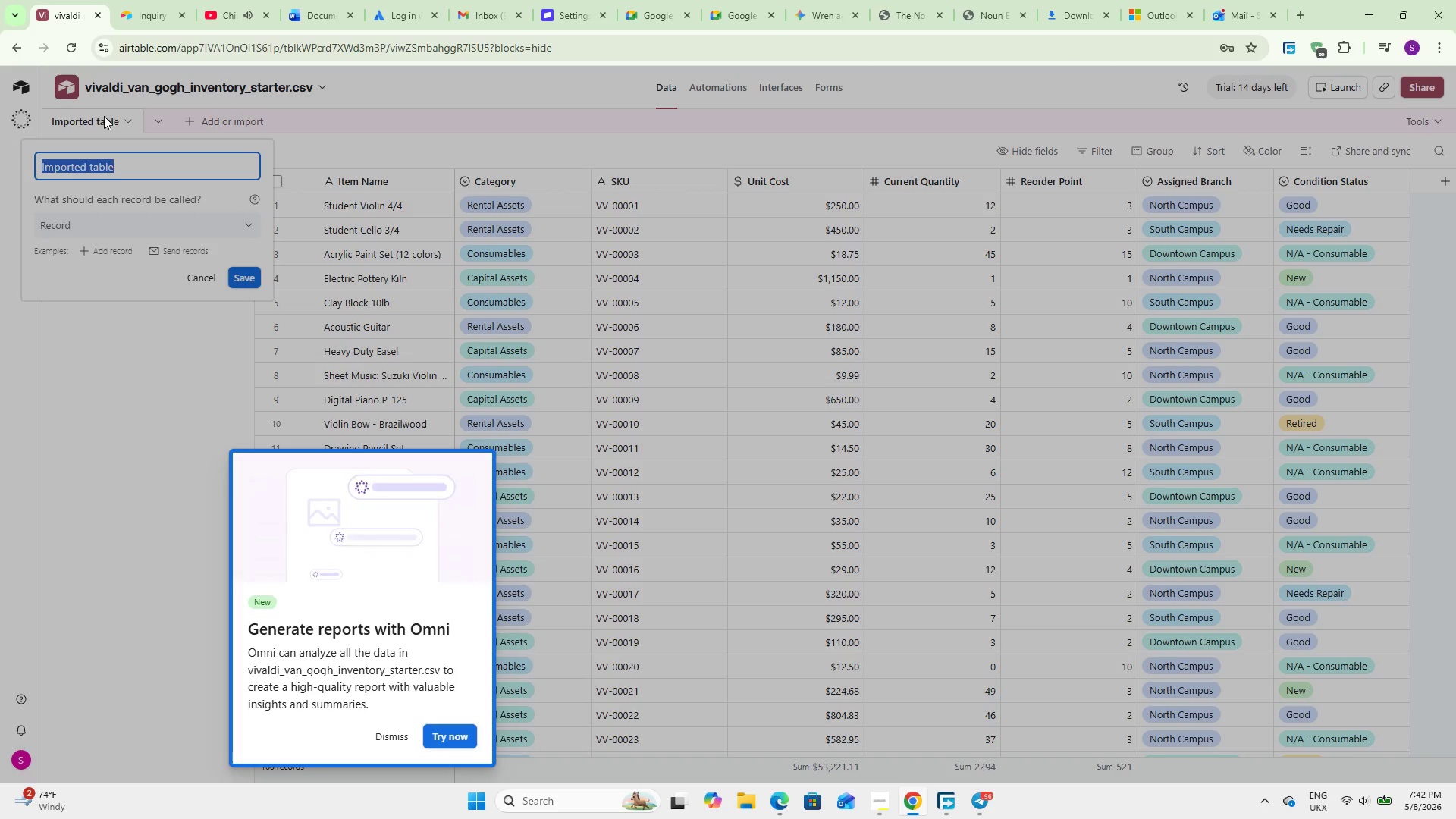 
wait(9.48)
 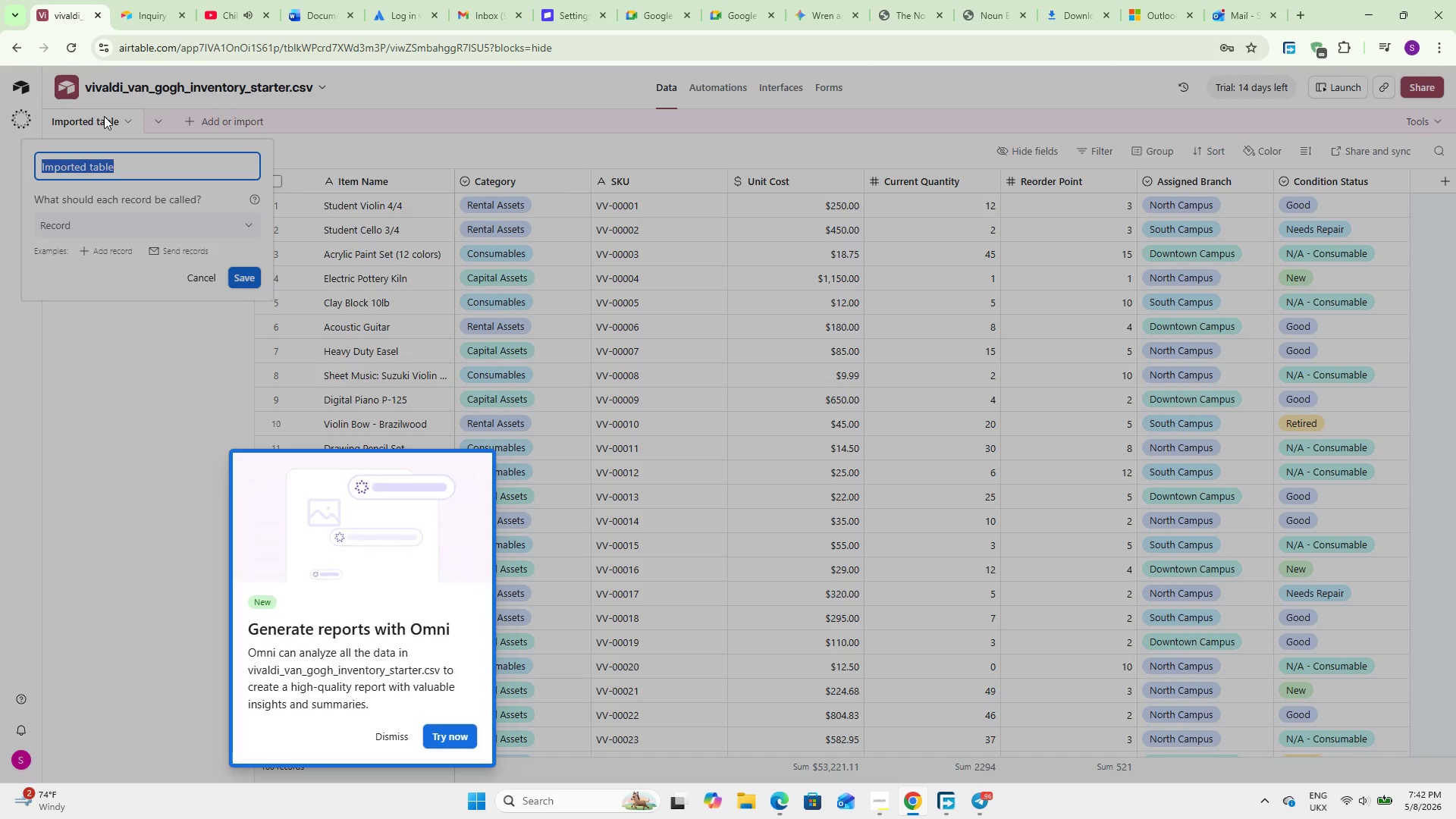 
left_click([393, 736])
 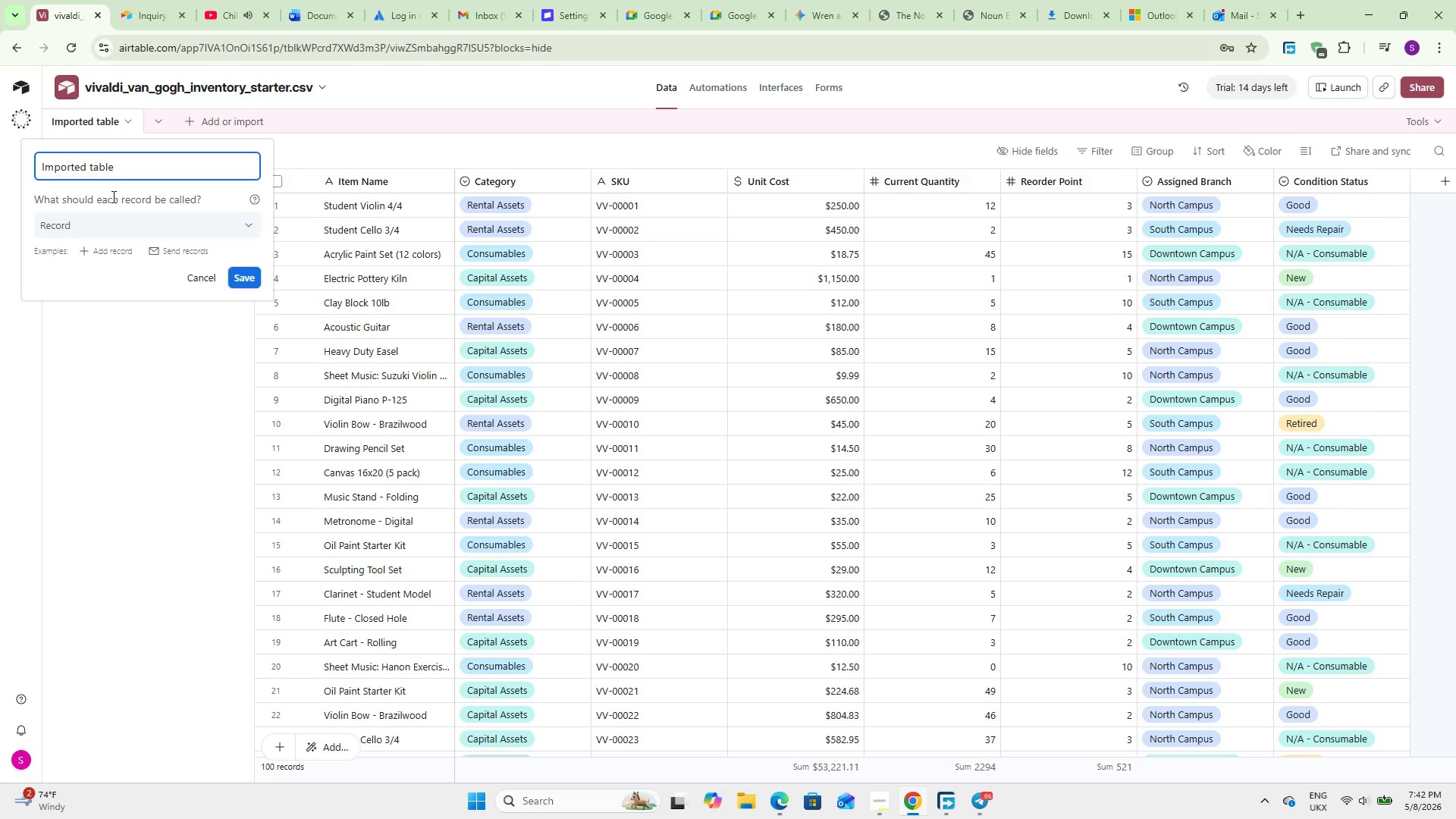 
double_click([112, 174])
 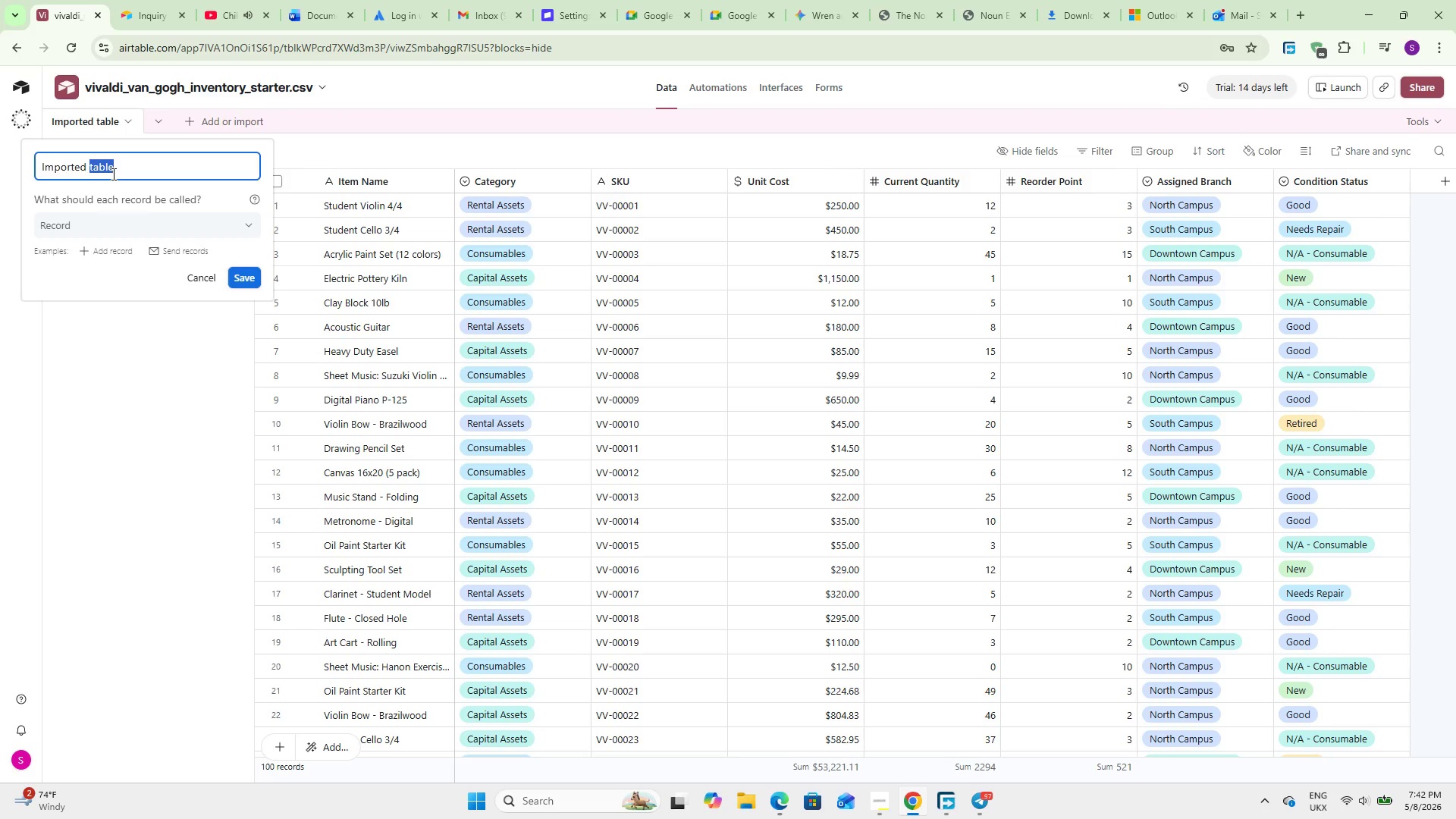 
wait(17.44)
 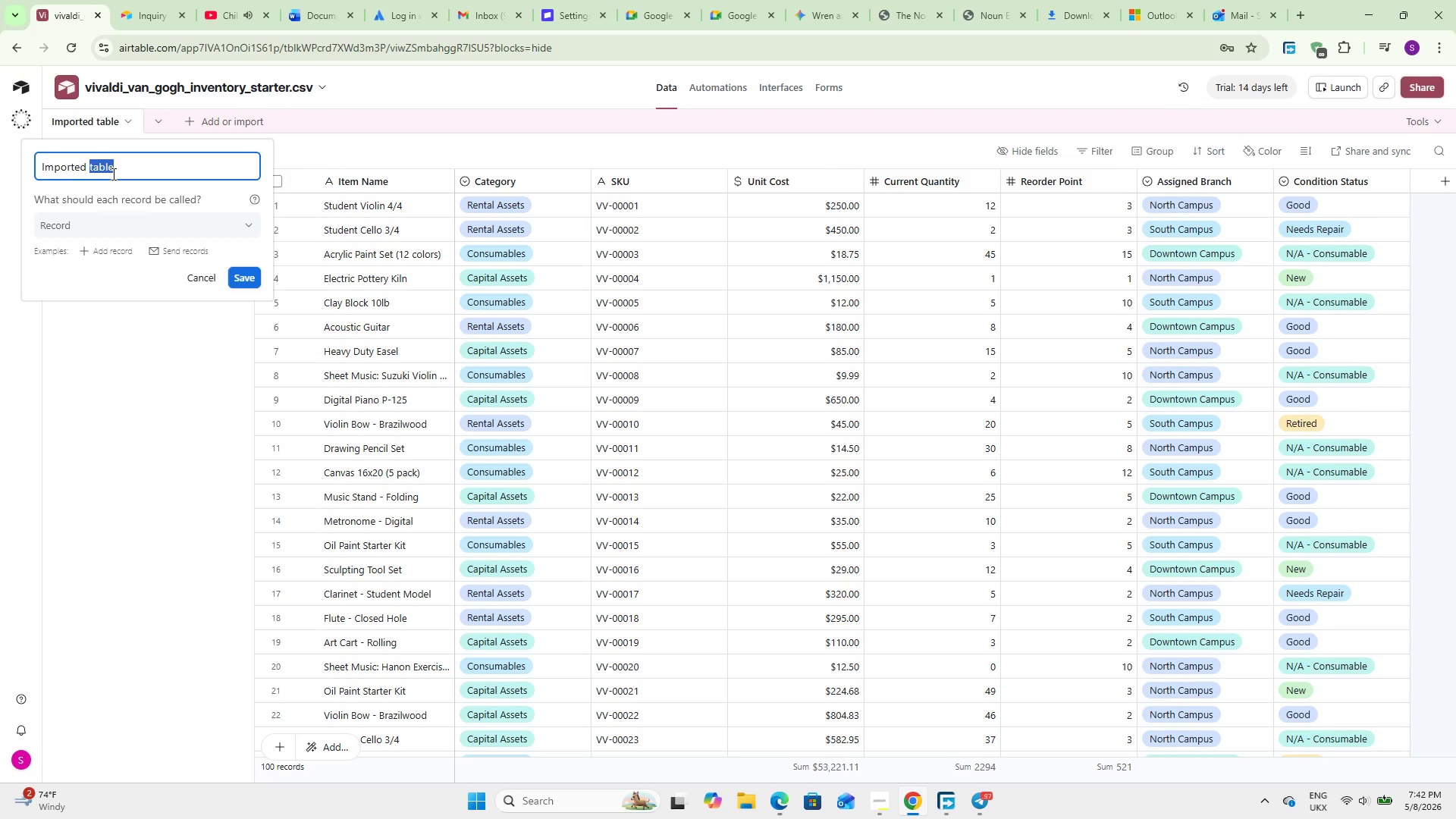 
hold_key(key=Backspace, duration=0.95)
 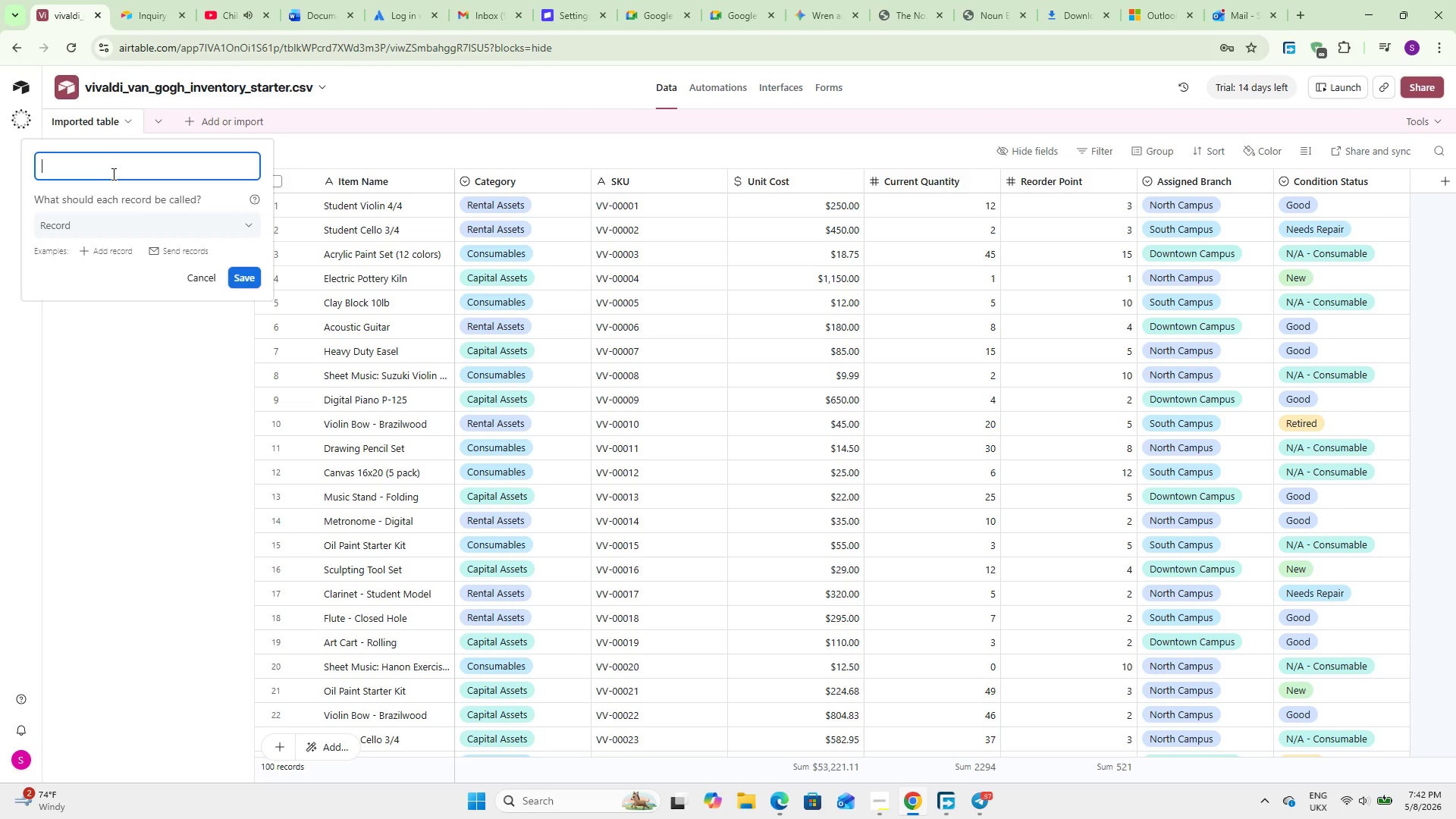 
type(Inventory Ie)
key(Backspace)
type(tems)
 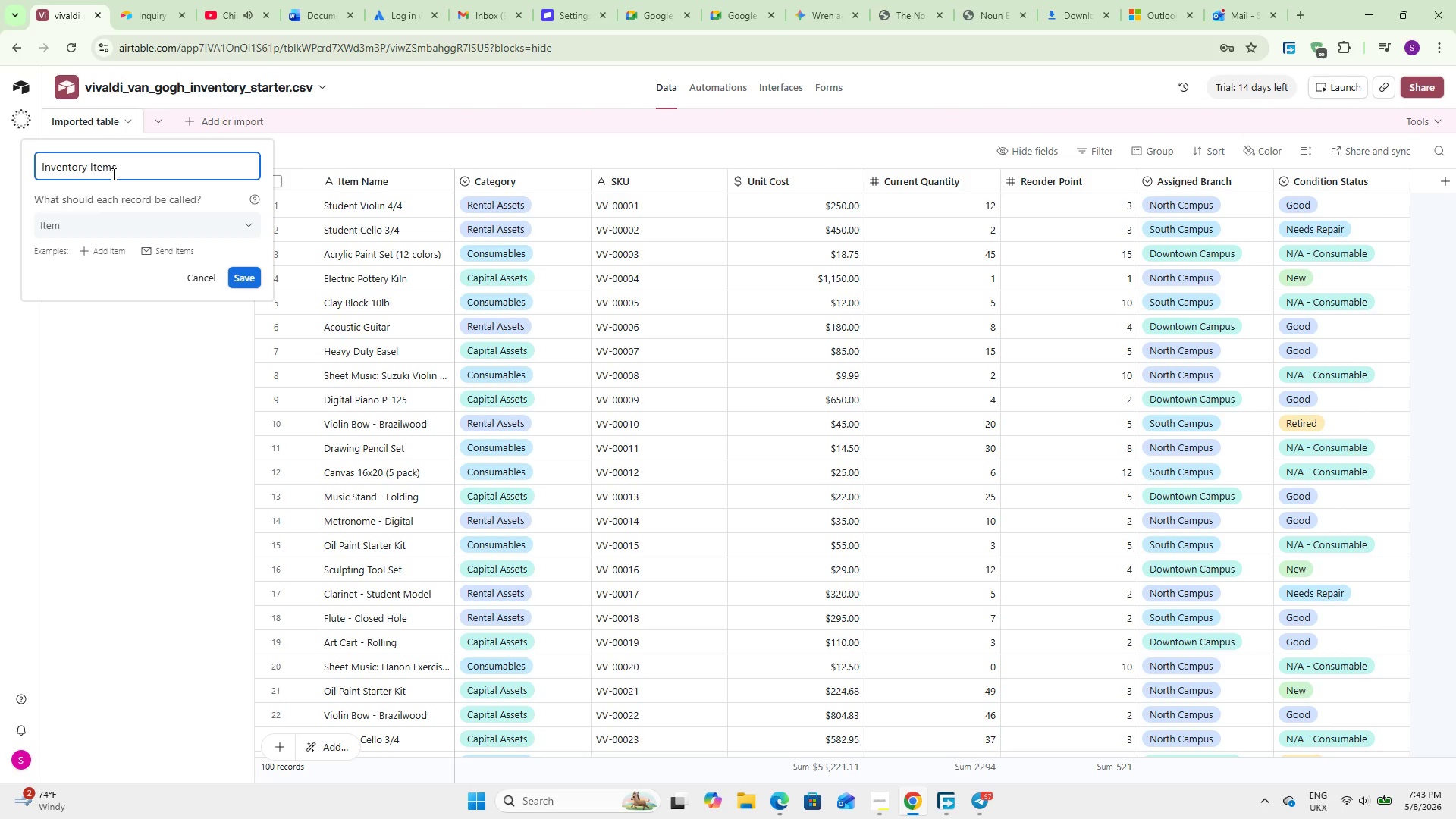 
wait(16.72)
 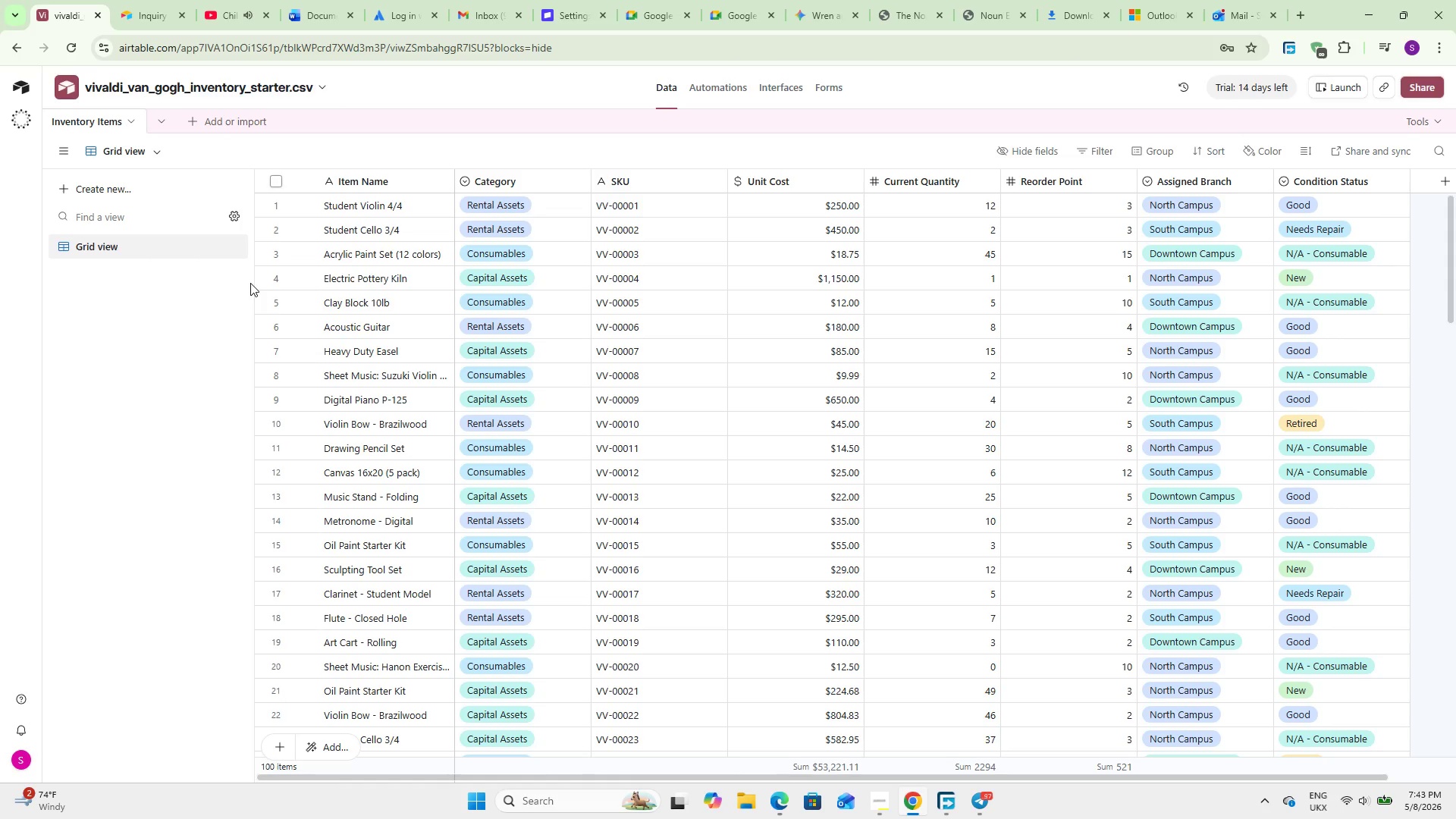 
scroll: coordinate [570, 438], scroll_direction: up, amount: 5.0
 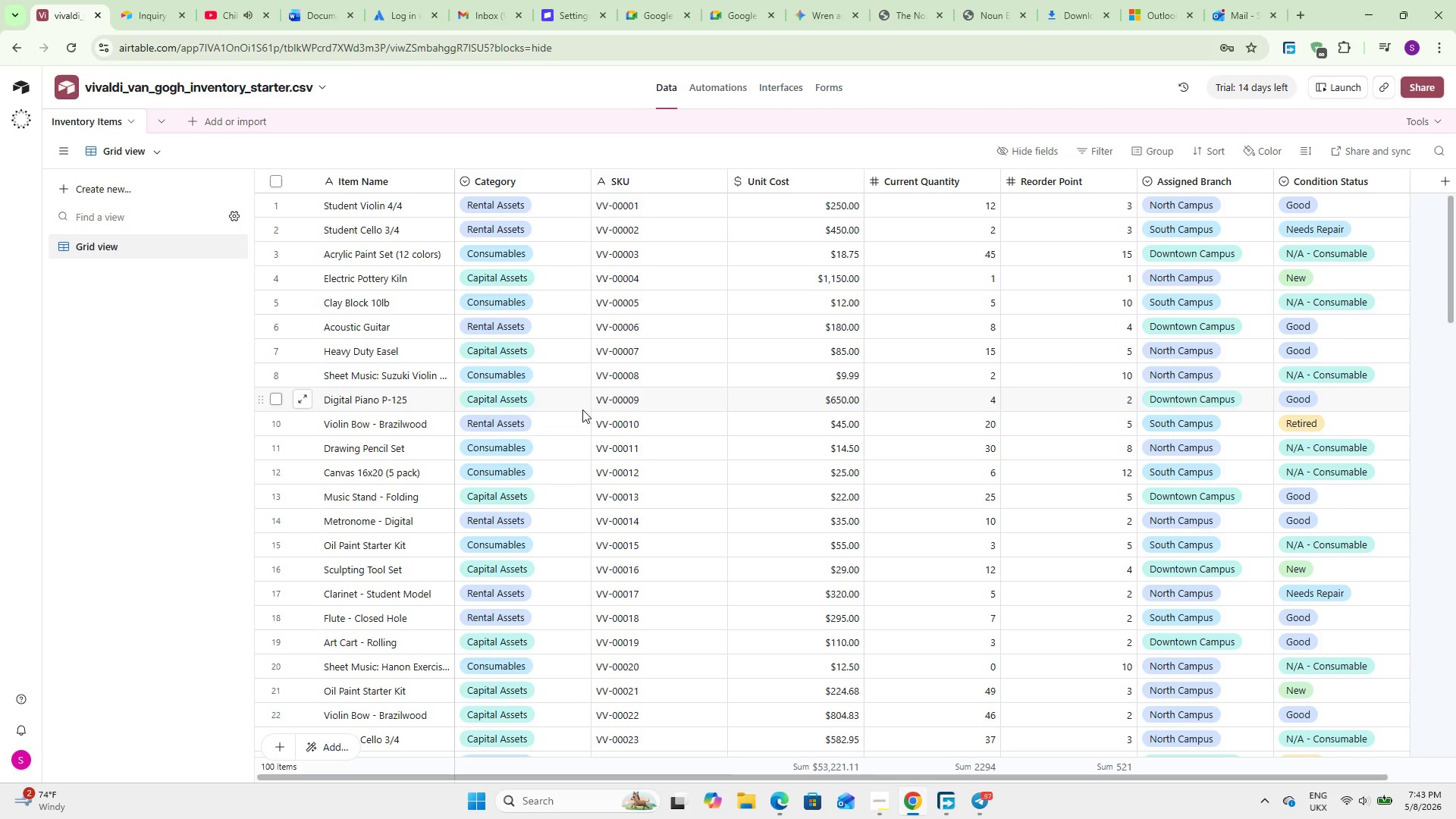 
wait(6.89)
 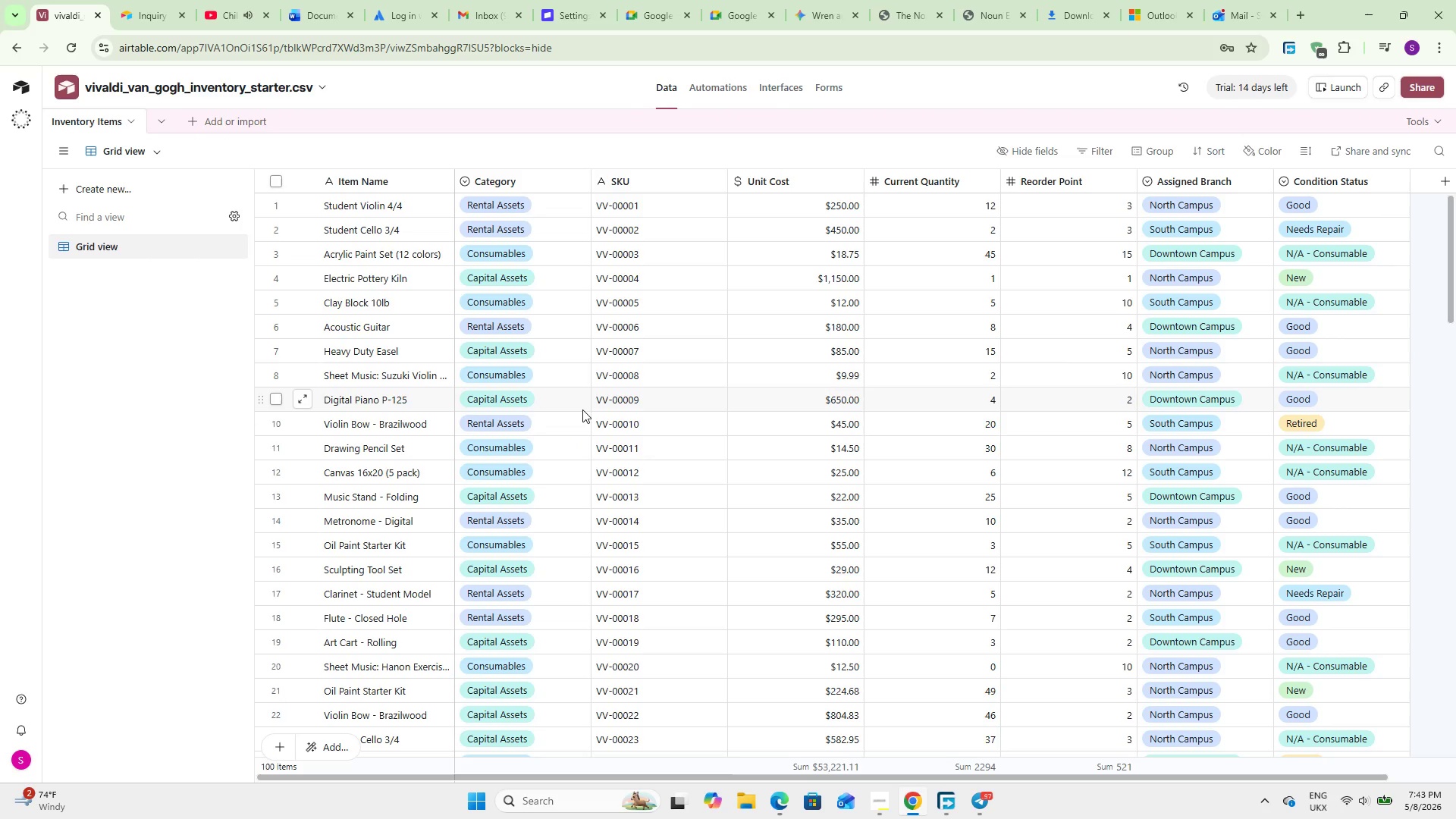 
scroll: coordinate [765, 451], scroll_direction: down, amount: 3.0
 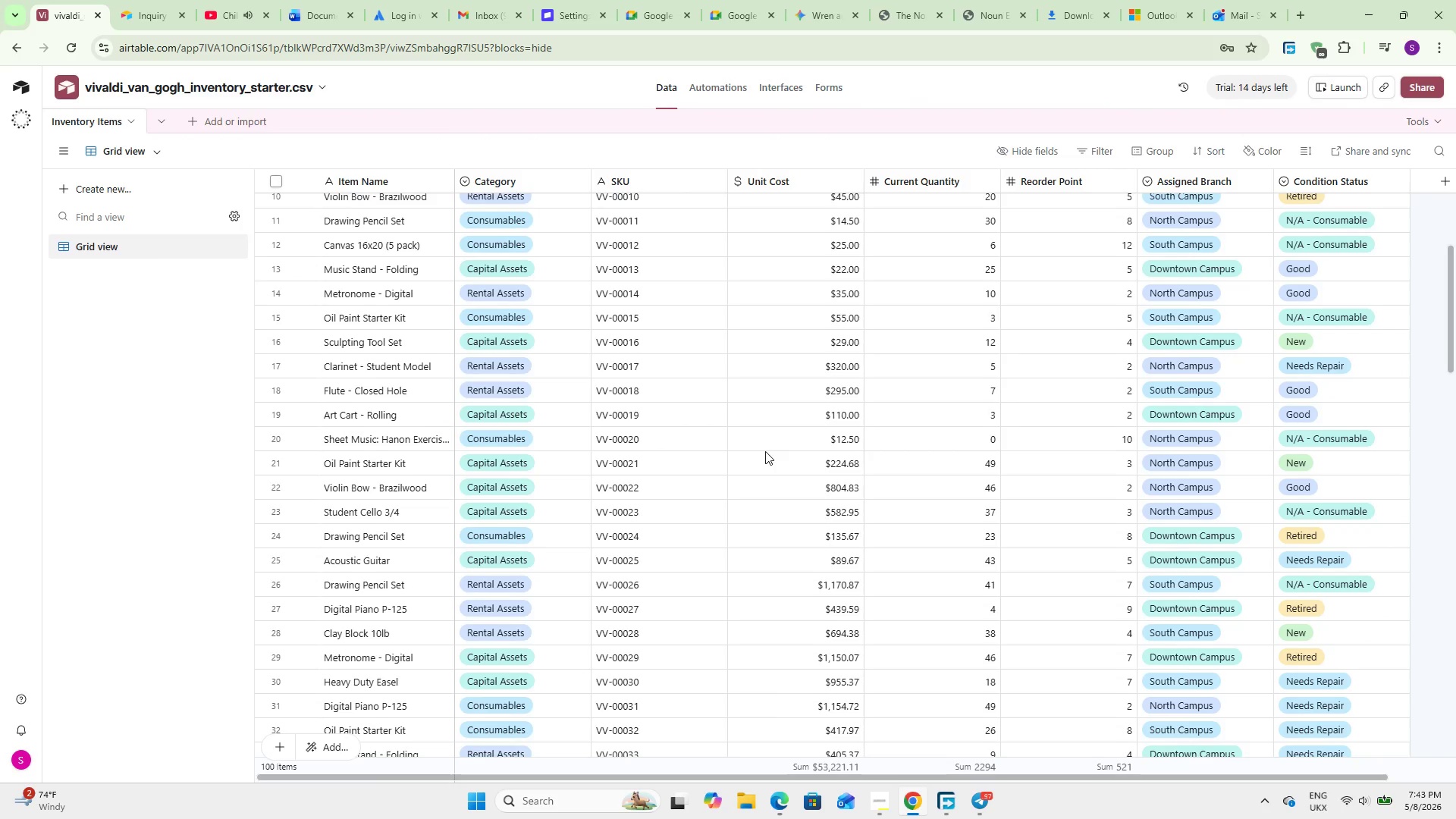 
wait(5.34)
 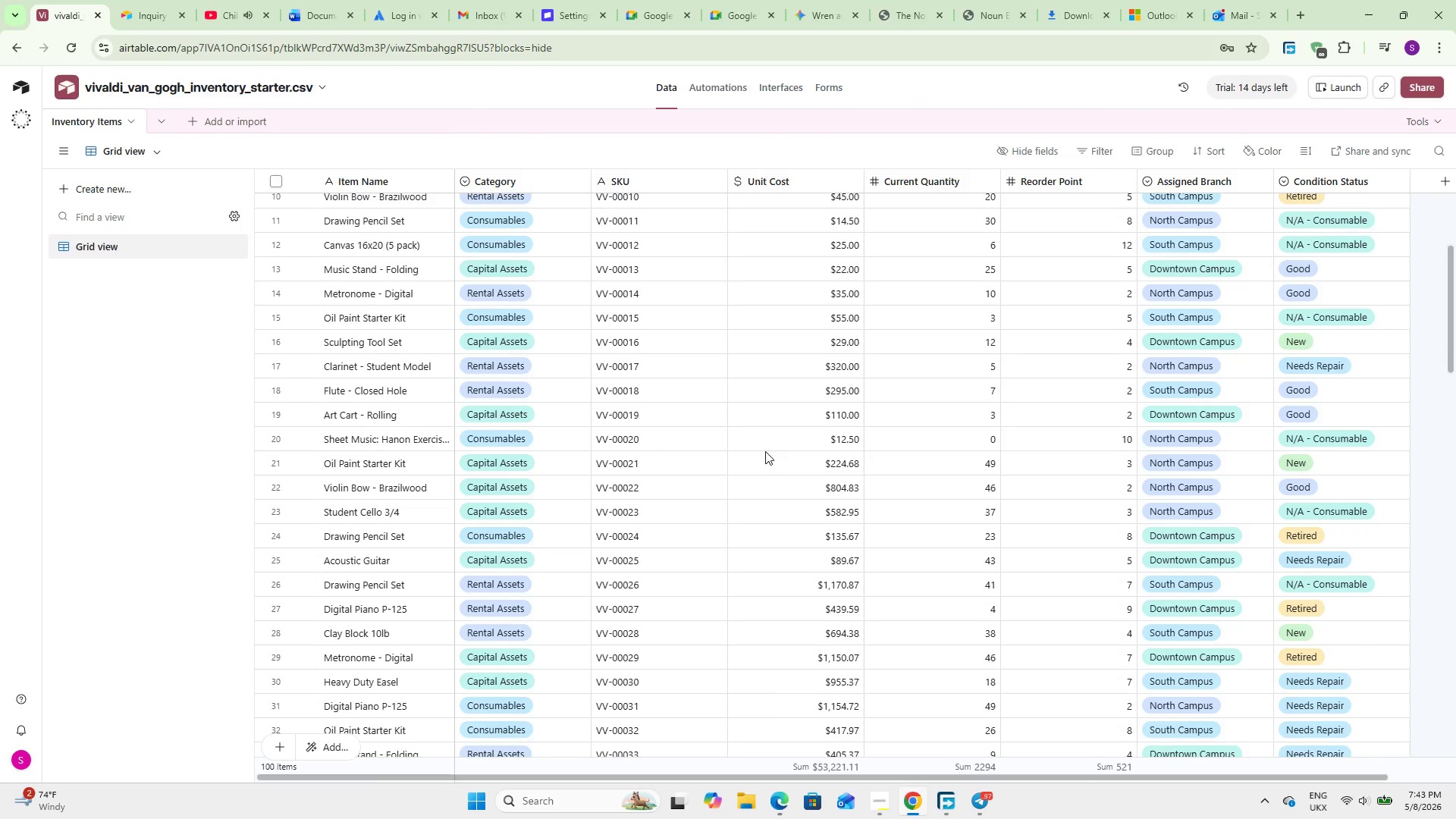 
scroll: coordinate [646, 412], scroll_direction: down, amount: 4.0
 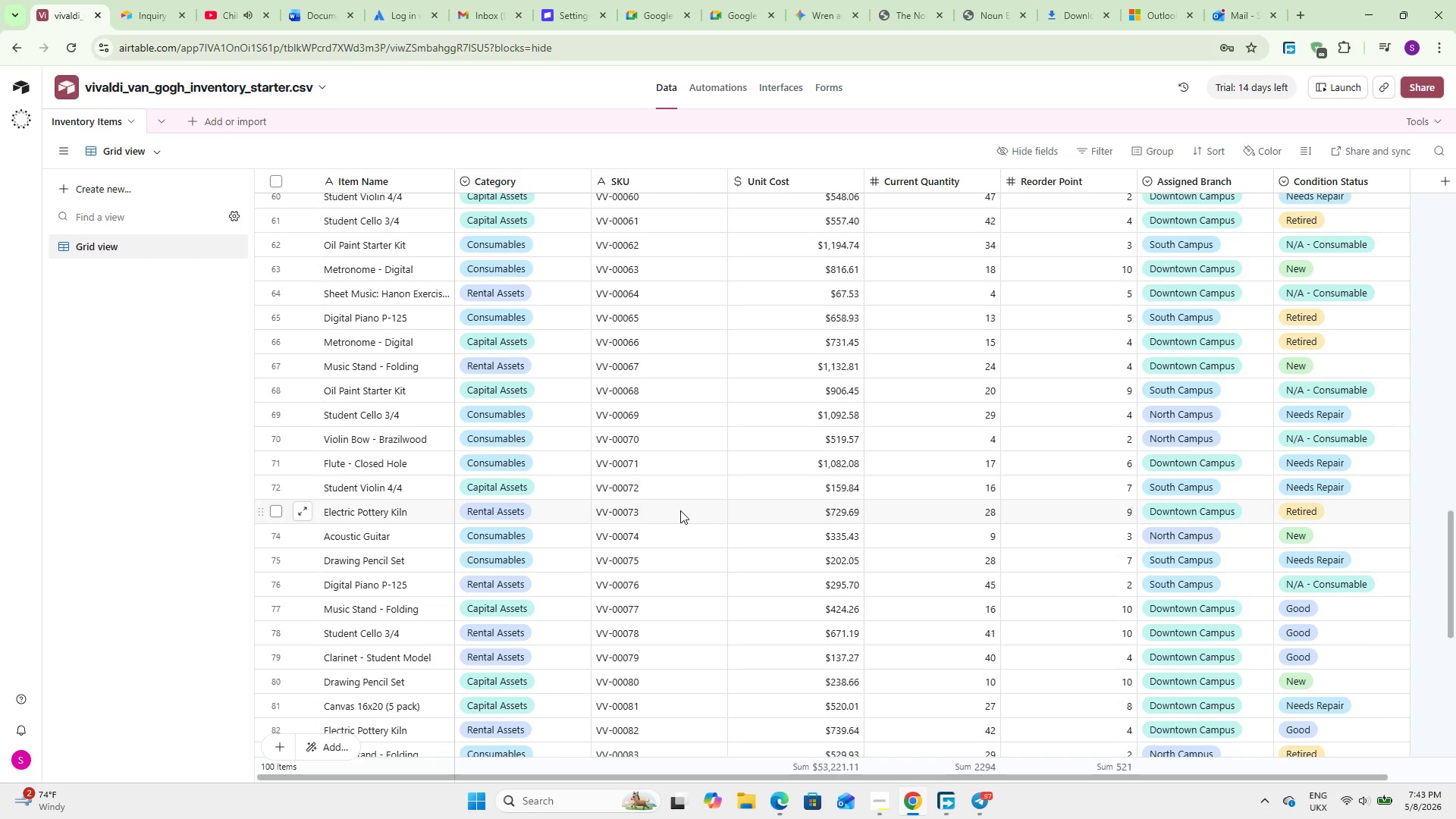 
wait(12.89)
 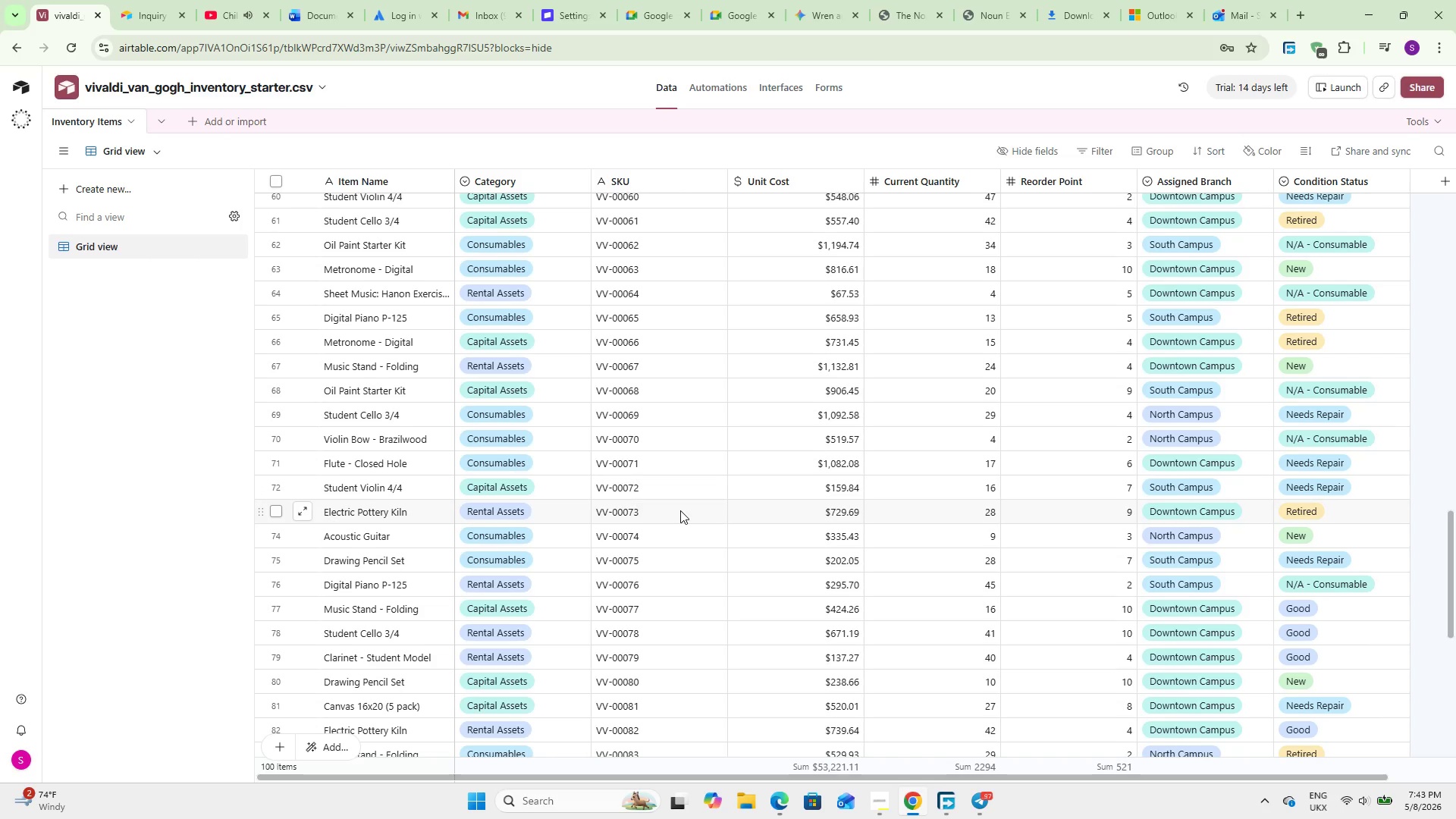 
scroll: coordinate [682, 513], scroll_direction: down, amount: 2.0
 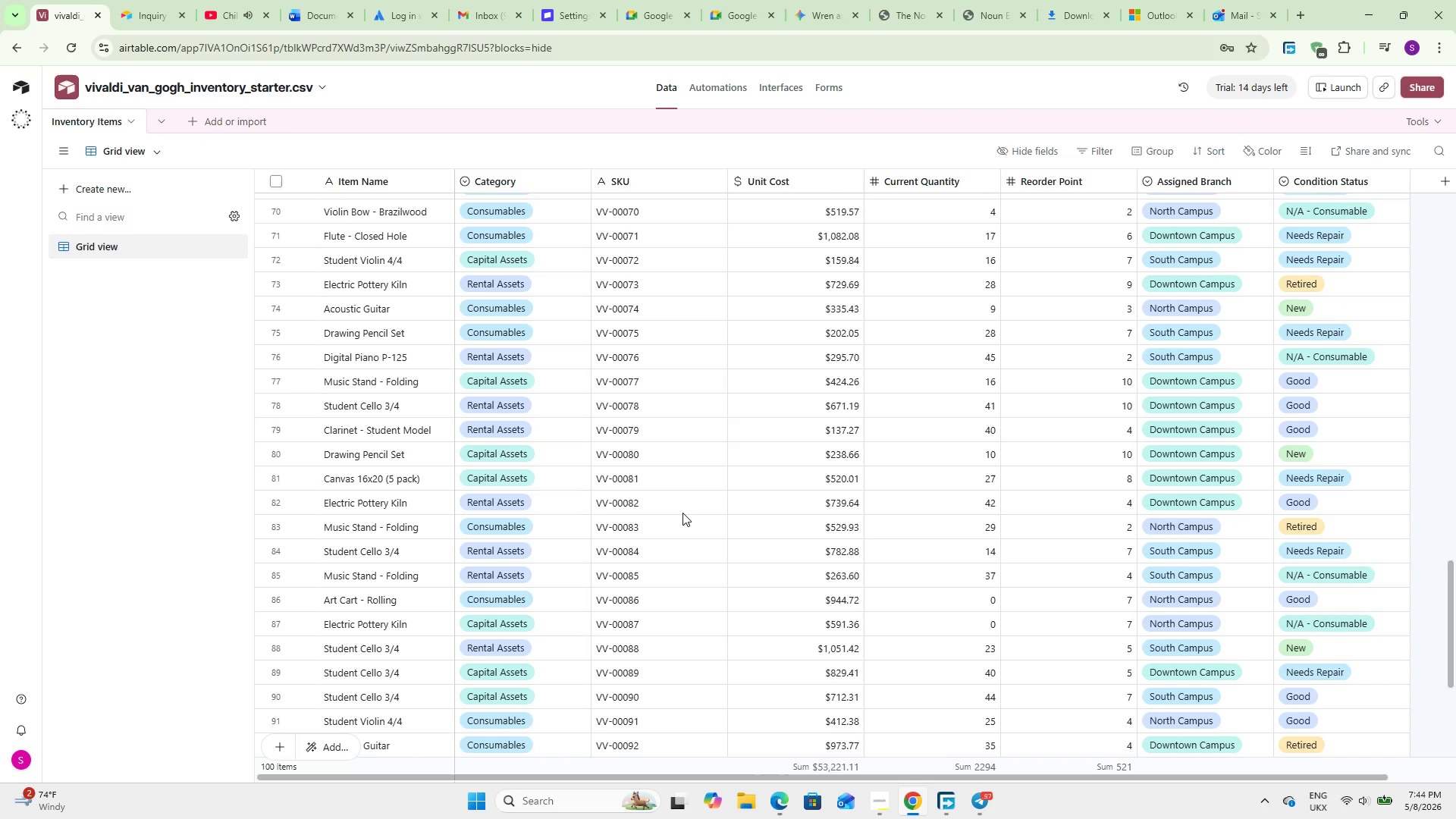 
wait(10.42)
 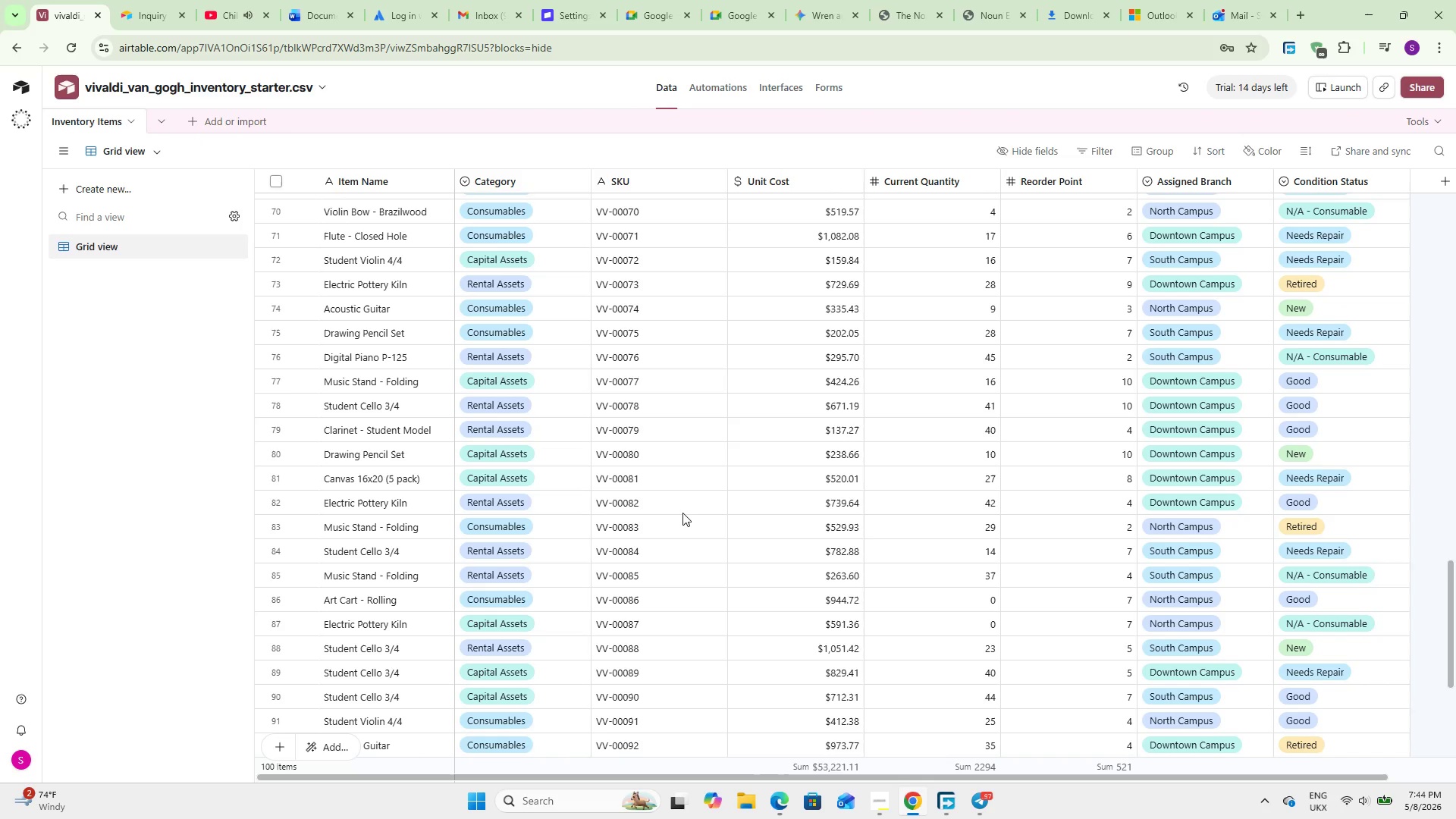 
scroll: coordinate [702, 514], scroll_direction: down, amount: 2.0
 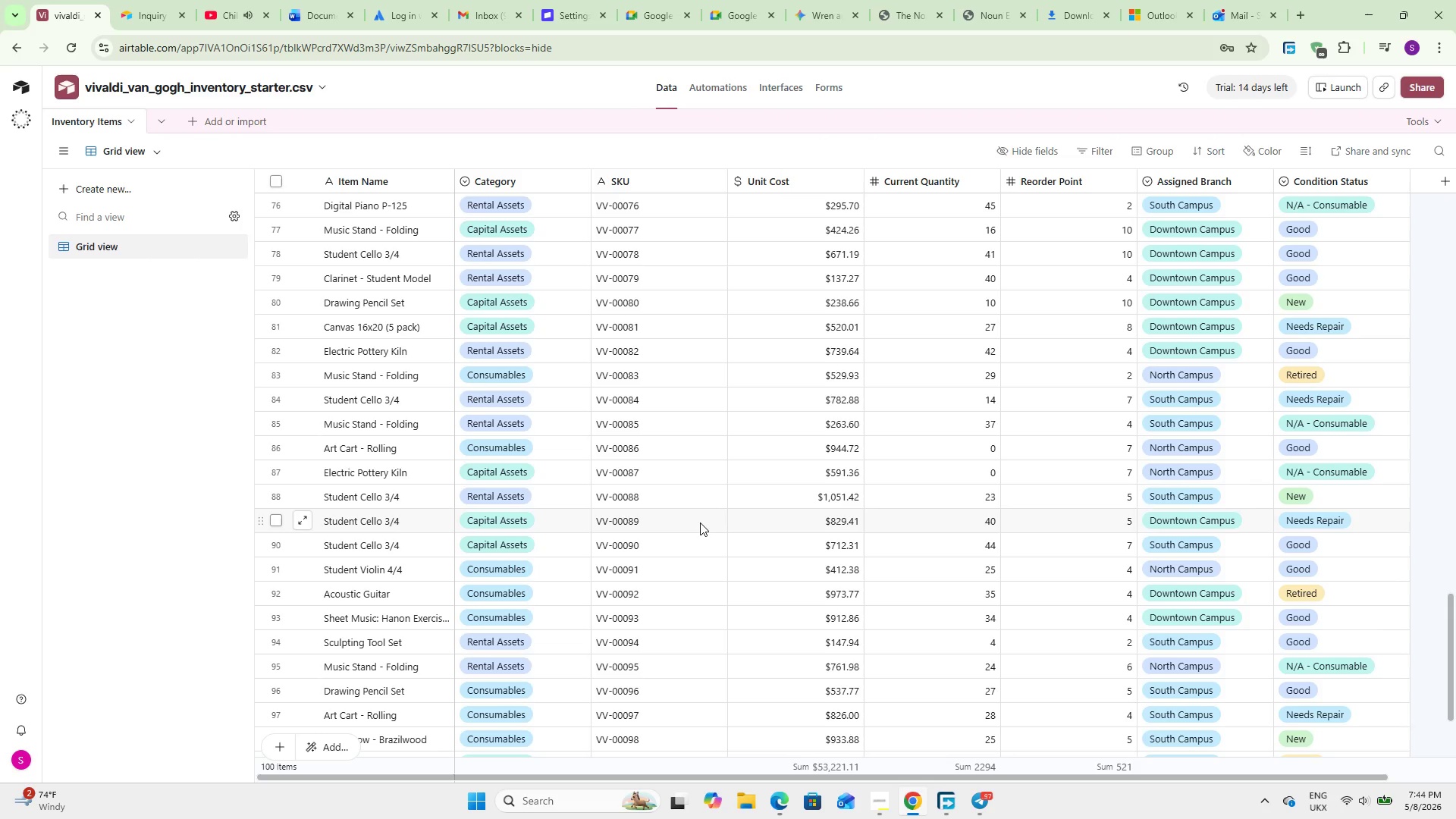 
wait(6.34)
 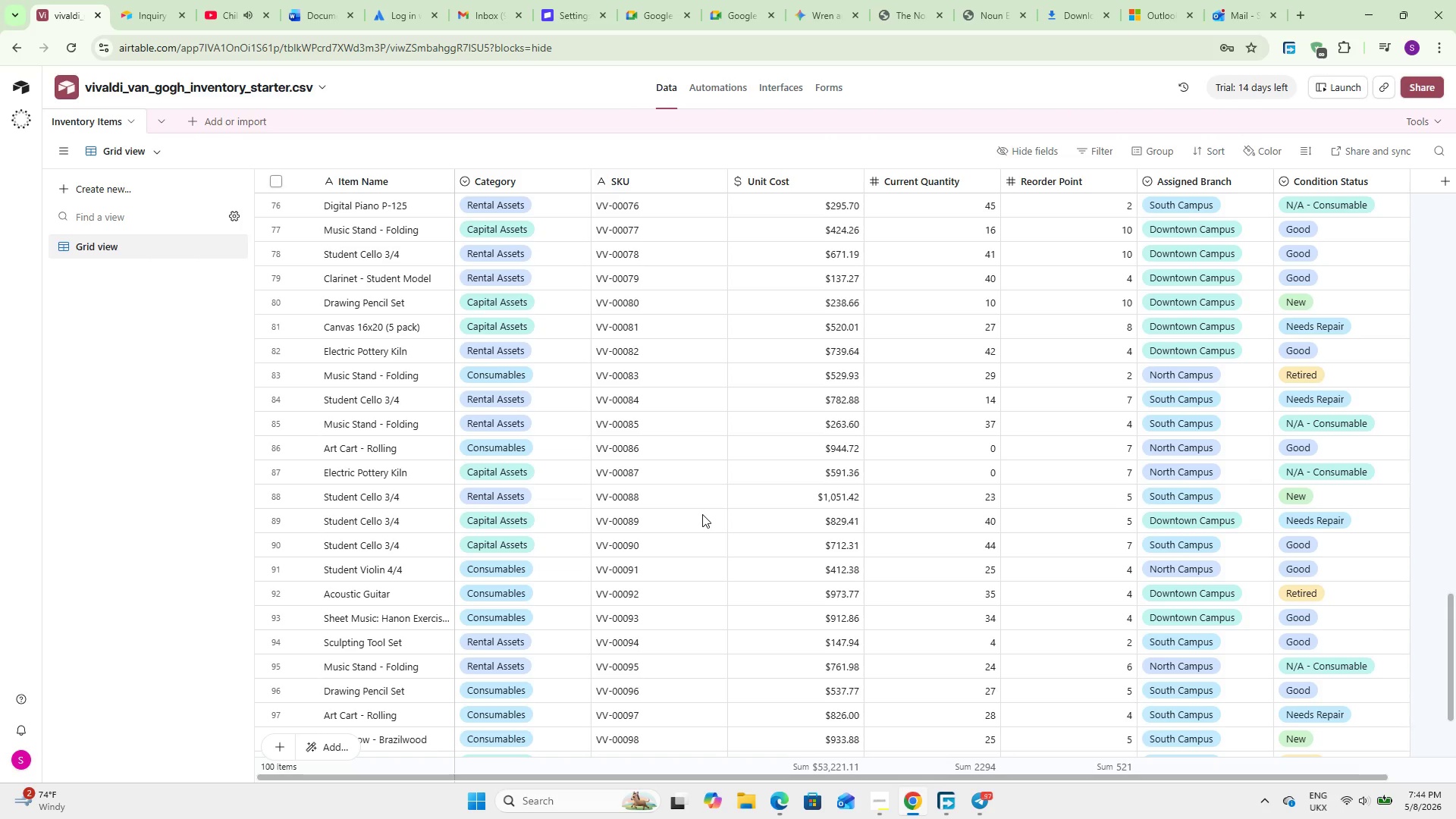 
scroll: coordinate [700, 522], scroll_direction: down, amount: 2.0
 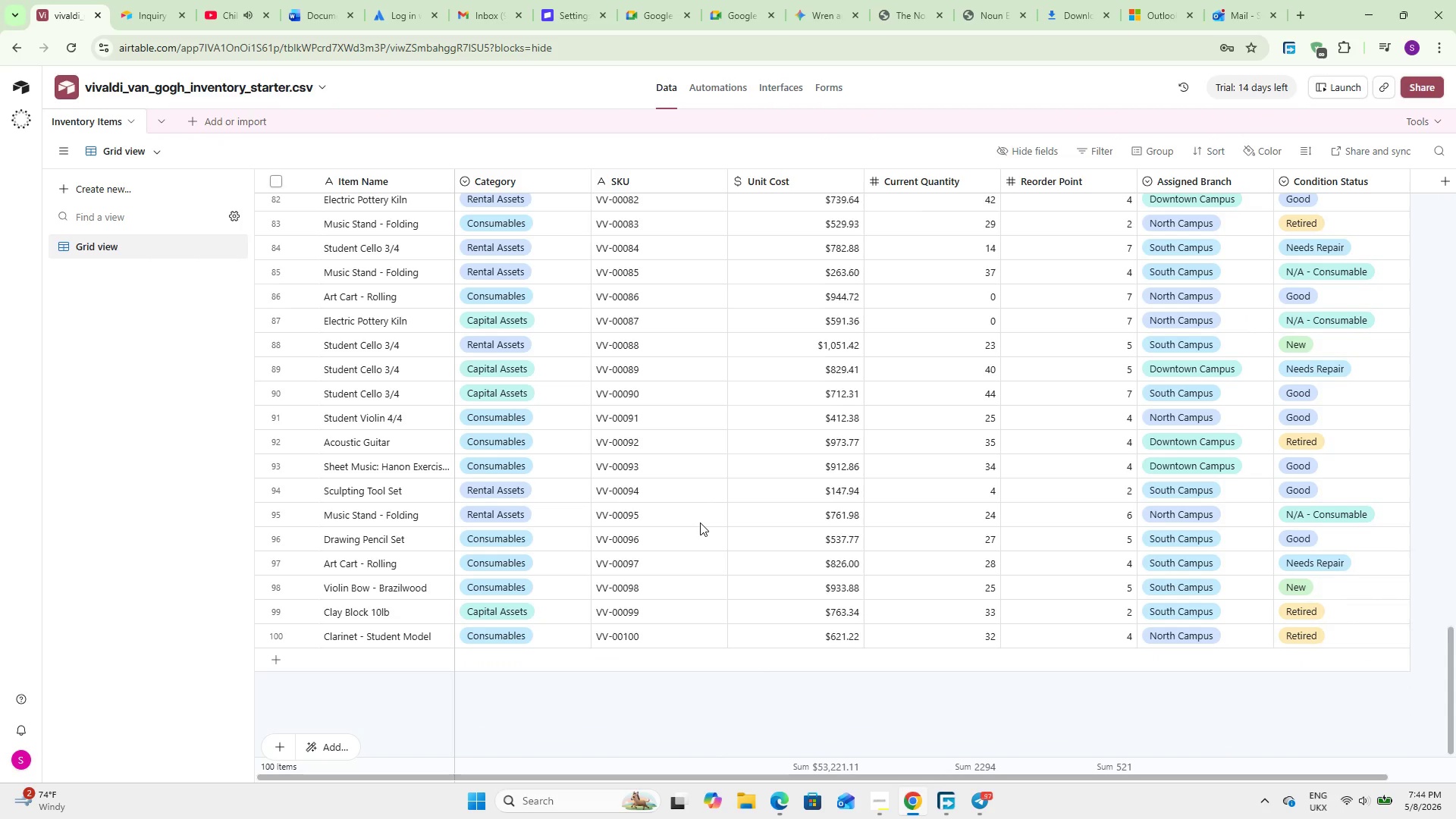 
wait(40.62)
 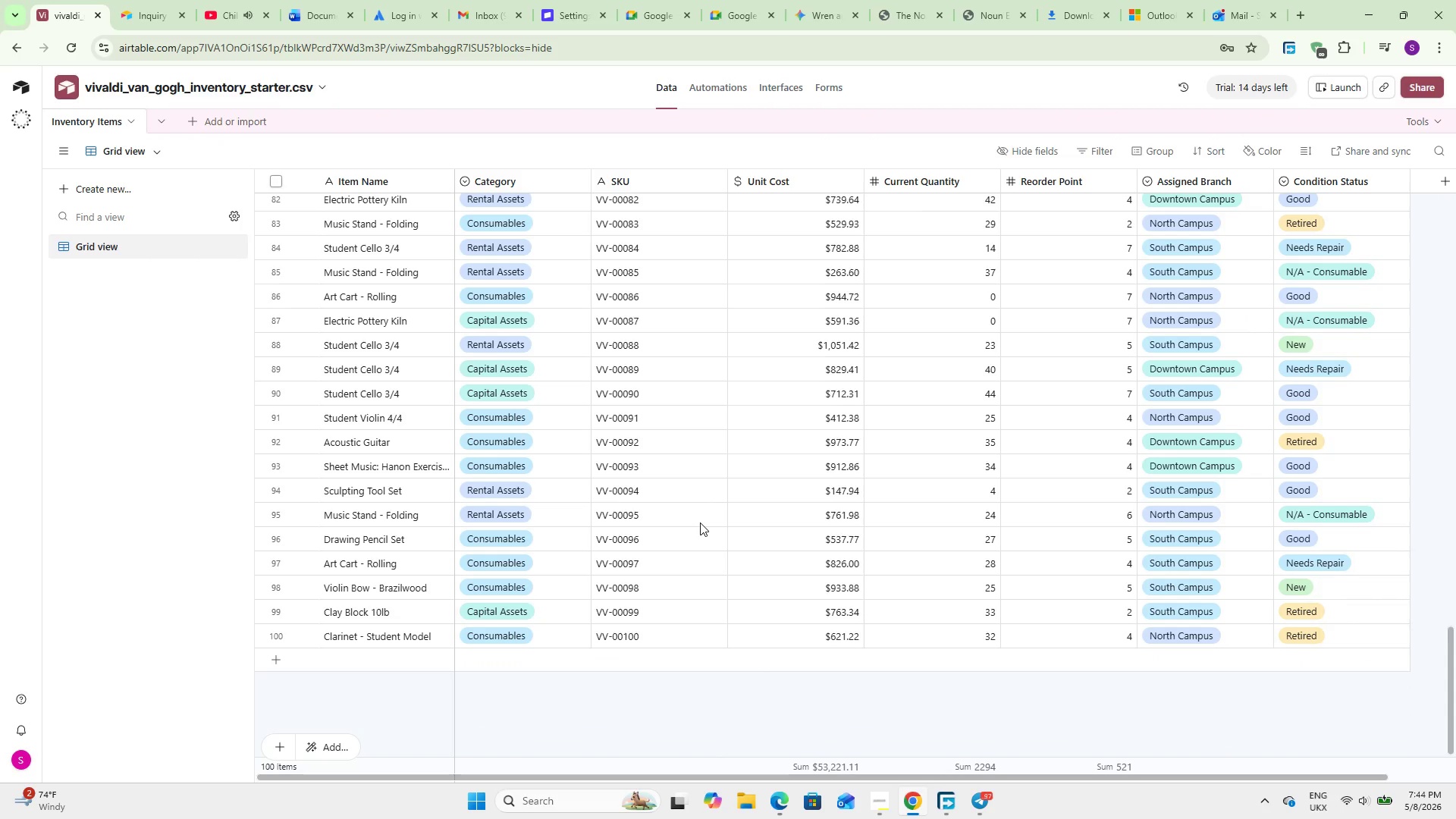 
scroll: coordinate [673, 595], scroll_direction: up, amount: 35.0
 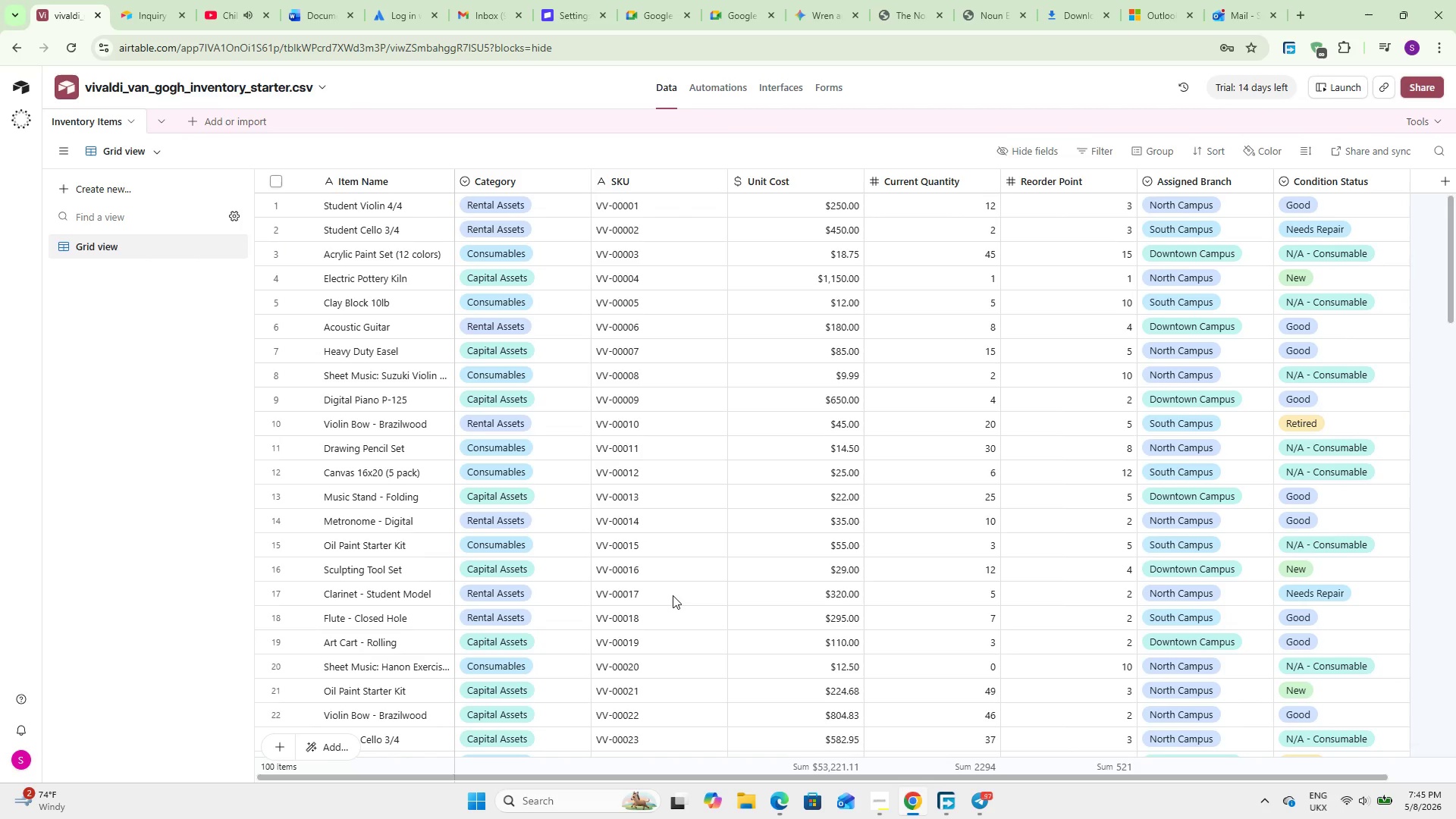 
wait(42.2)
 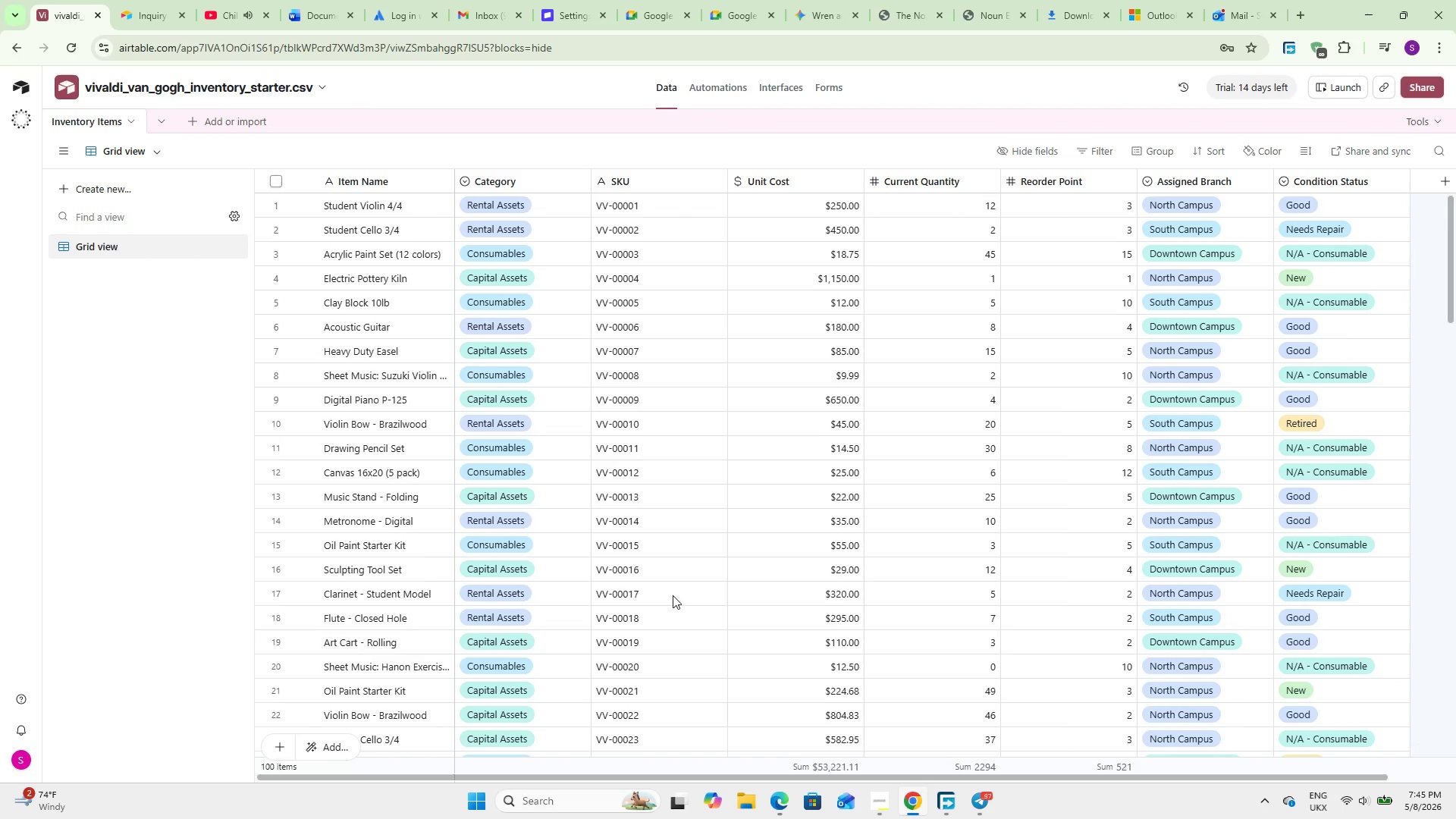 
scroll: coordinate [1271, 553], scroll_direction: up, amount: 5.0
 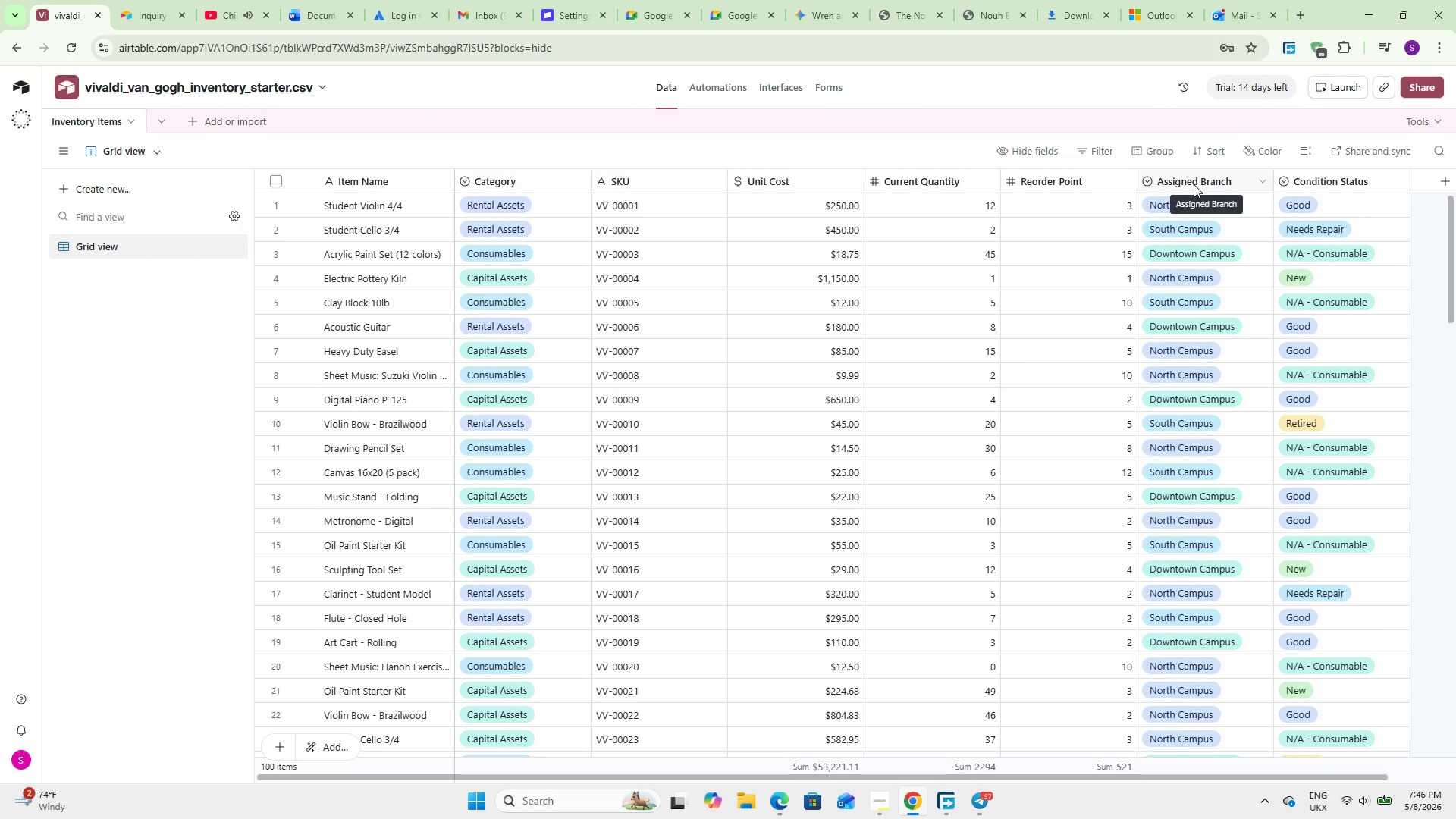 
wait(58.97)
 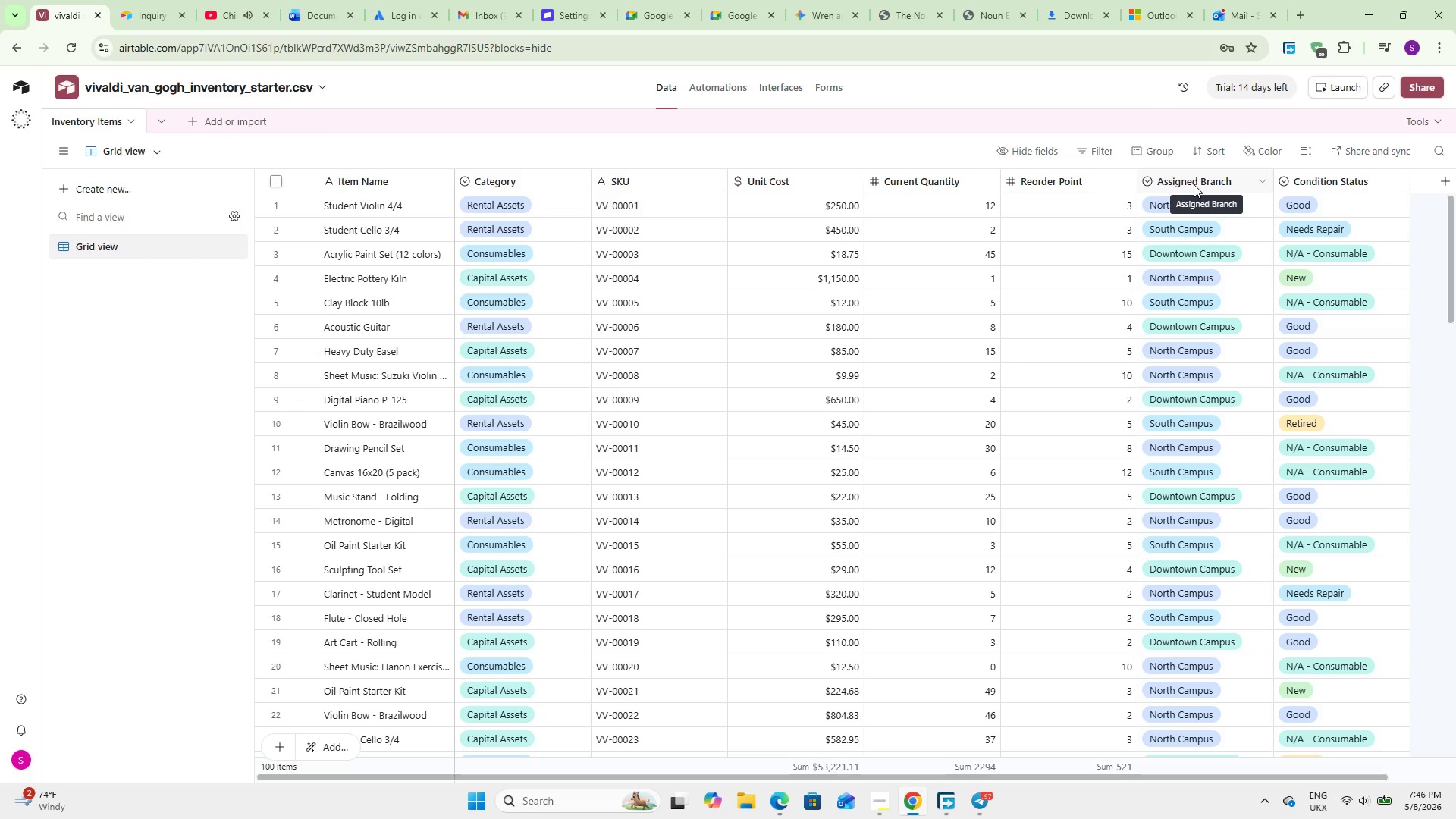 
double_click([1194, 184])
 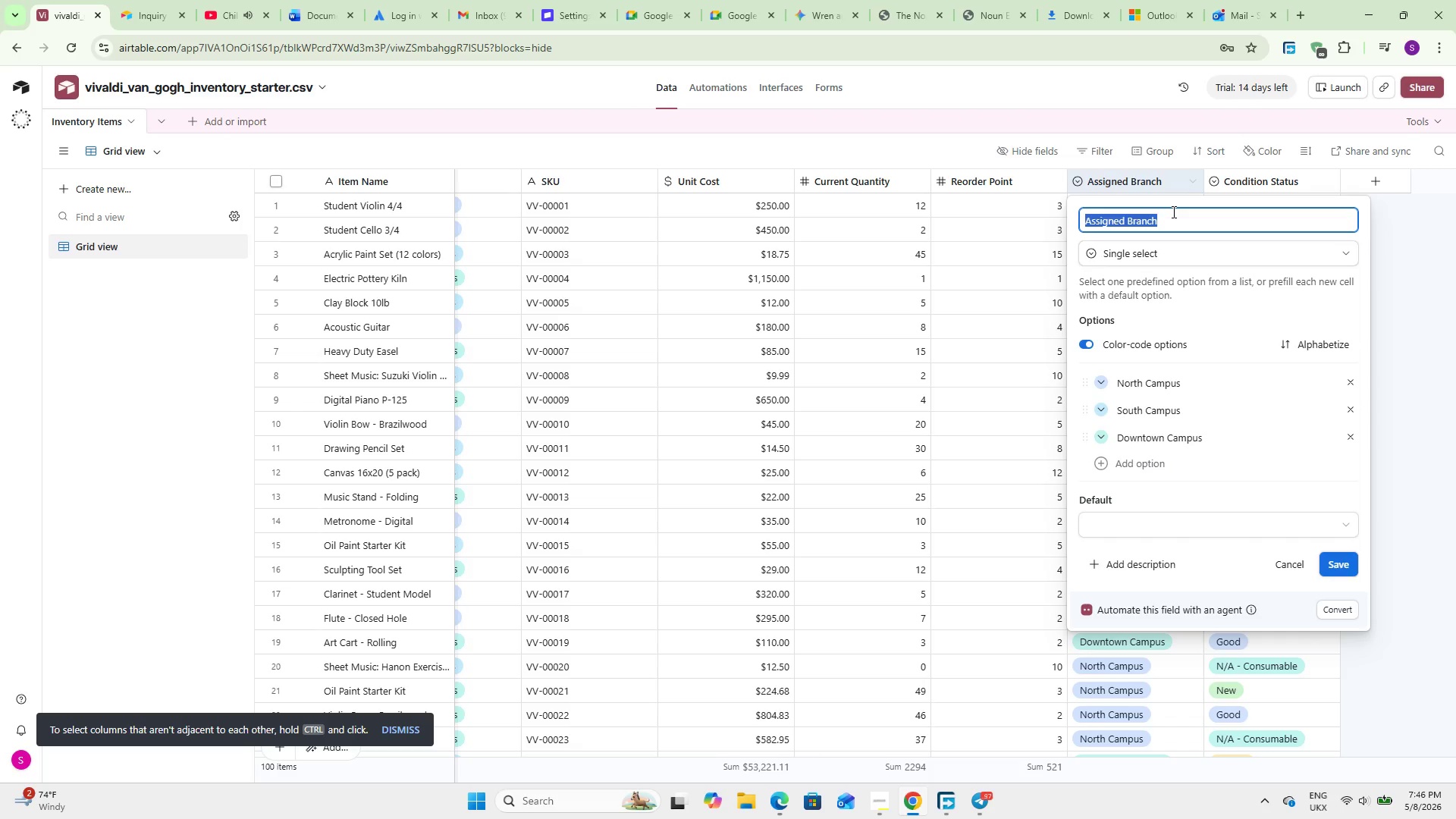 
left_click_drag(start_coordinate=[1143, 246], to_coordinate=[1143, 259])
 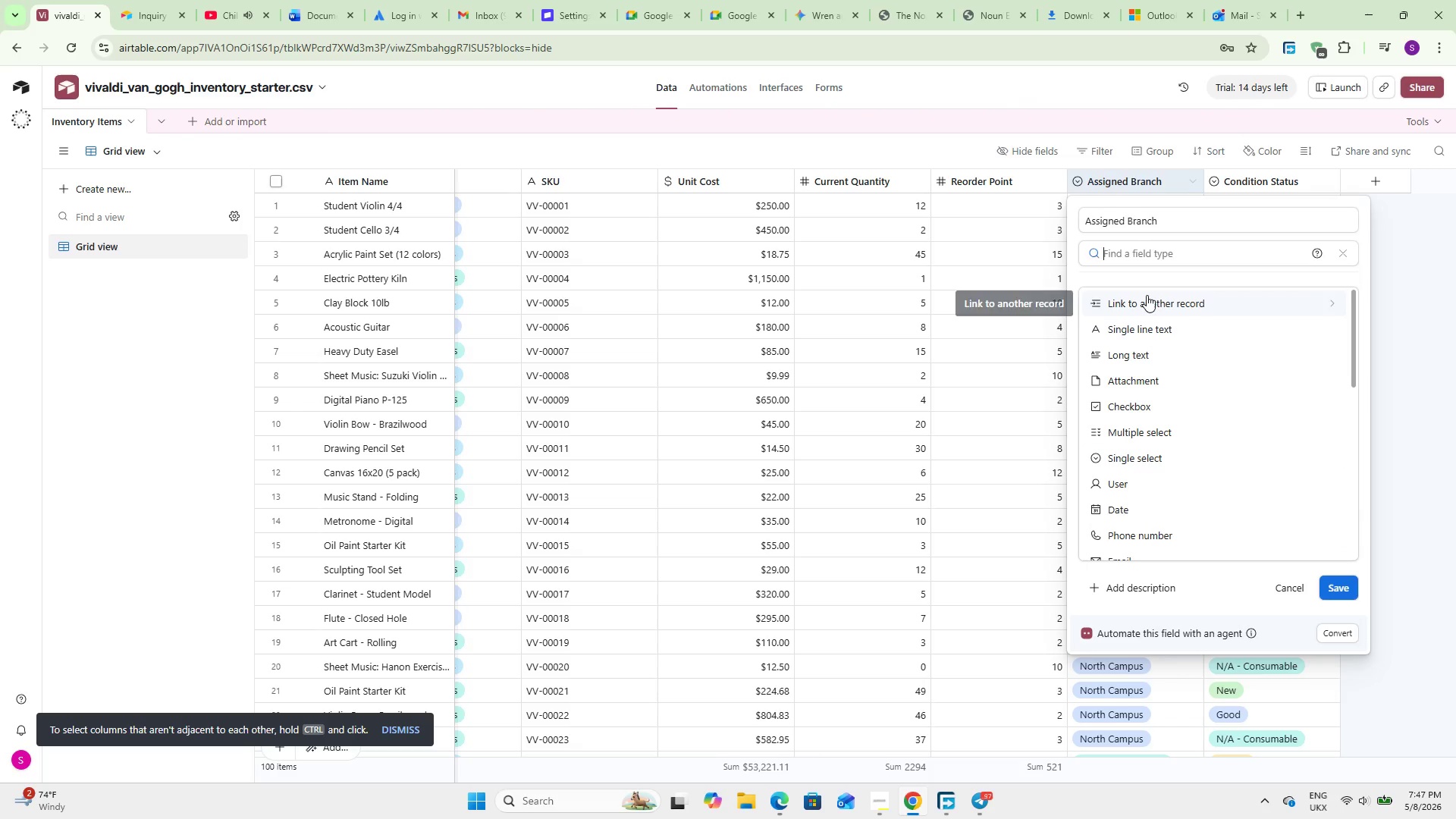 
left_click([1147, 295])
 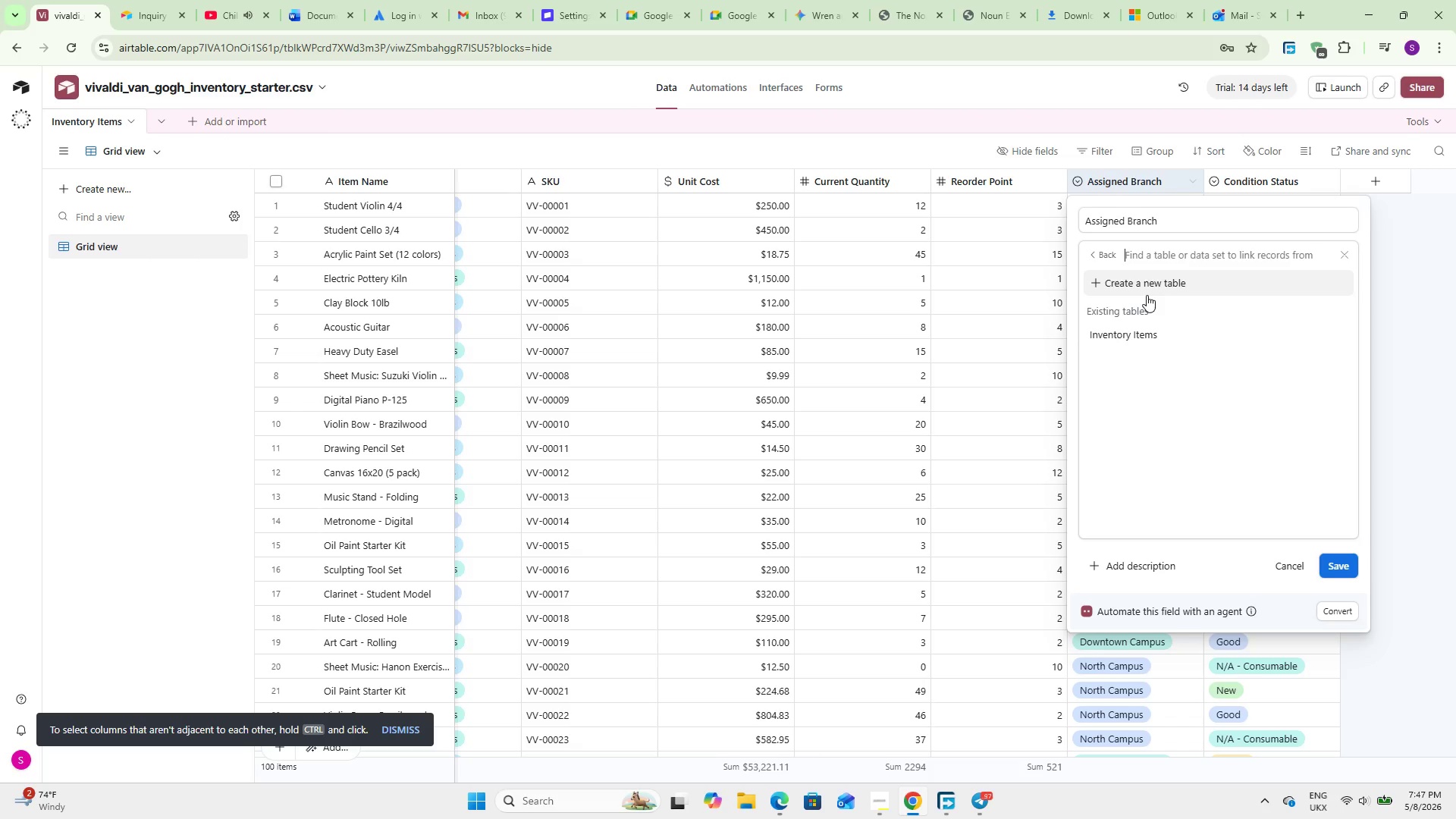 
wait(12.7)
 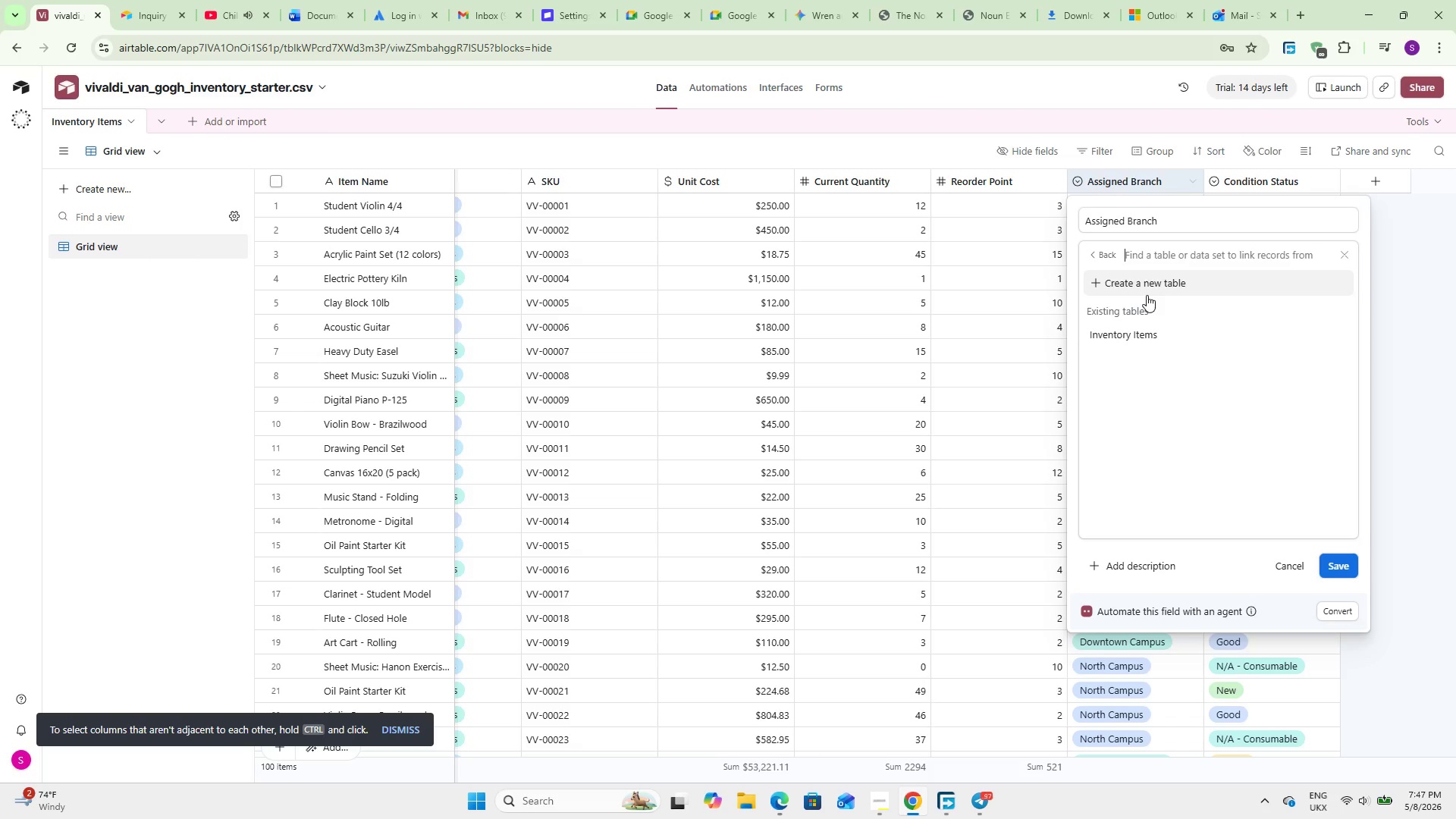 
left_click([1150, 287])
 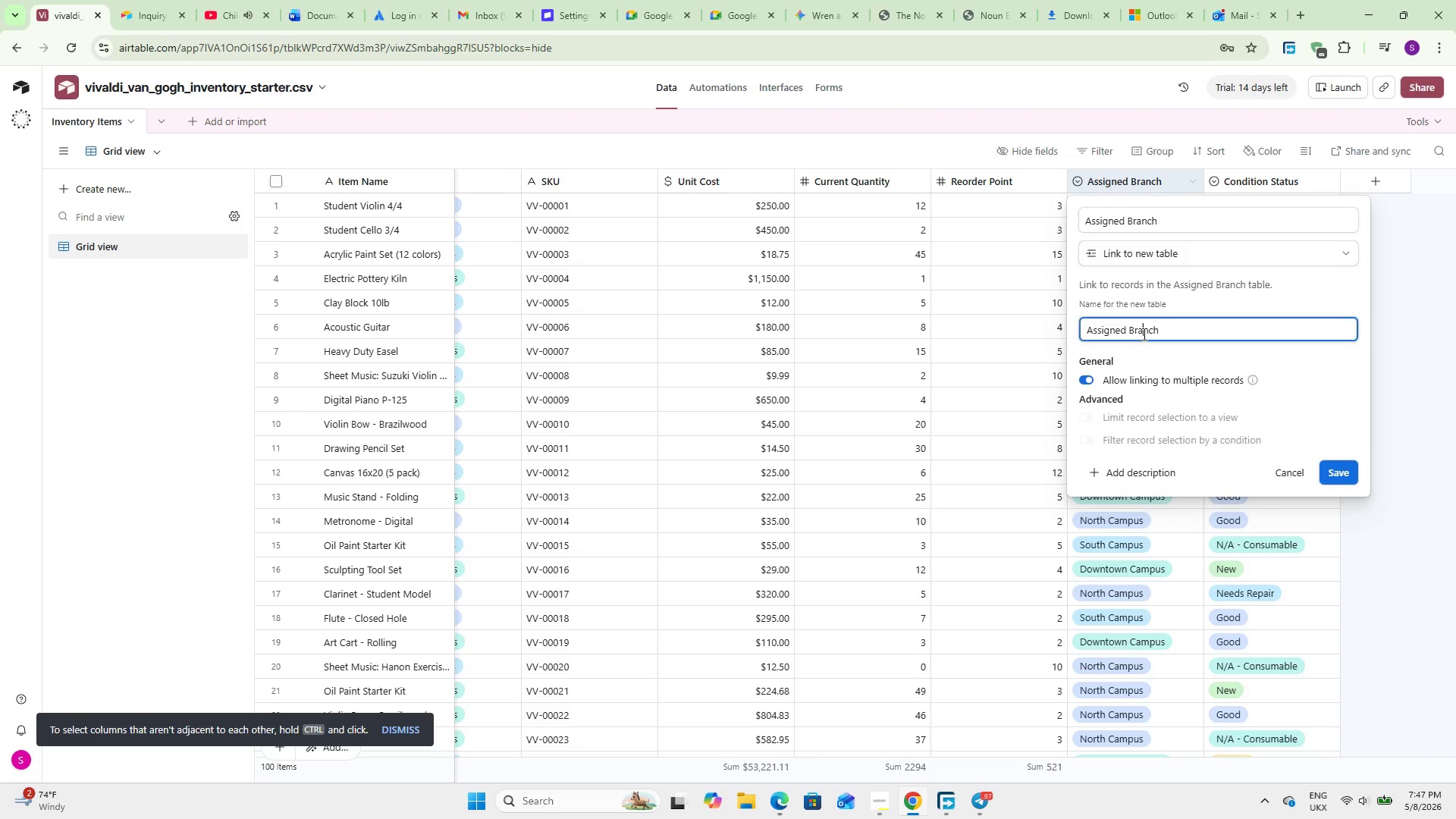 
double_click([1143, 334])
 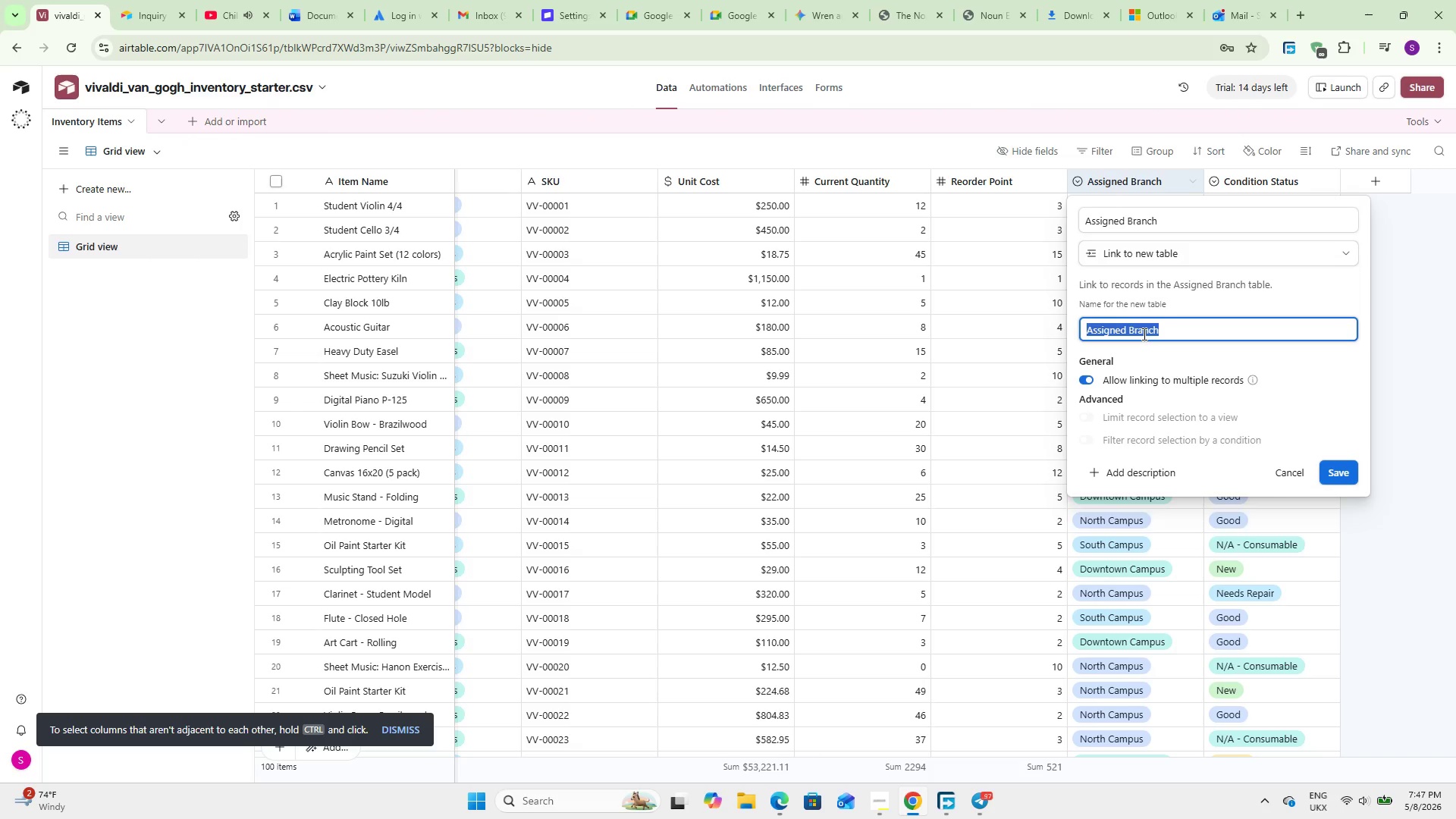 
triple_click([1143, 334])
 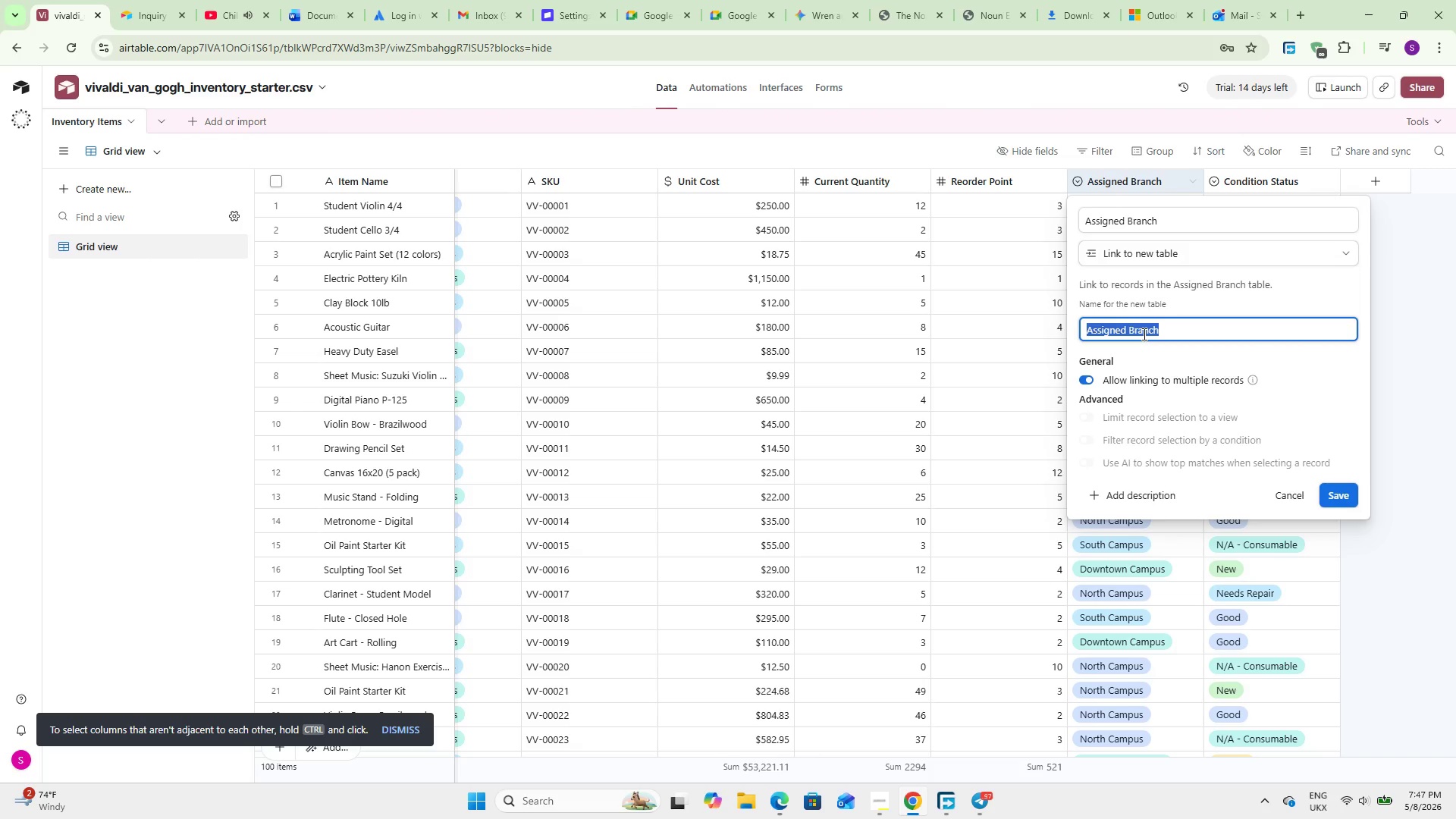 
key(Backspace)
 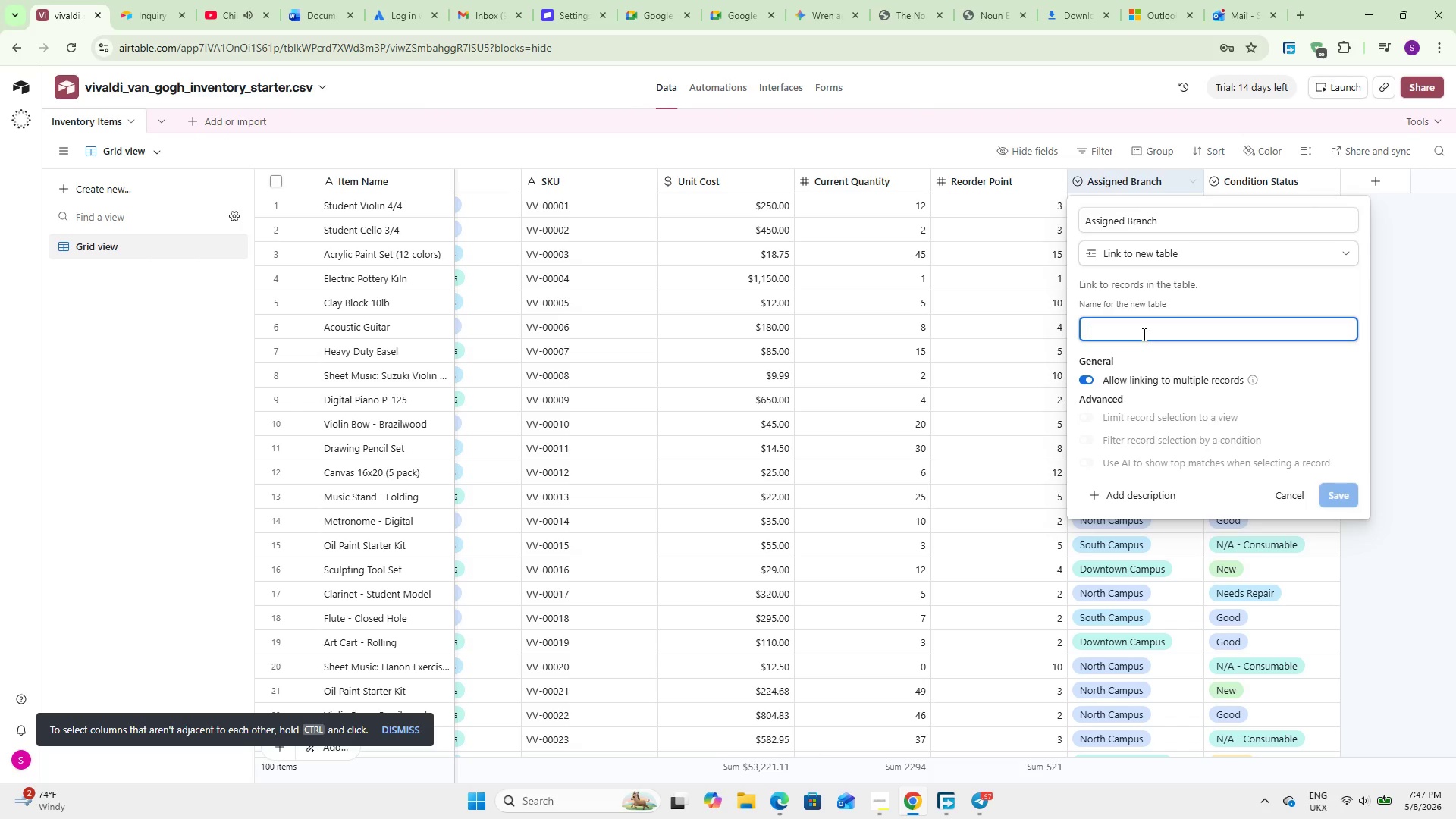 
wait(5.16)
 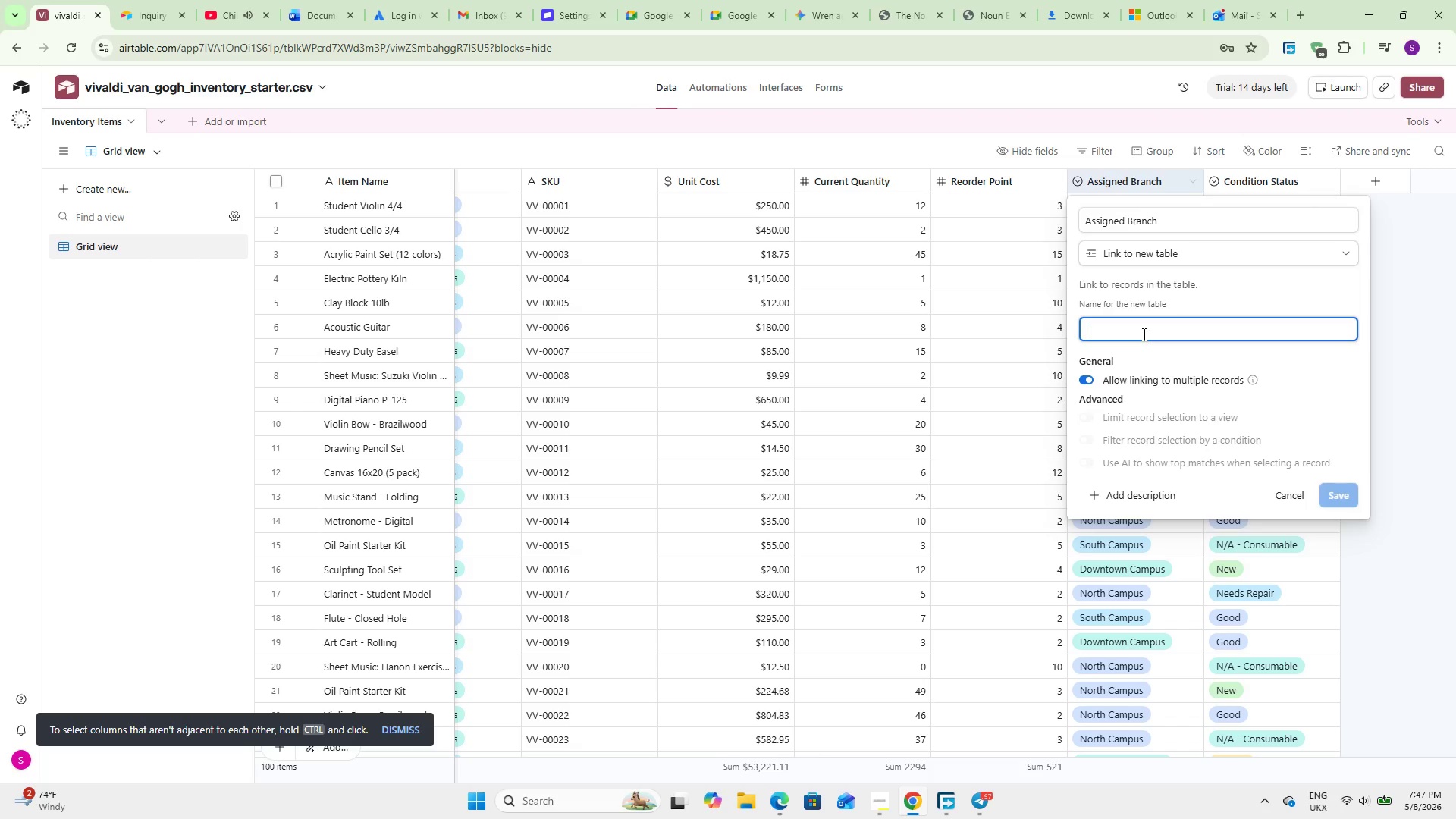 
type(Branches)
 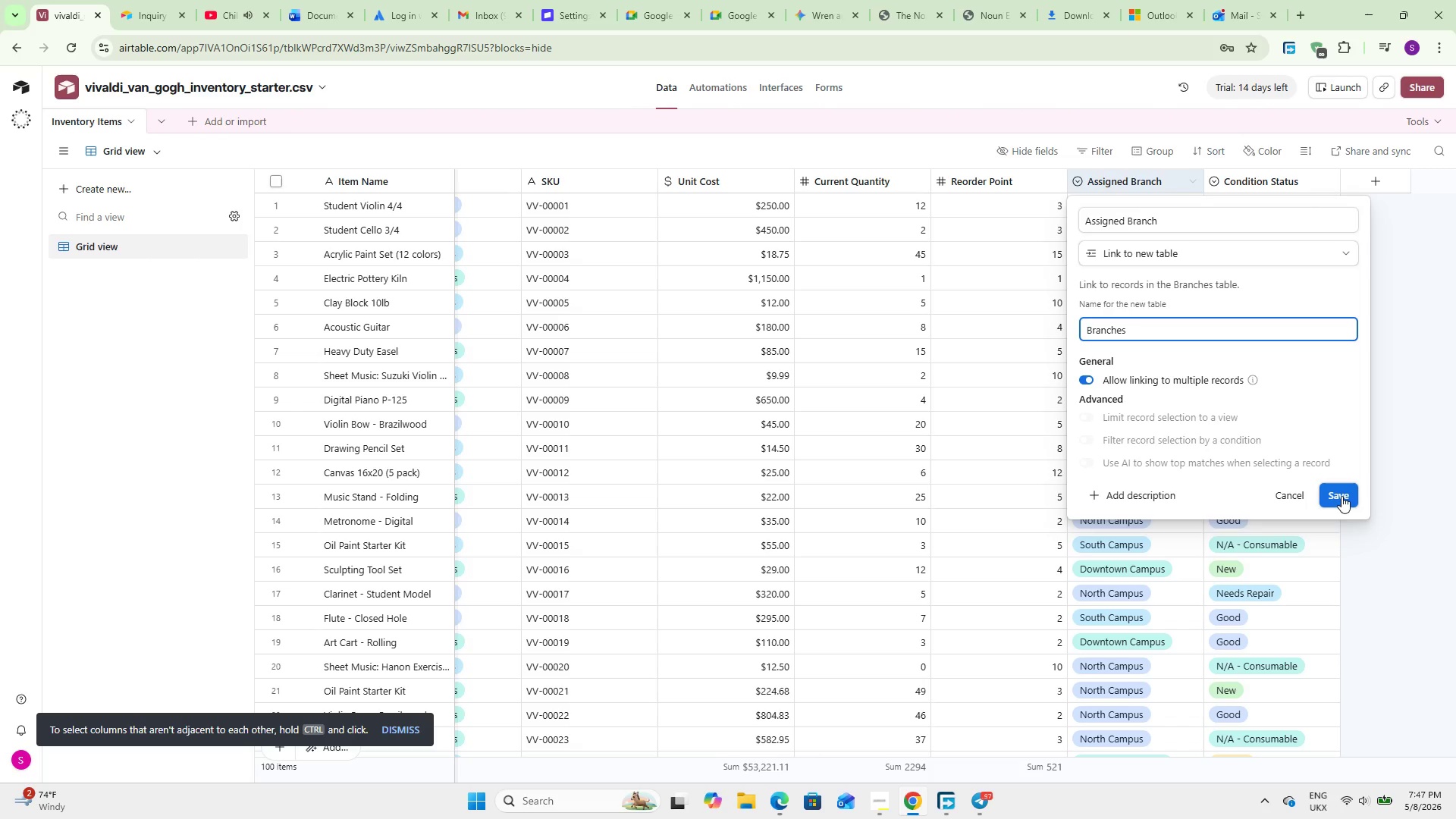 
left_click([1341, 496])
 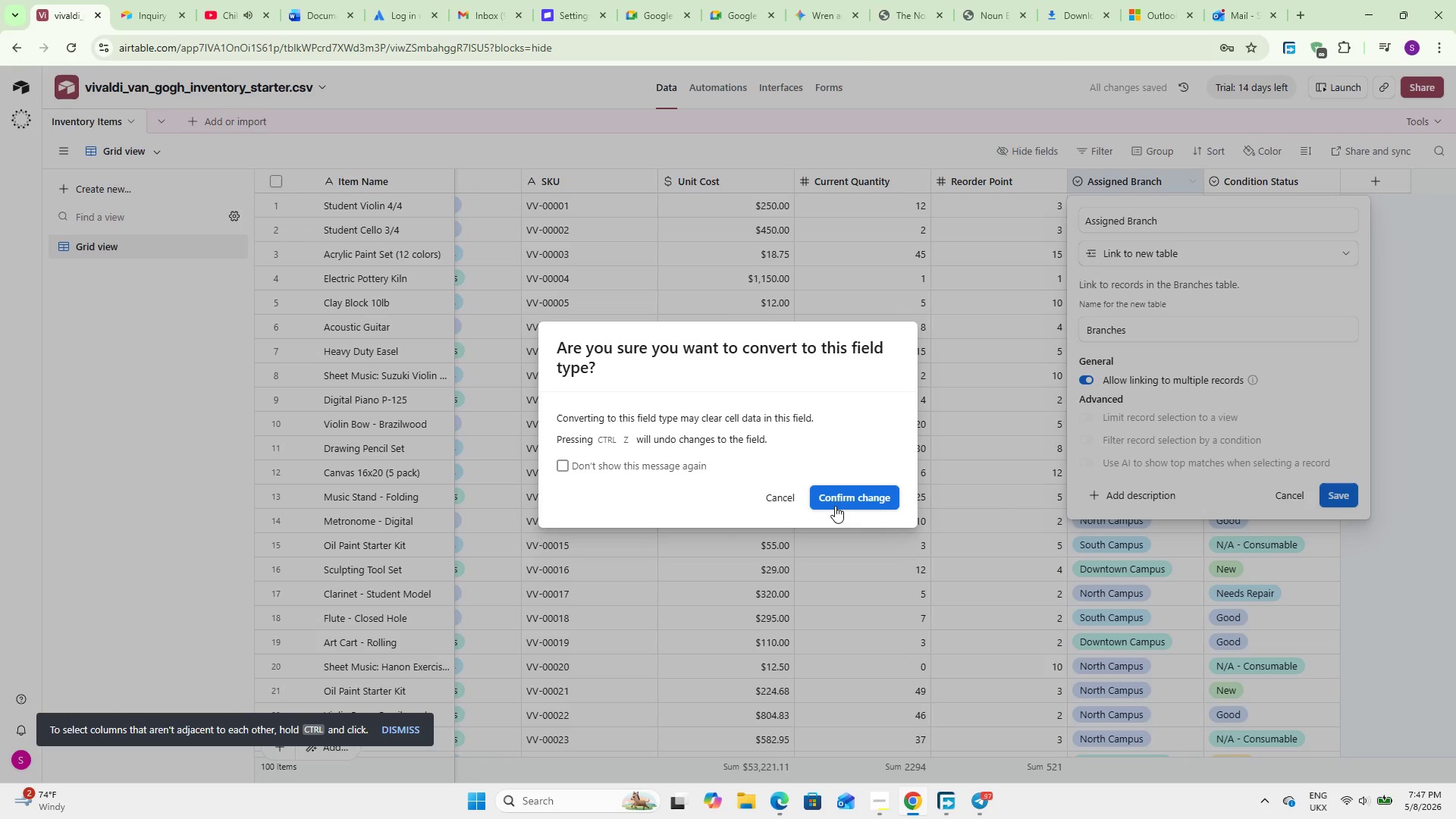 
left_click([839, 494])
 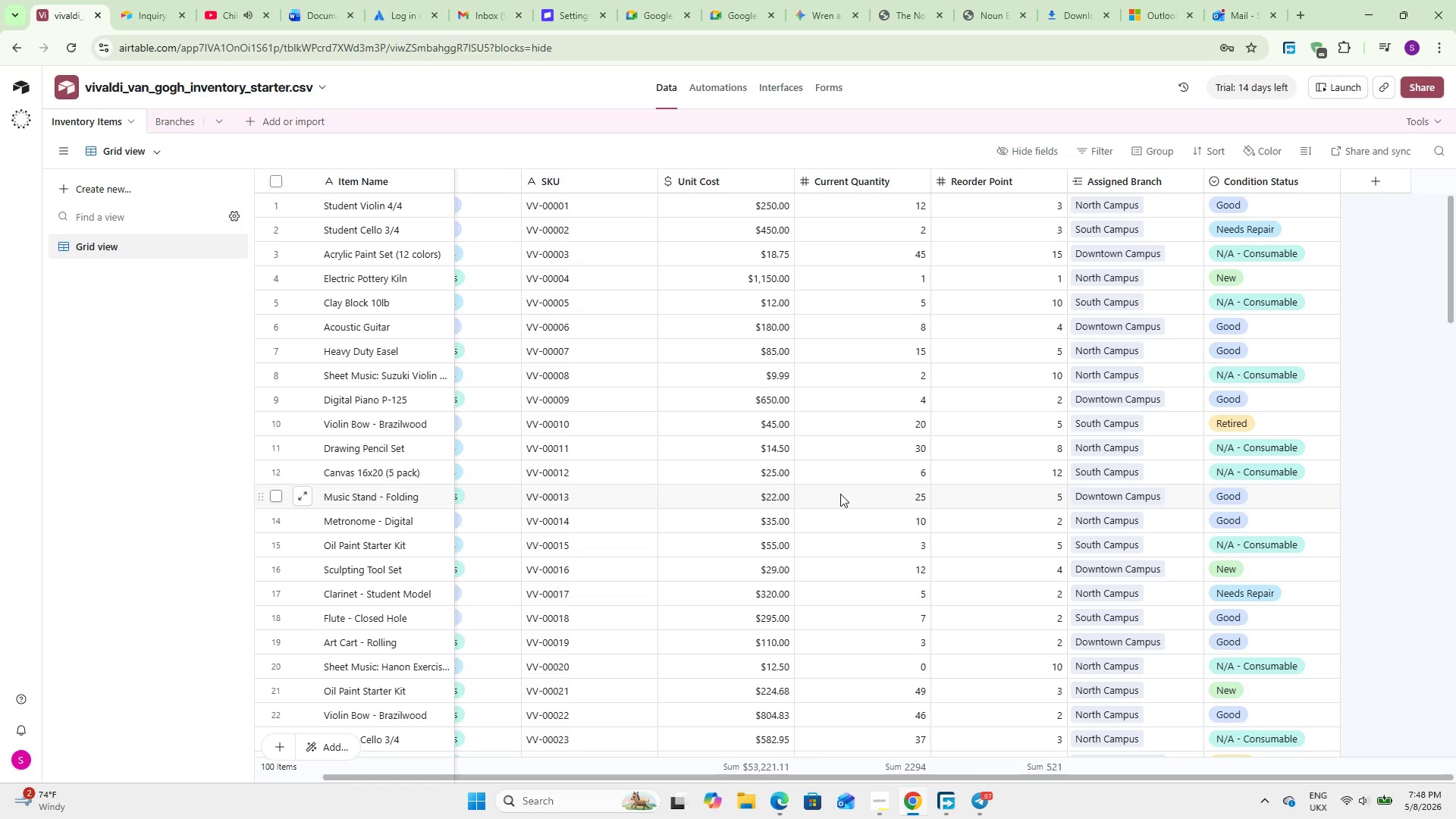 
wait(57.19)
 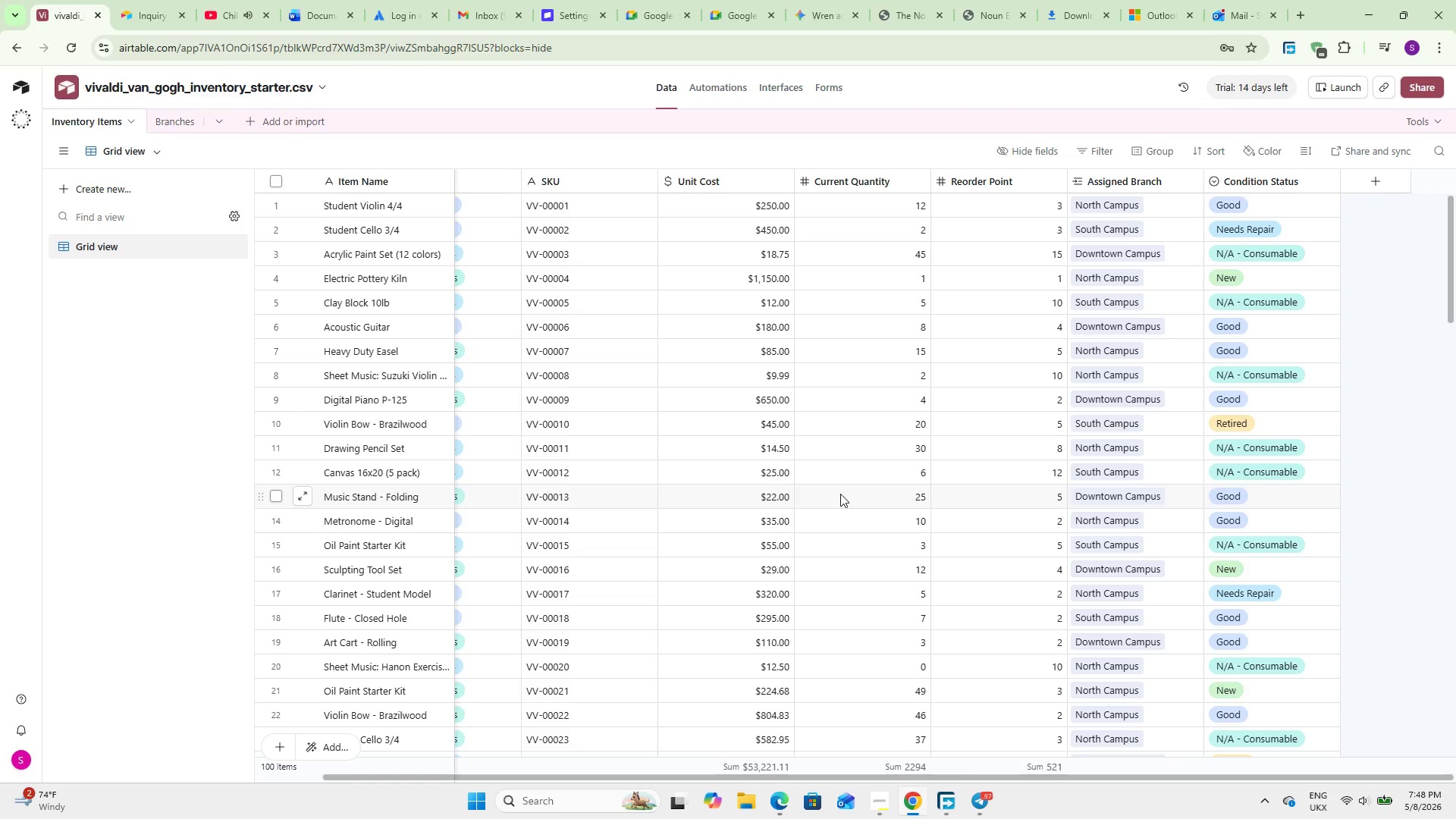 
left_click([158, 116])
 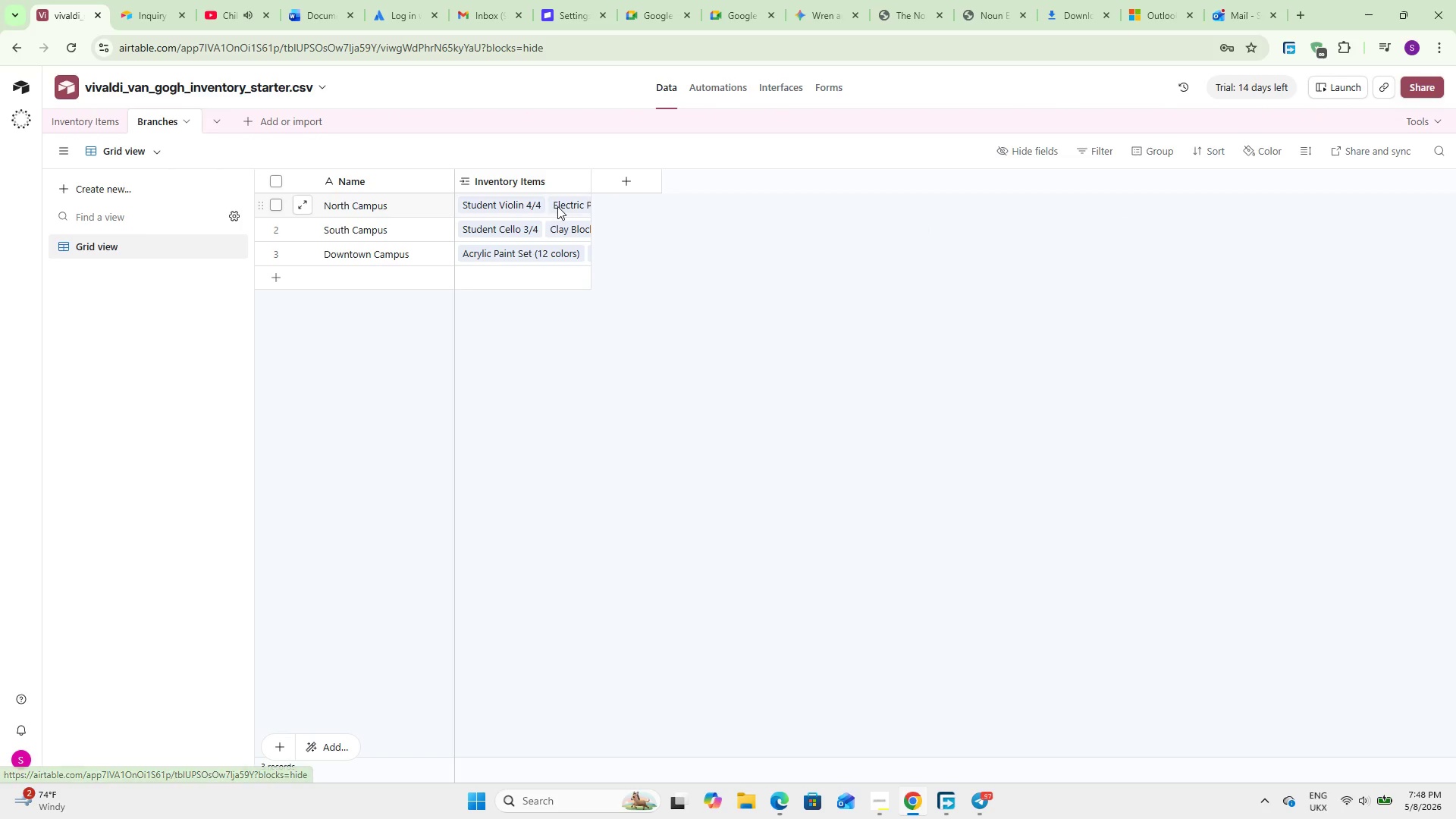 
left_click_drag(start_coordinate=[588, 182], to_coordinate=[768, 190])
 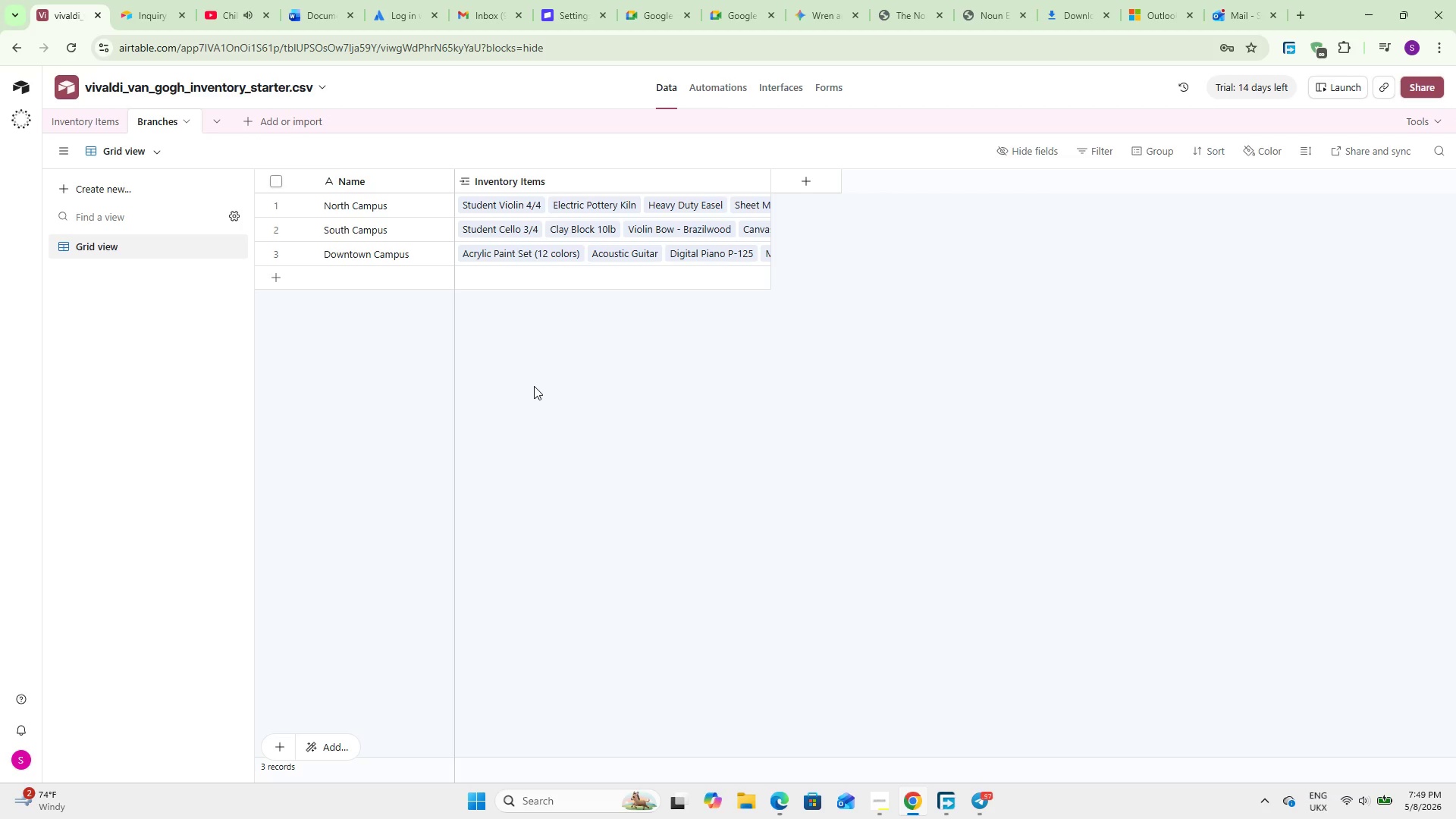 
wait(47.67)
 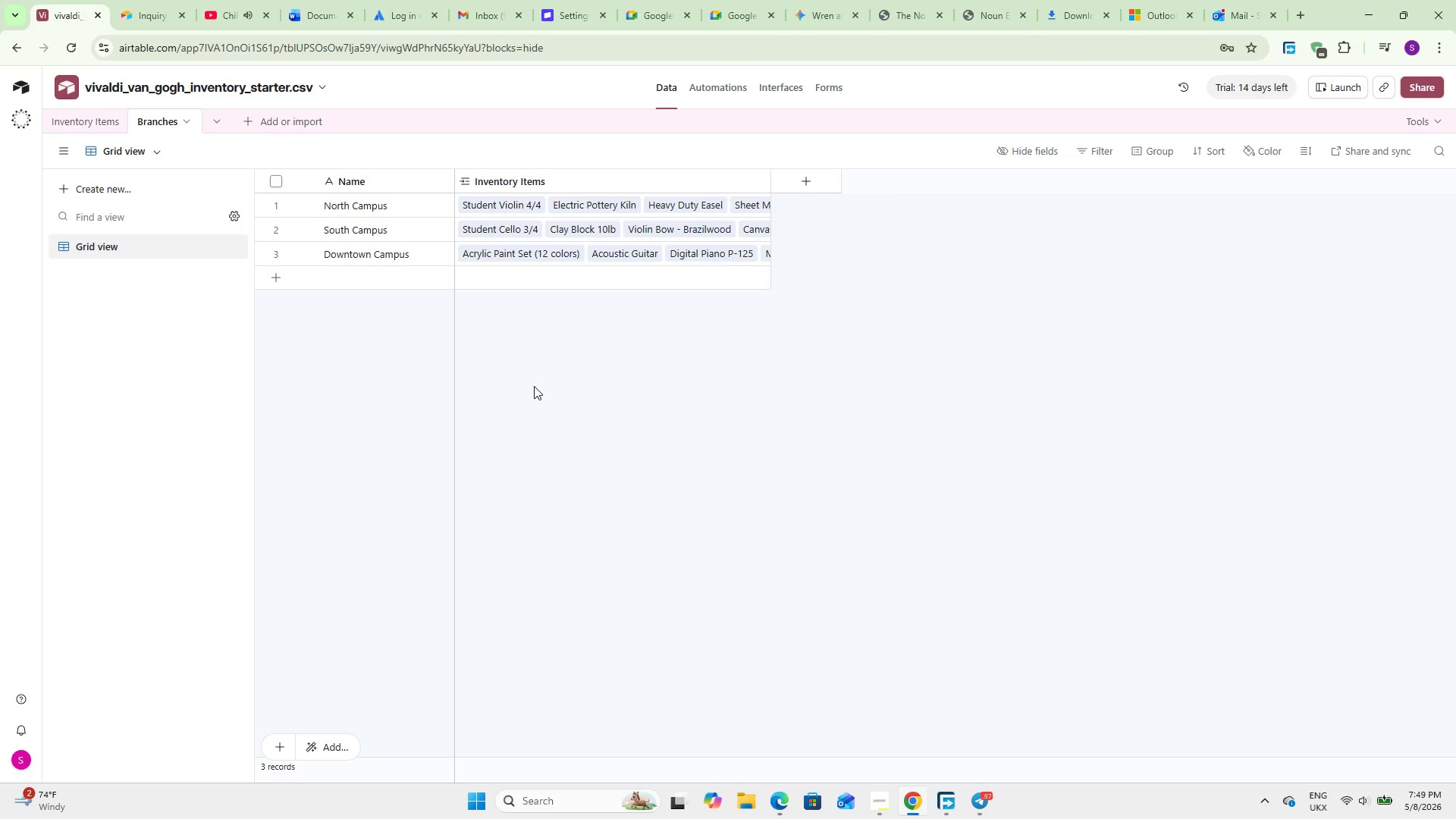 
double_click([389, 179])
 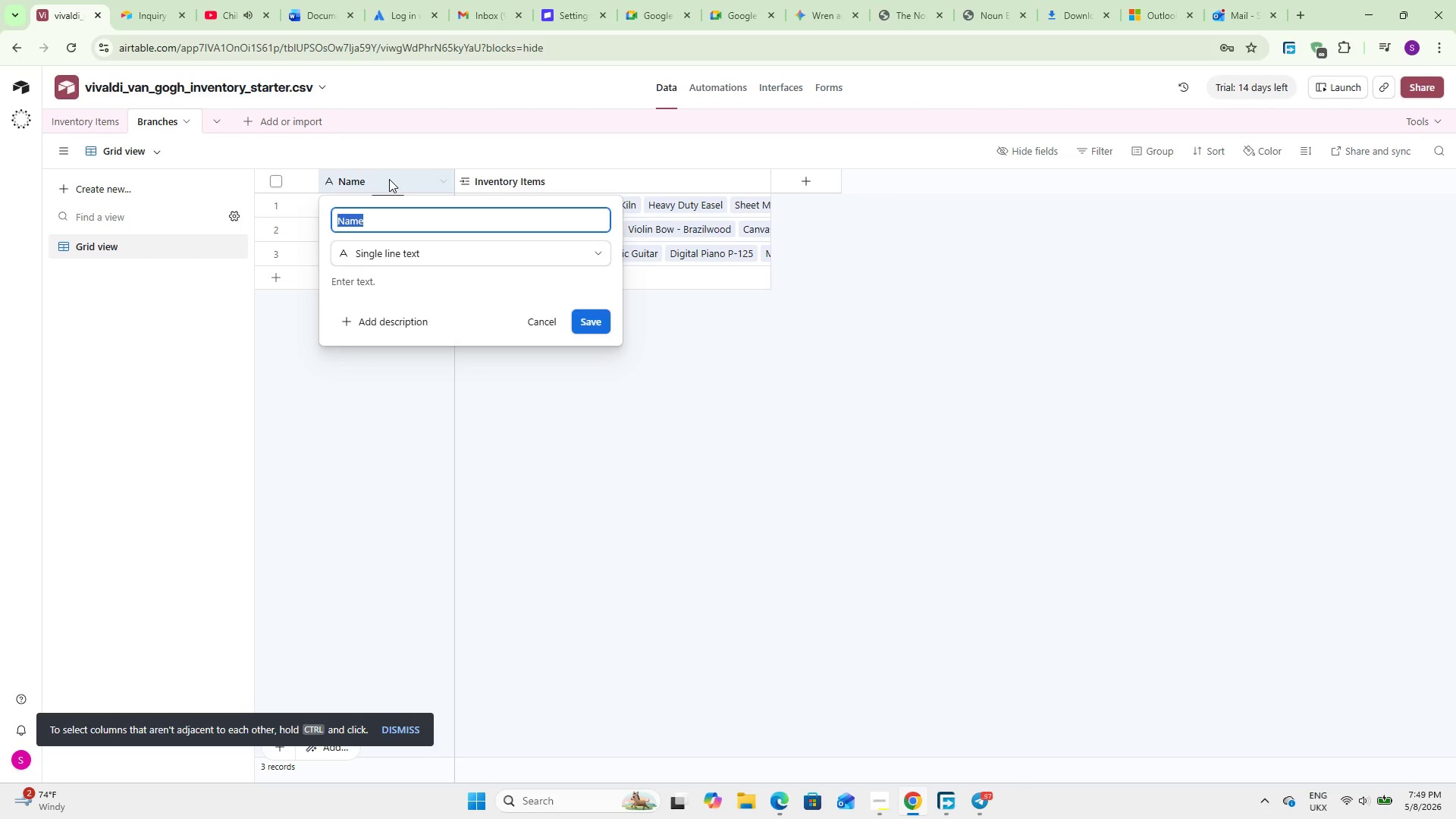 
wait(5.72)
 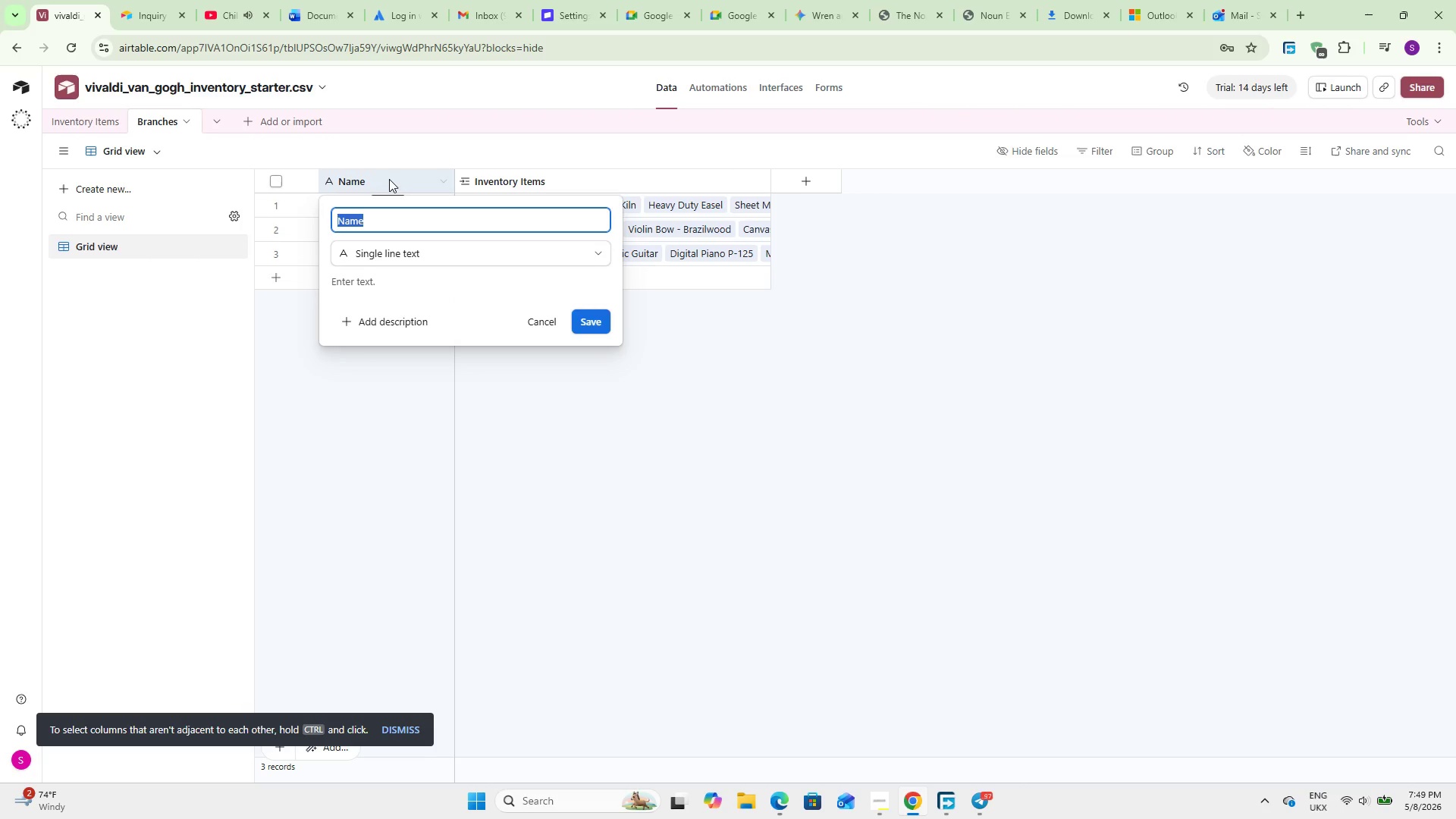 
type(Branch Name)
 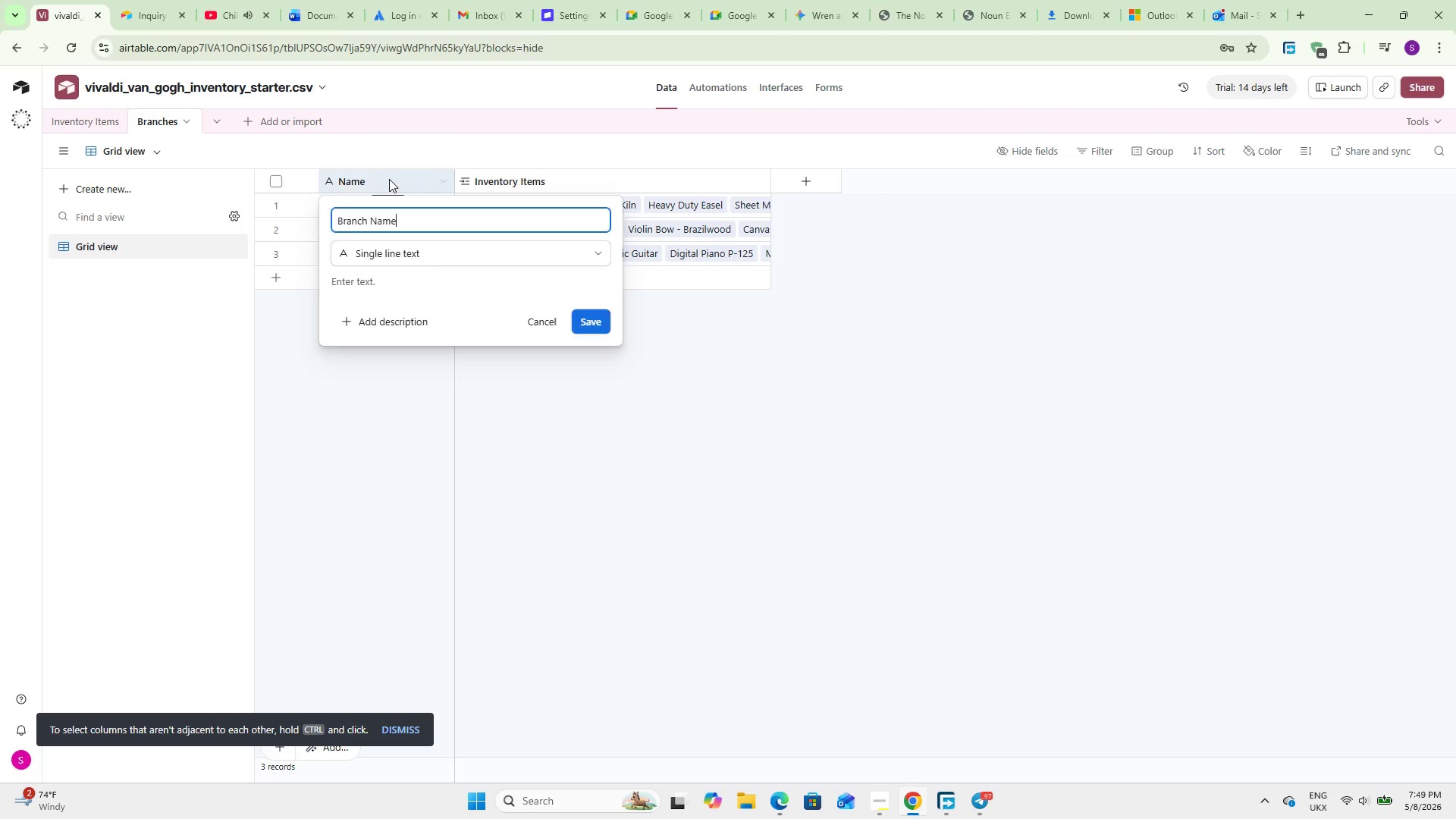 
key(Enter)
 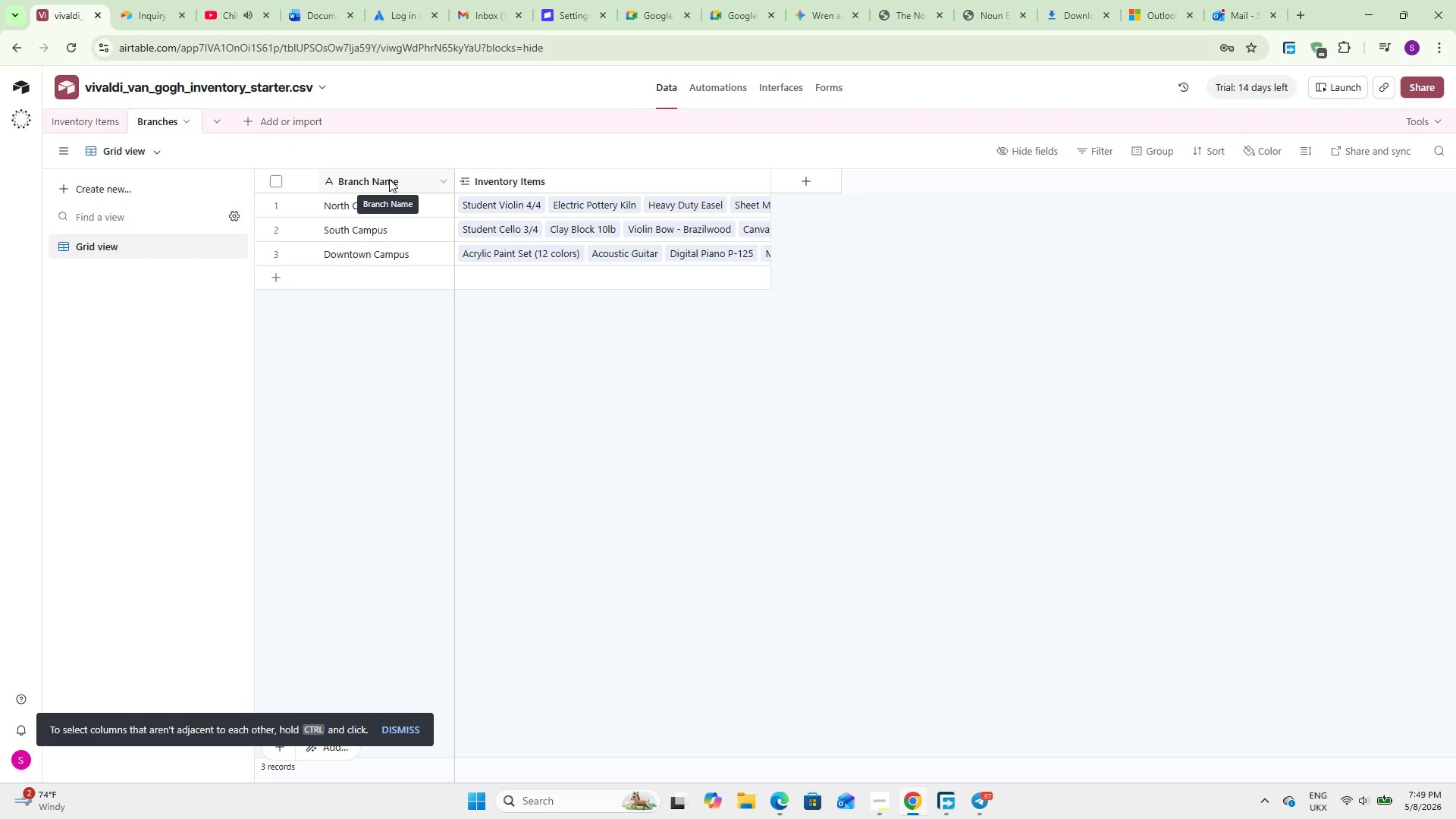 
wait(12.31)
 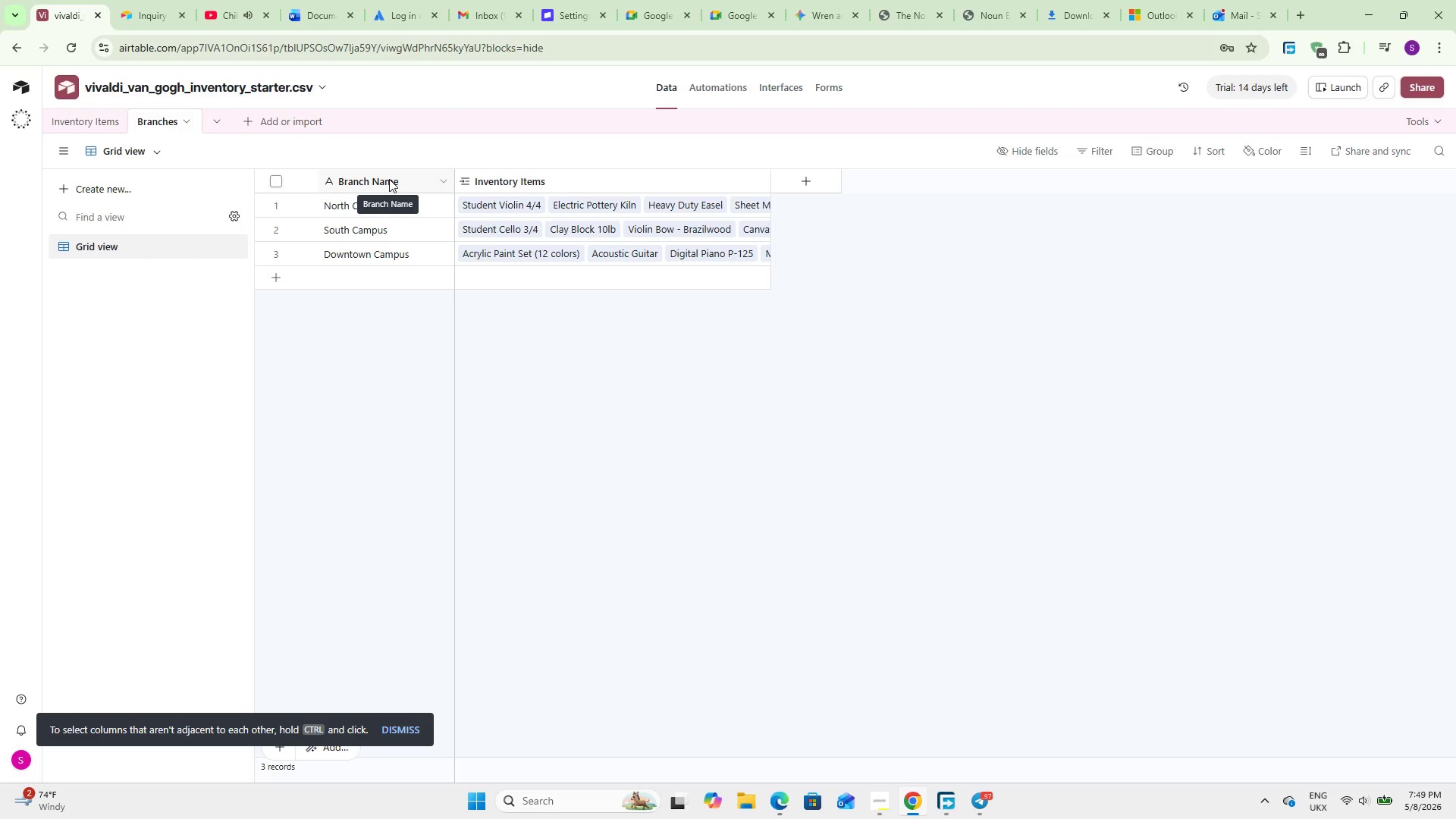 
right_click([424, 143])
 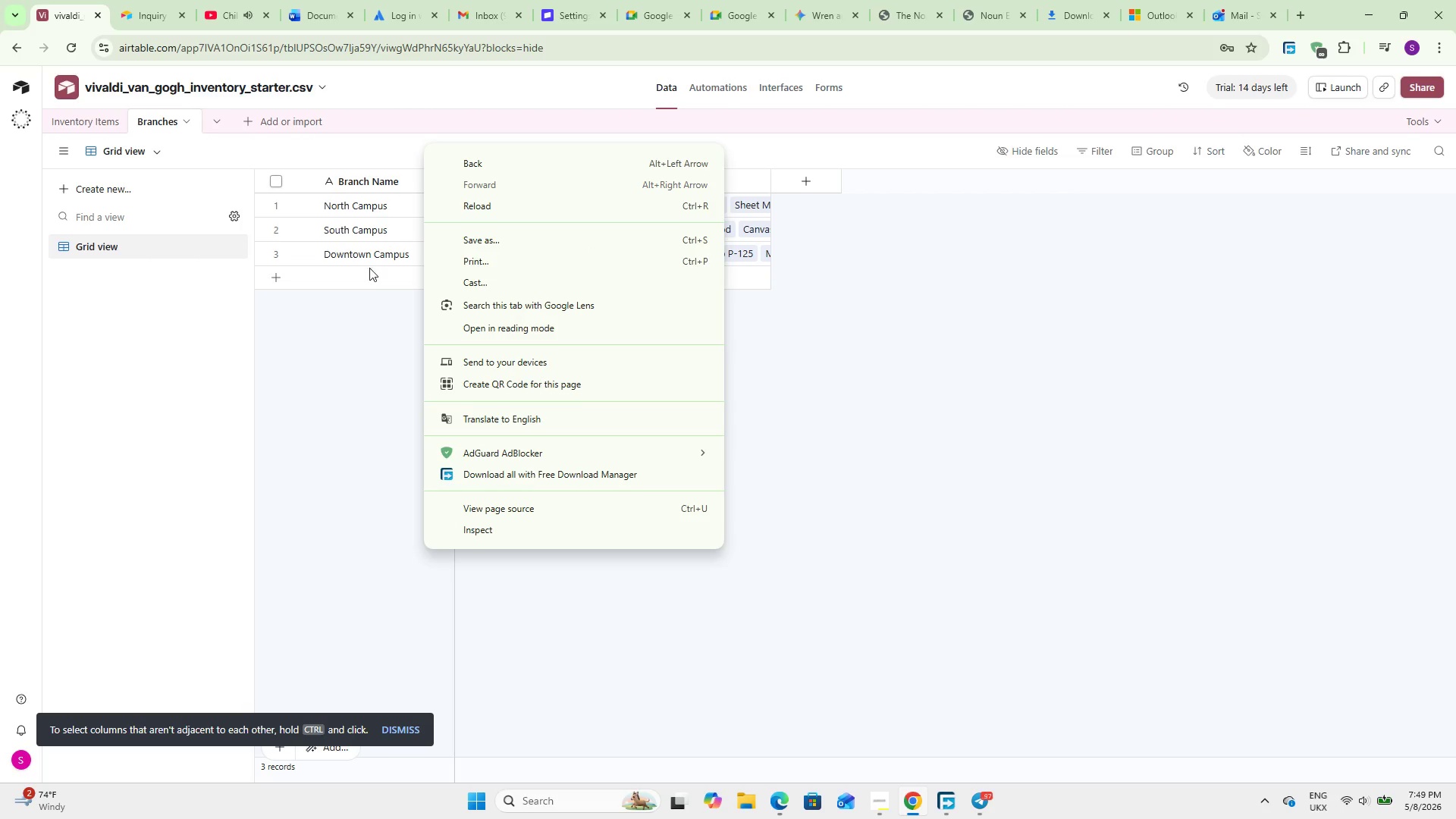 
left_click([369, 320])
 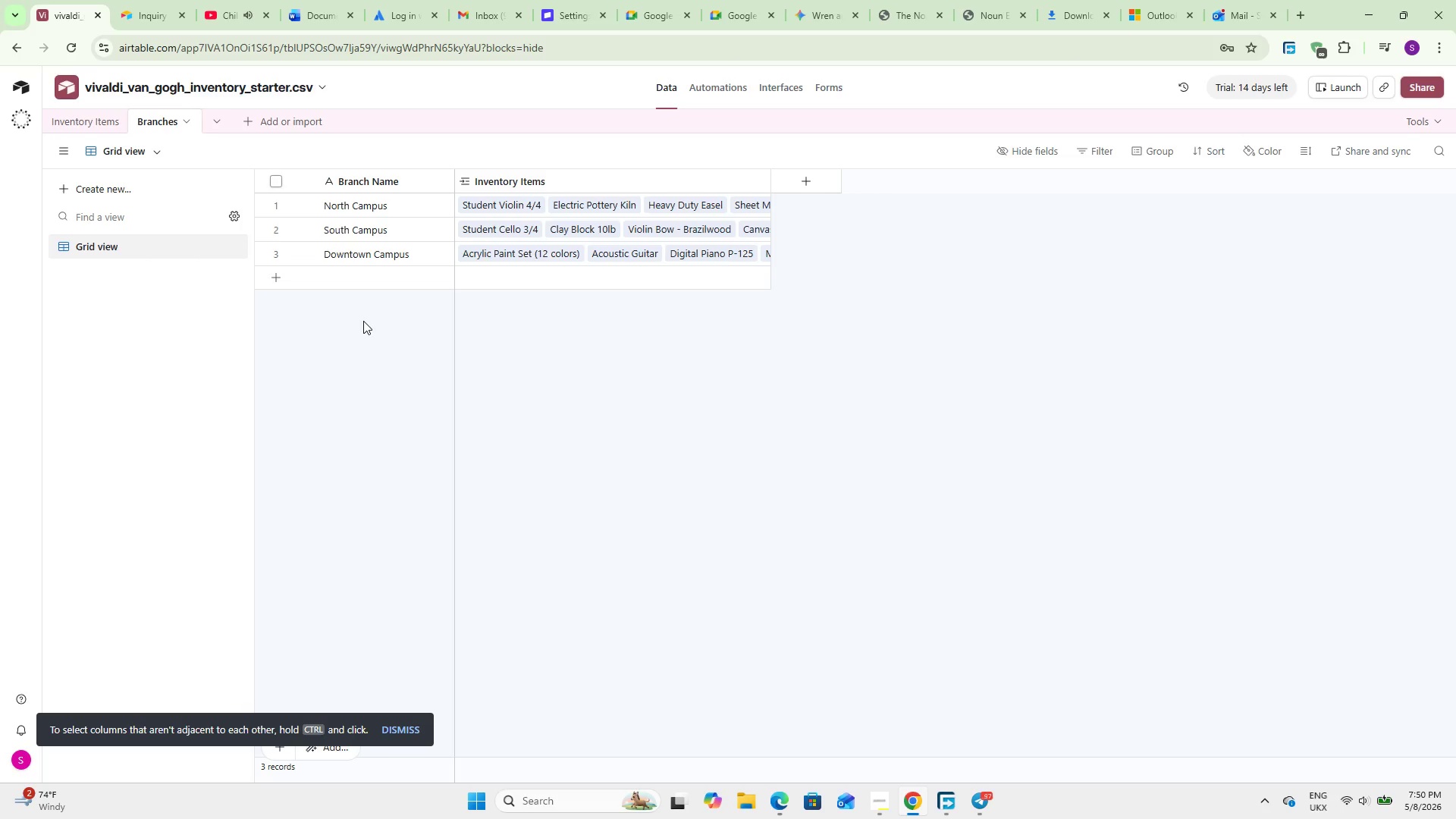 
wait(20.88)
 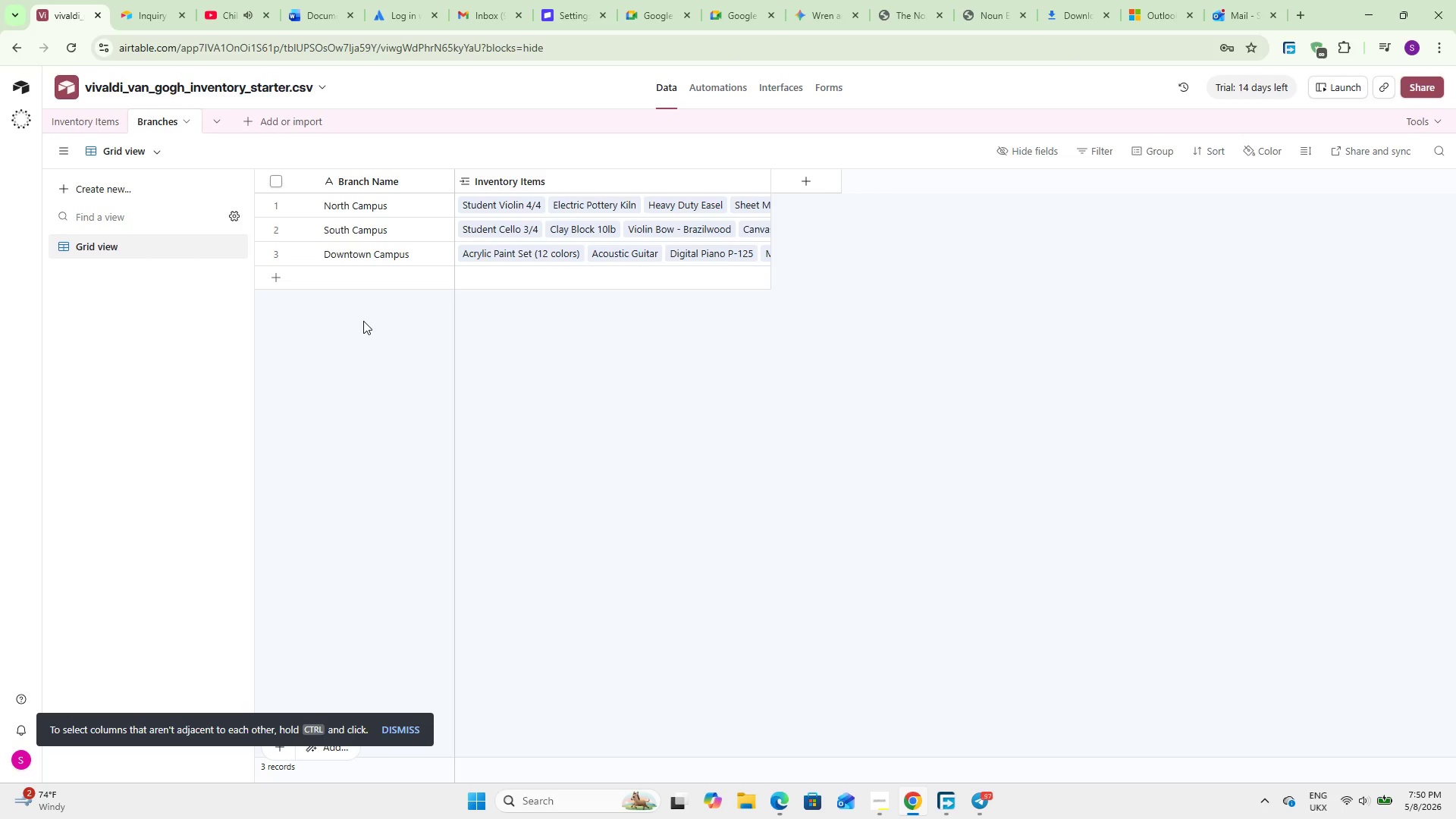 
left_click([814, 188])
 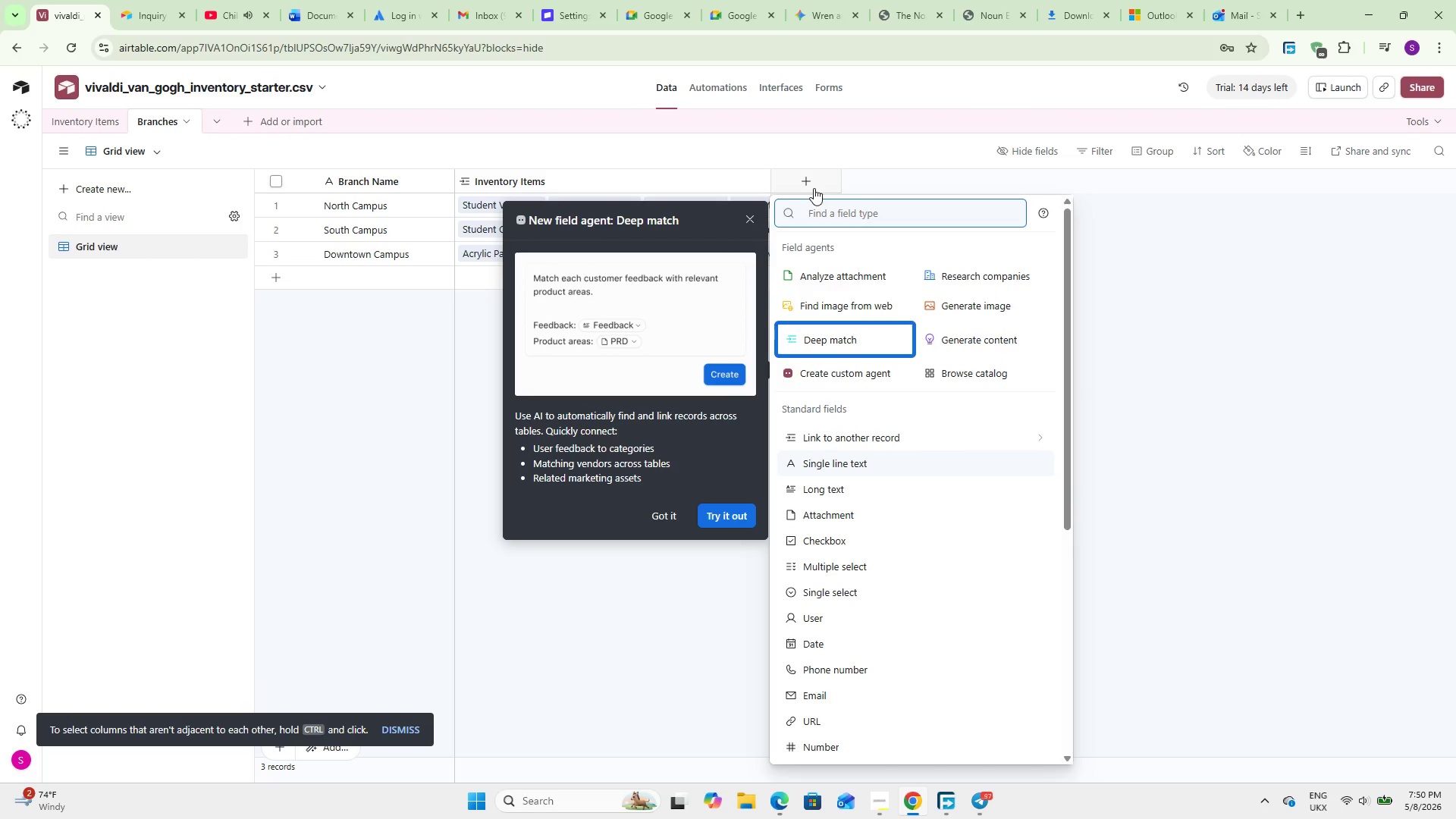 
wait(9.14)
 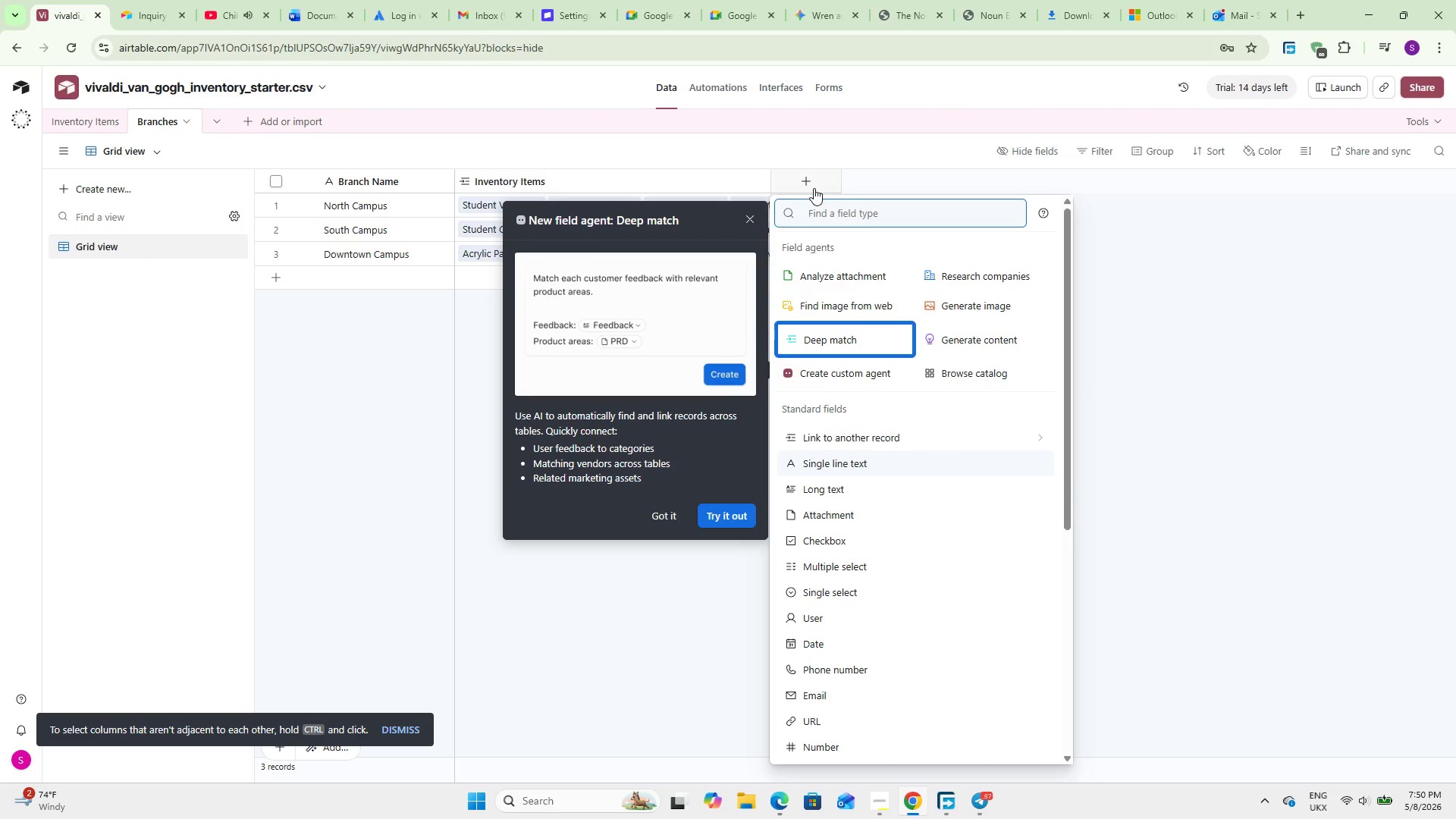 
type(sing)
 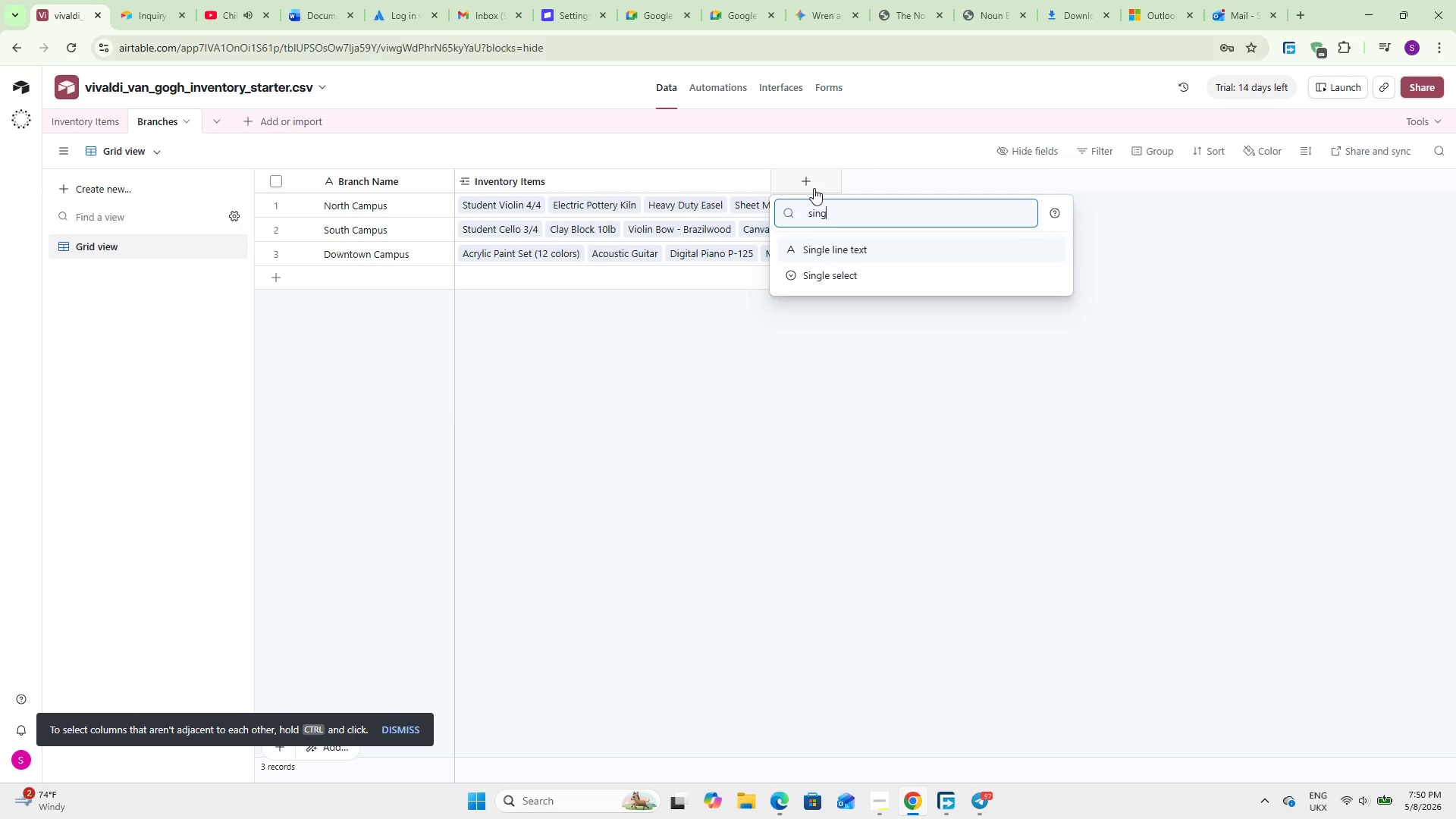 
key(Enter)
 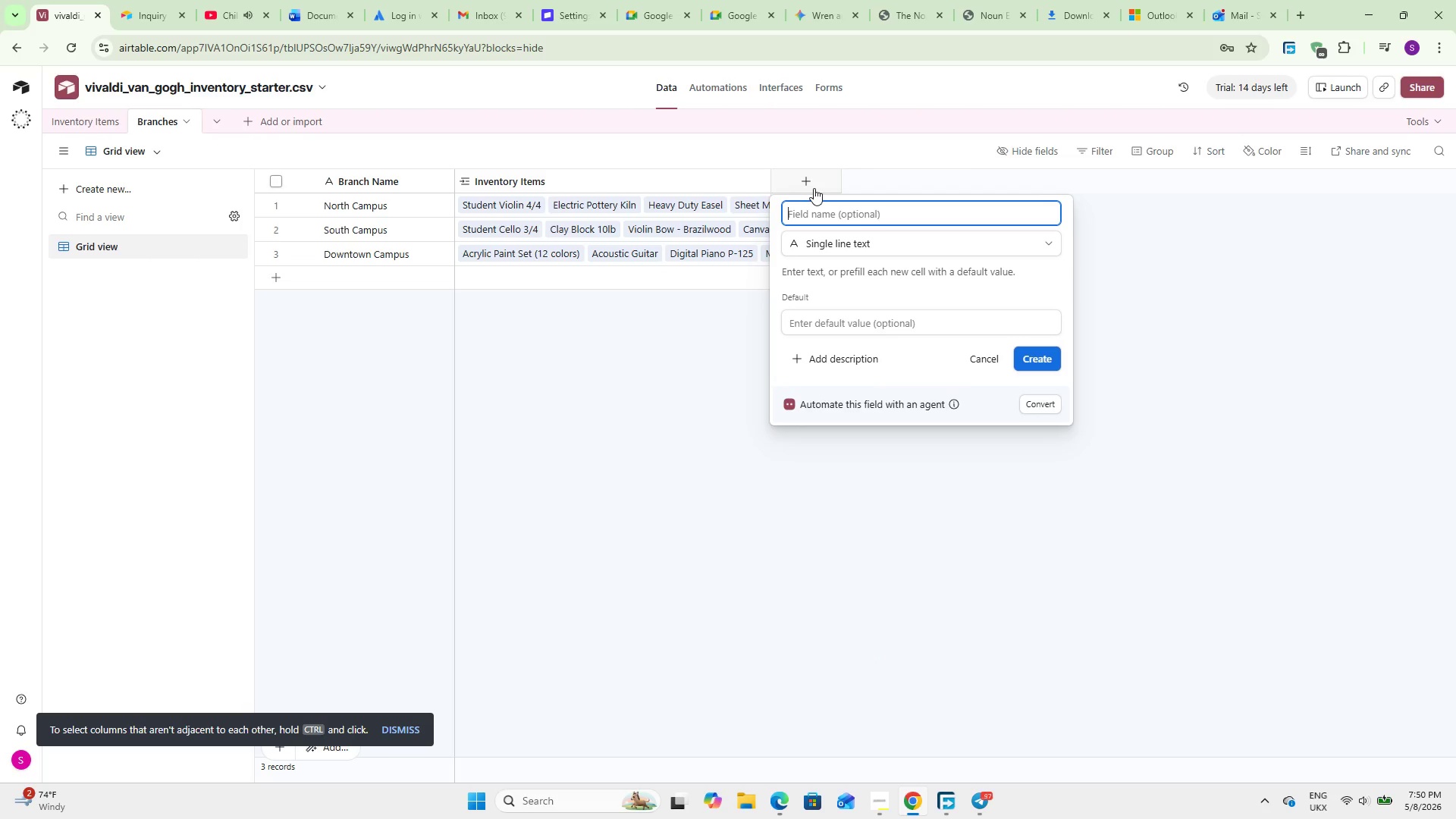 
type(Campus Manager)
 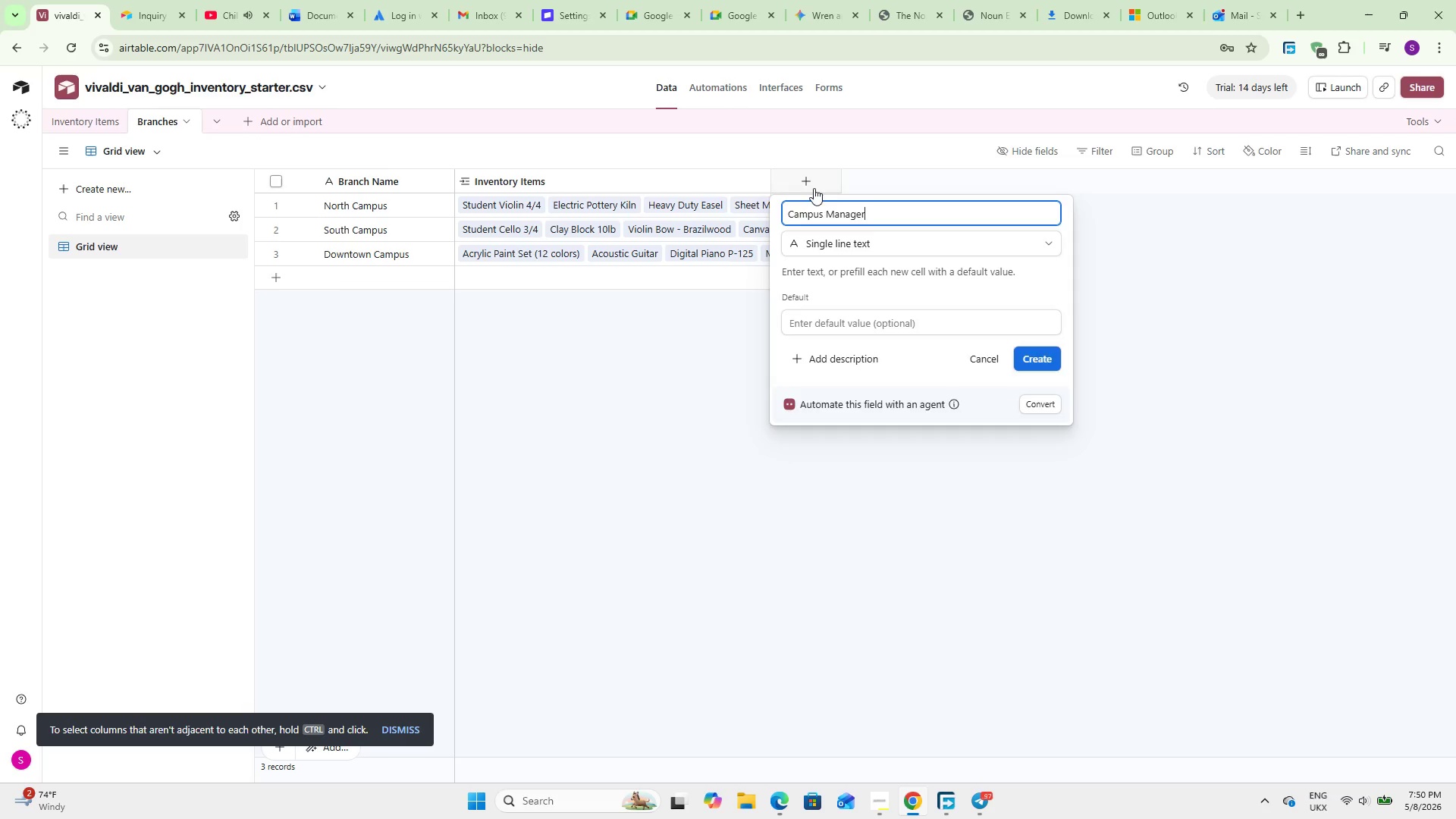 
key(Enter)
 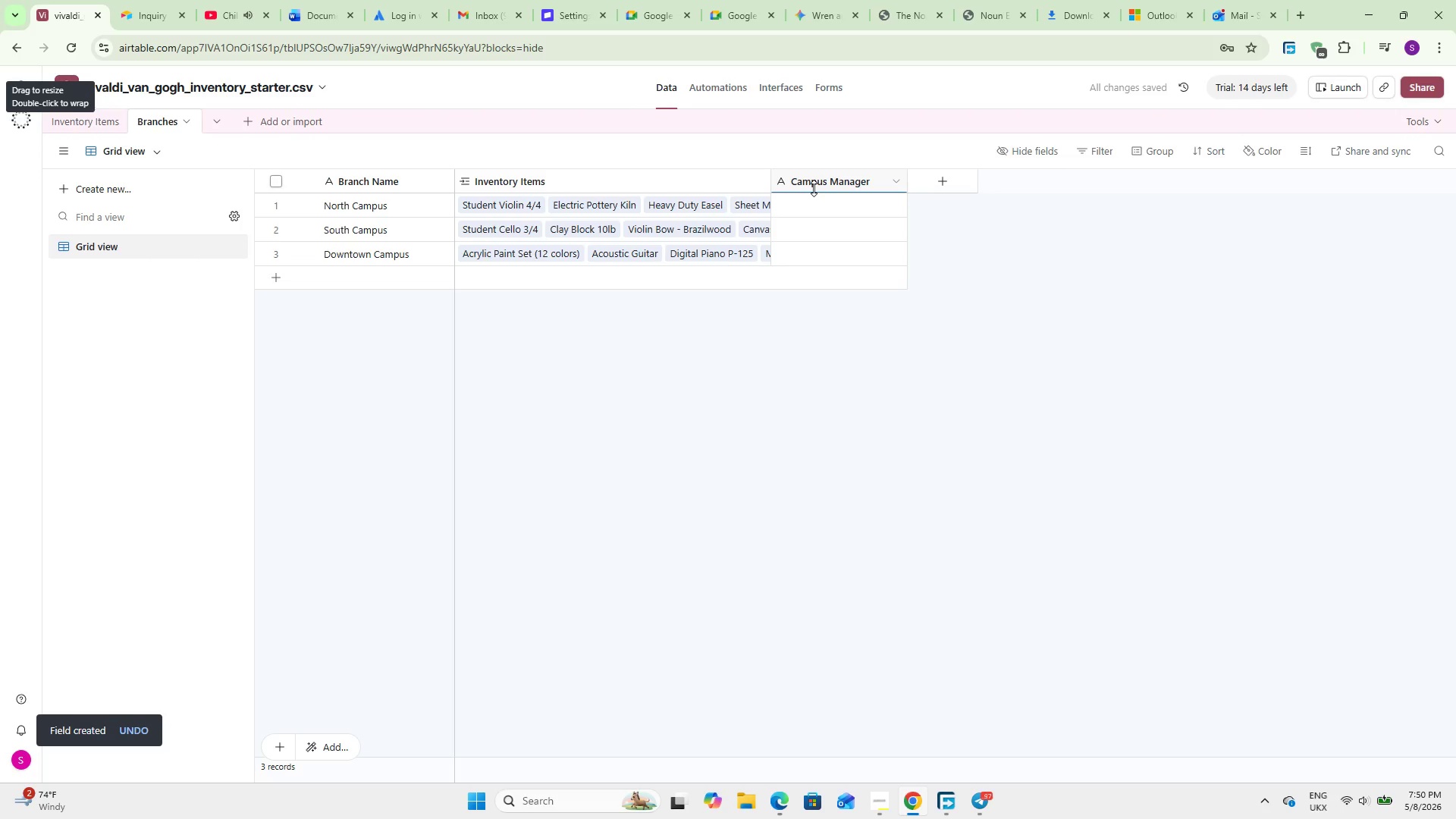 
wait(9.16)
 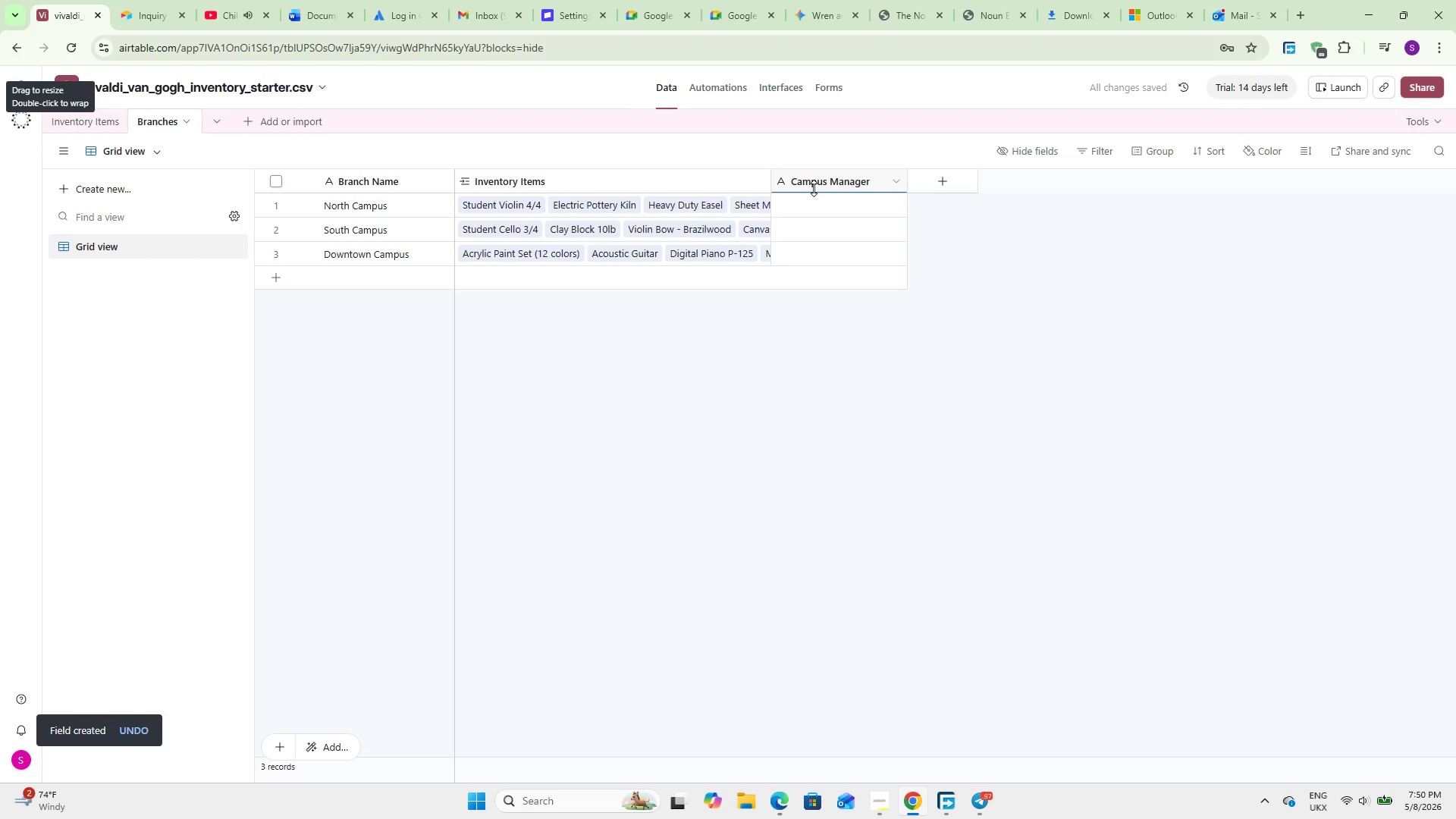 
double_click([839, 209])
 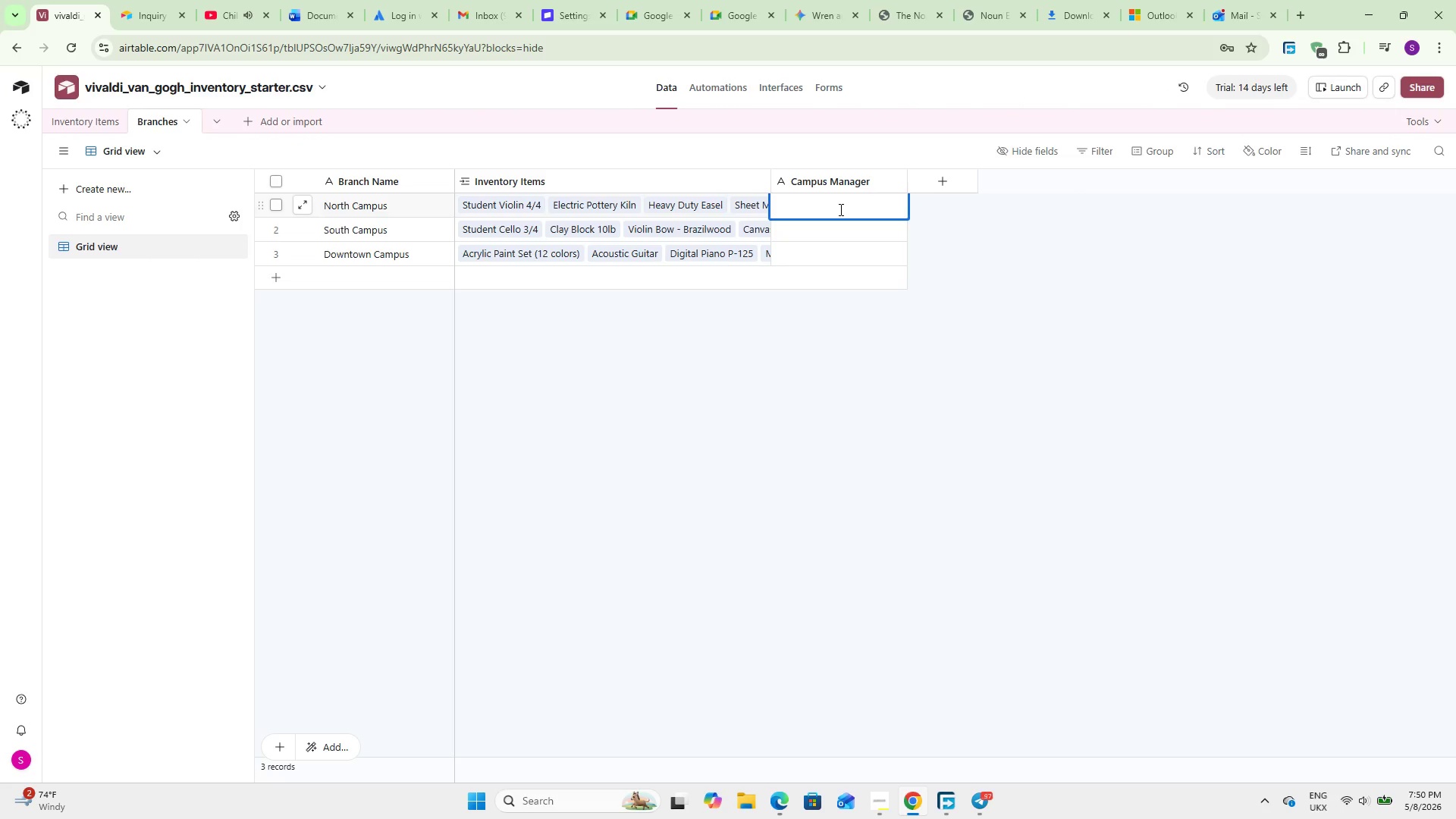 
type(TBD)
 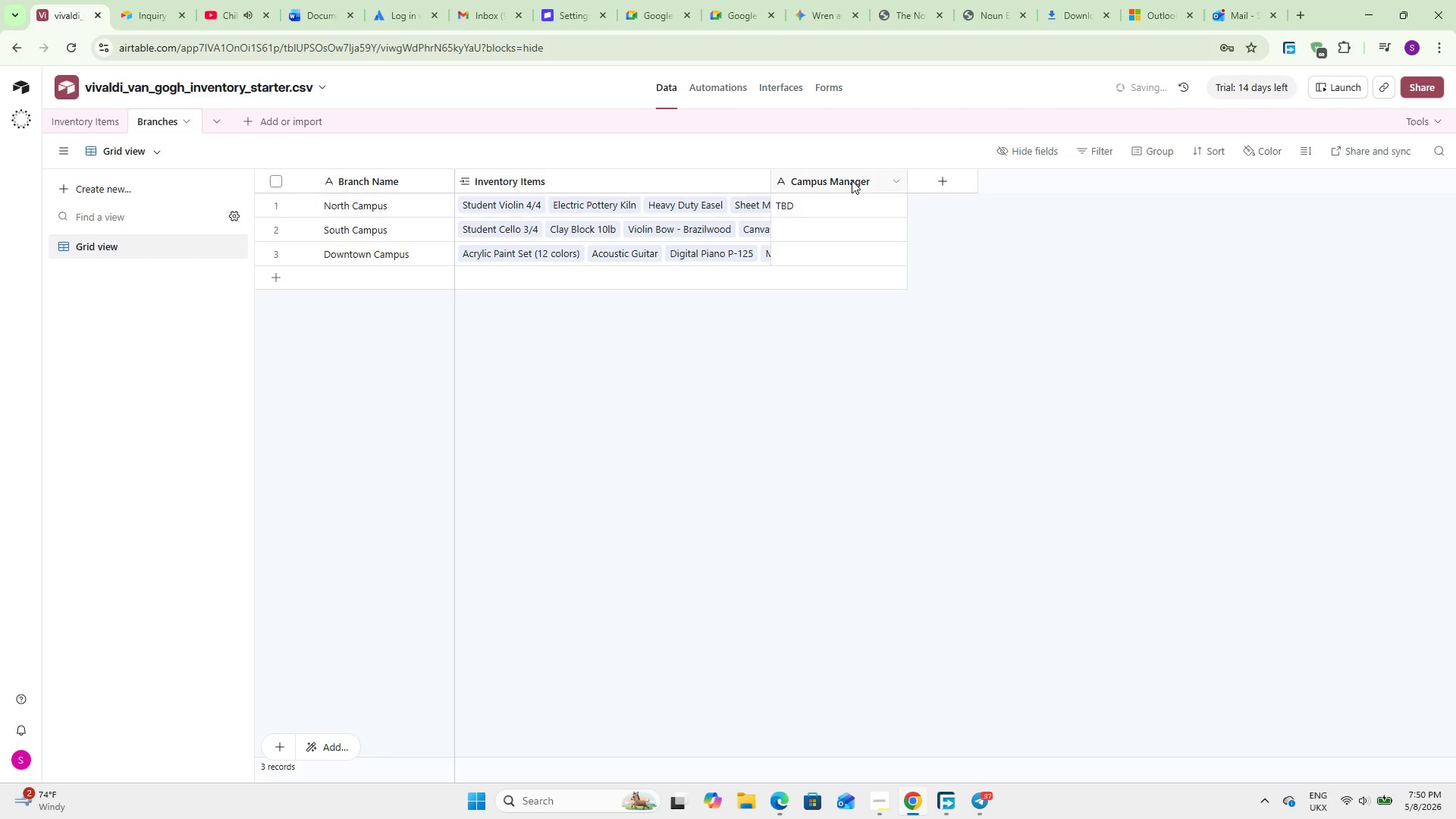 
double_click([852, 203])
 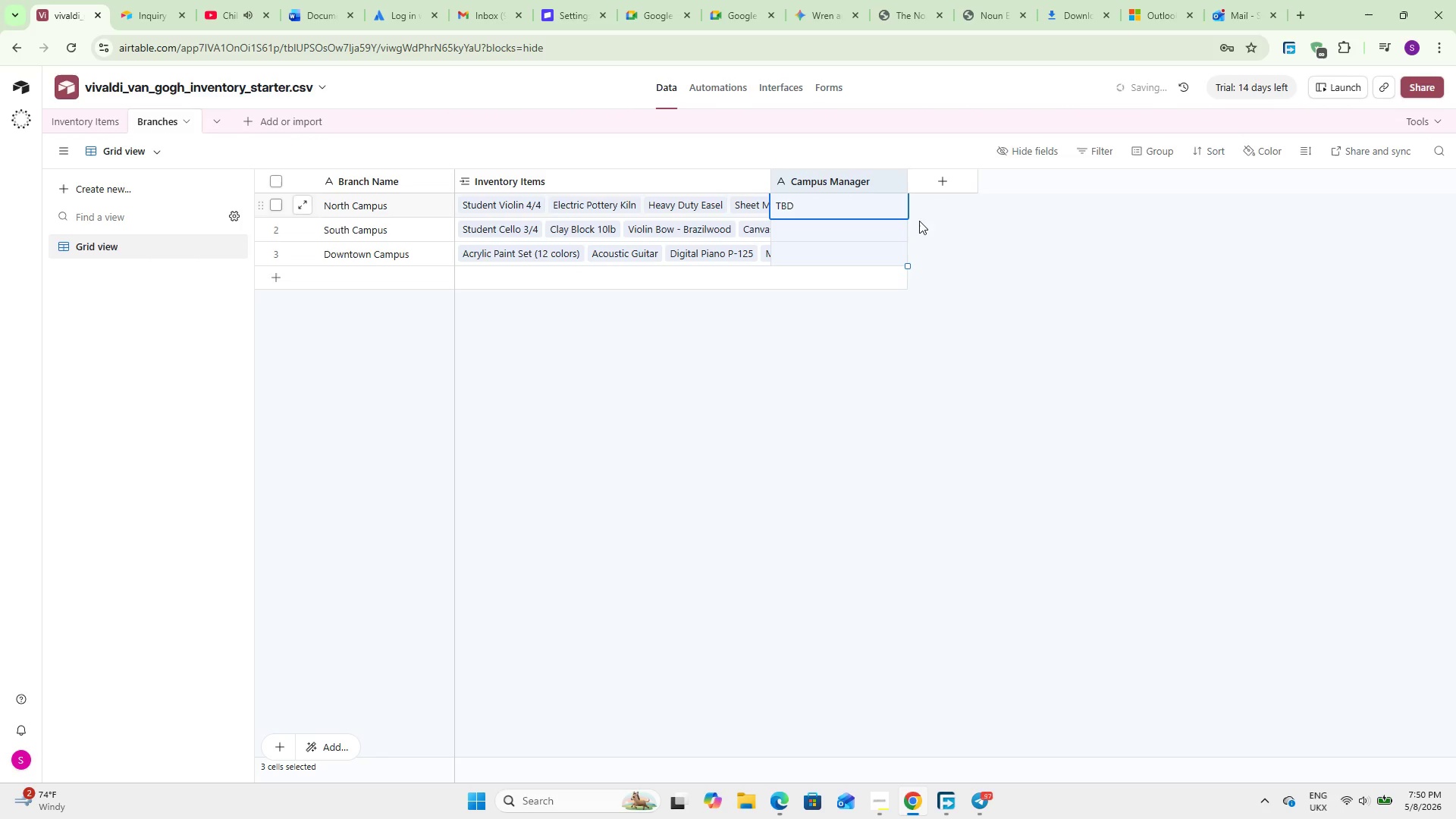 
left_click([974, 222])
 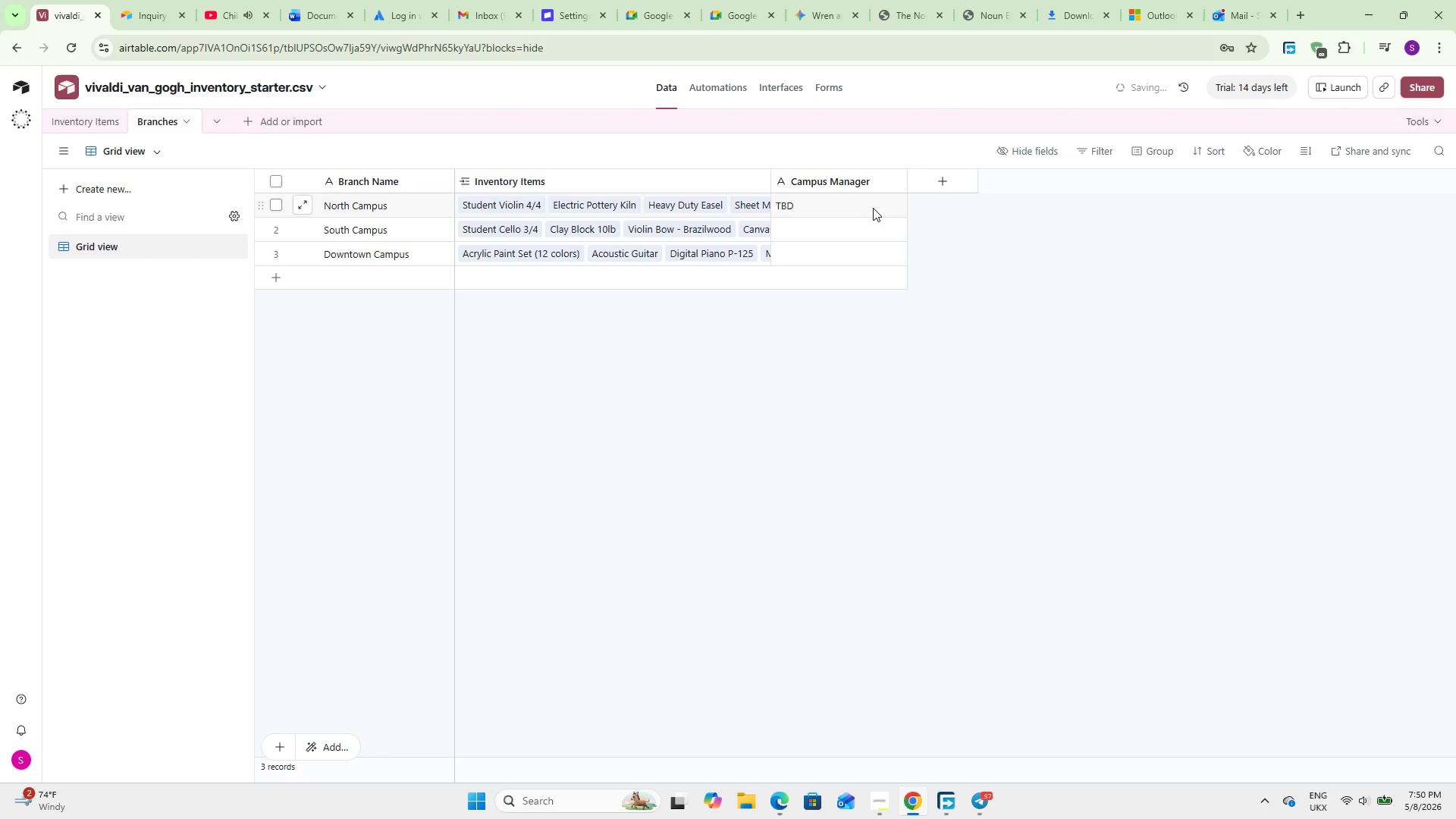 
left_click([873, 208])
 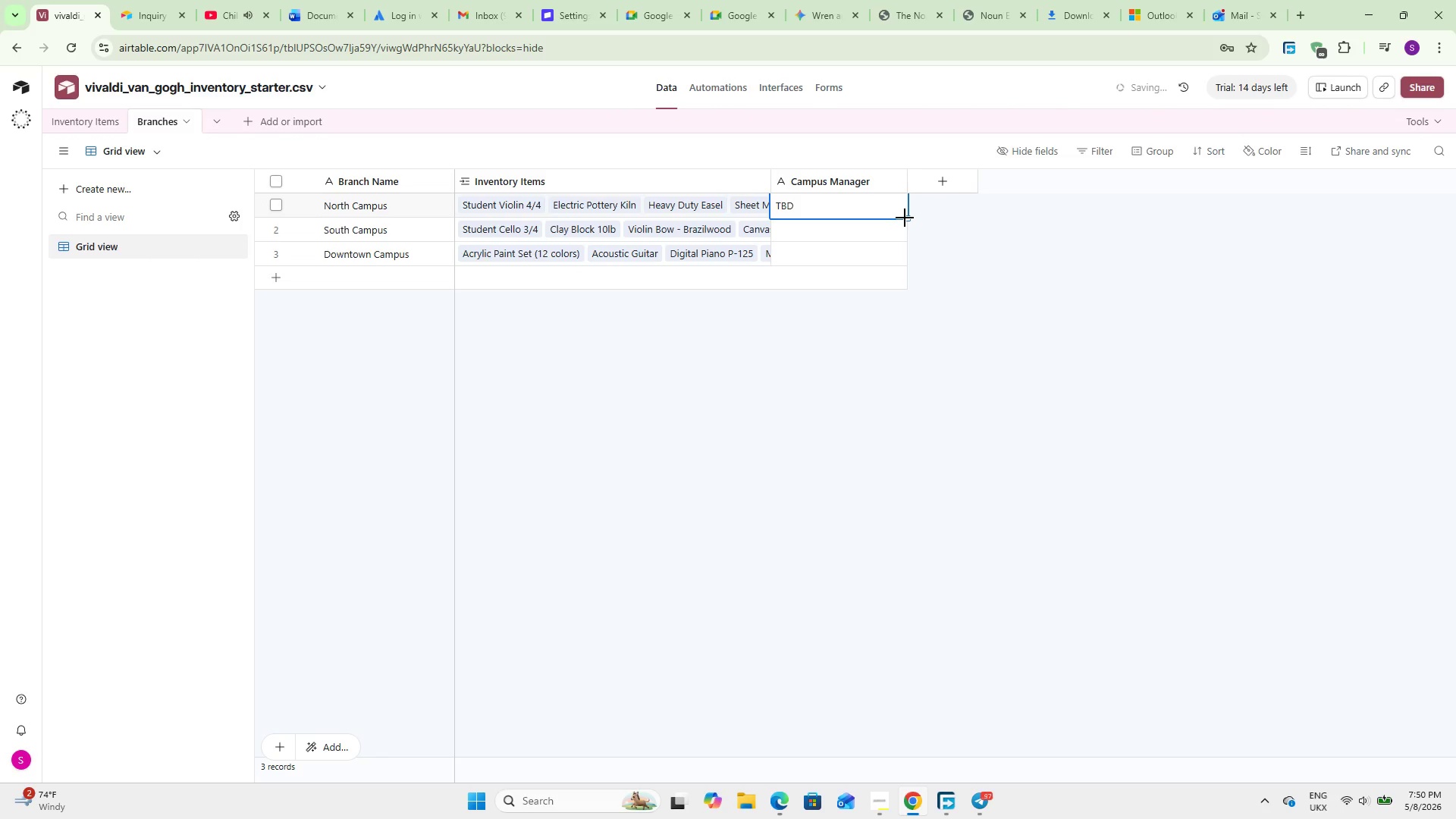 
left_click_drag(start_coordinate=[904, 218], to_coordinate=[905, 264])
 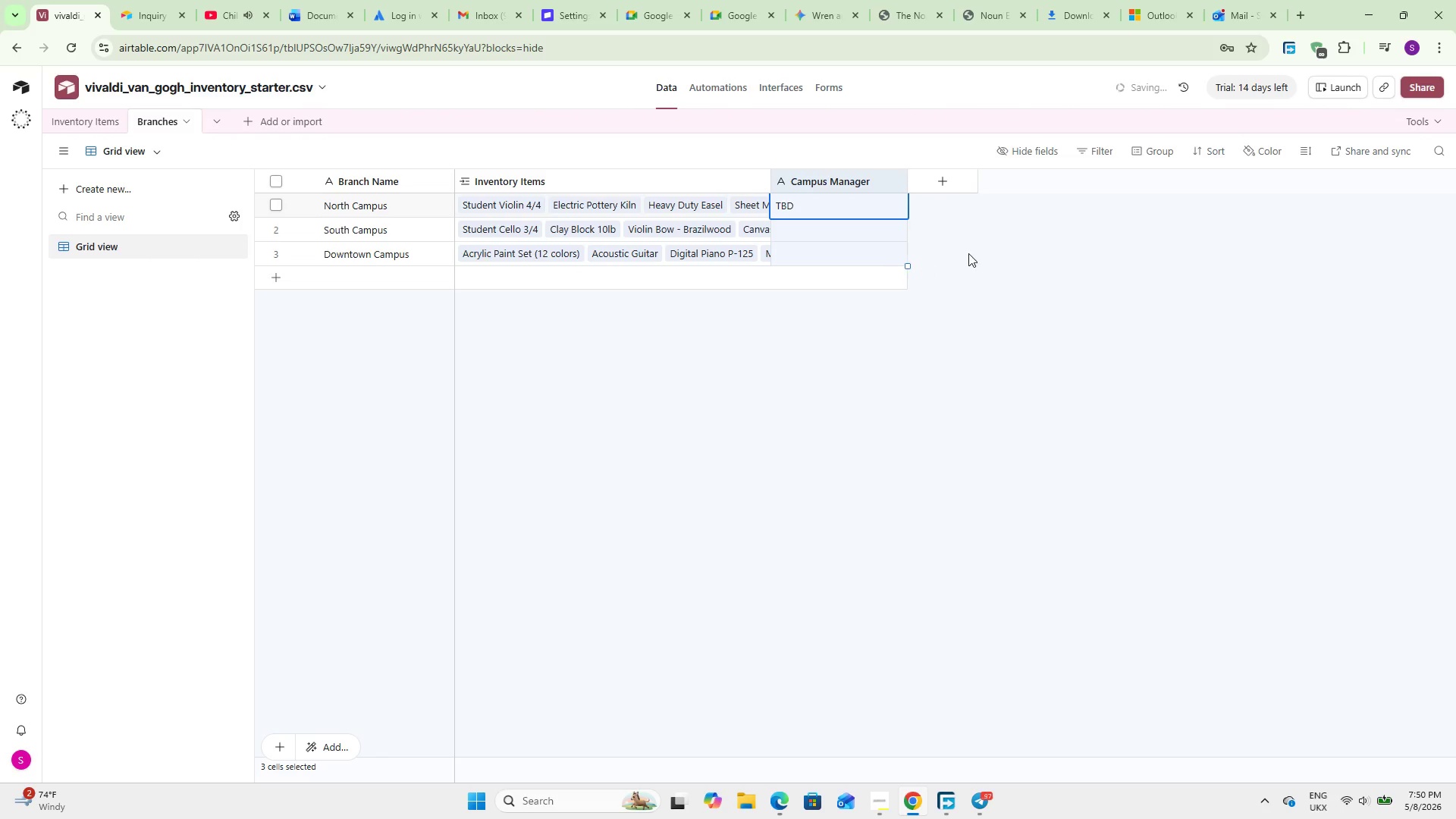 
left_click([971, 253])
 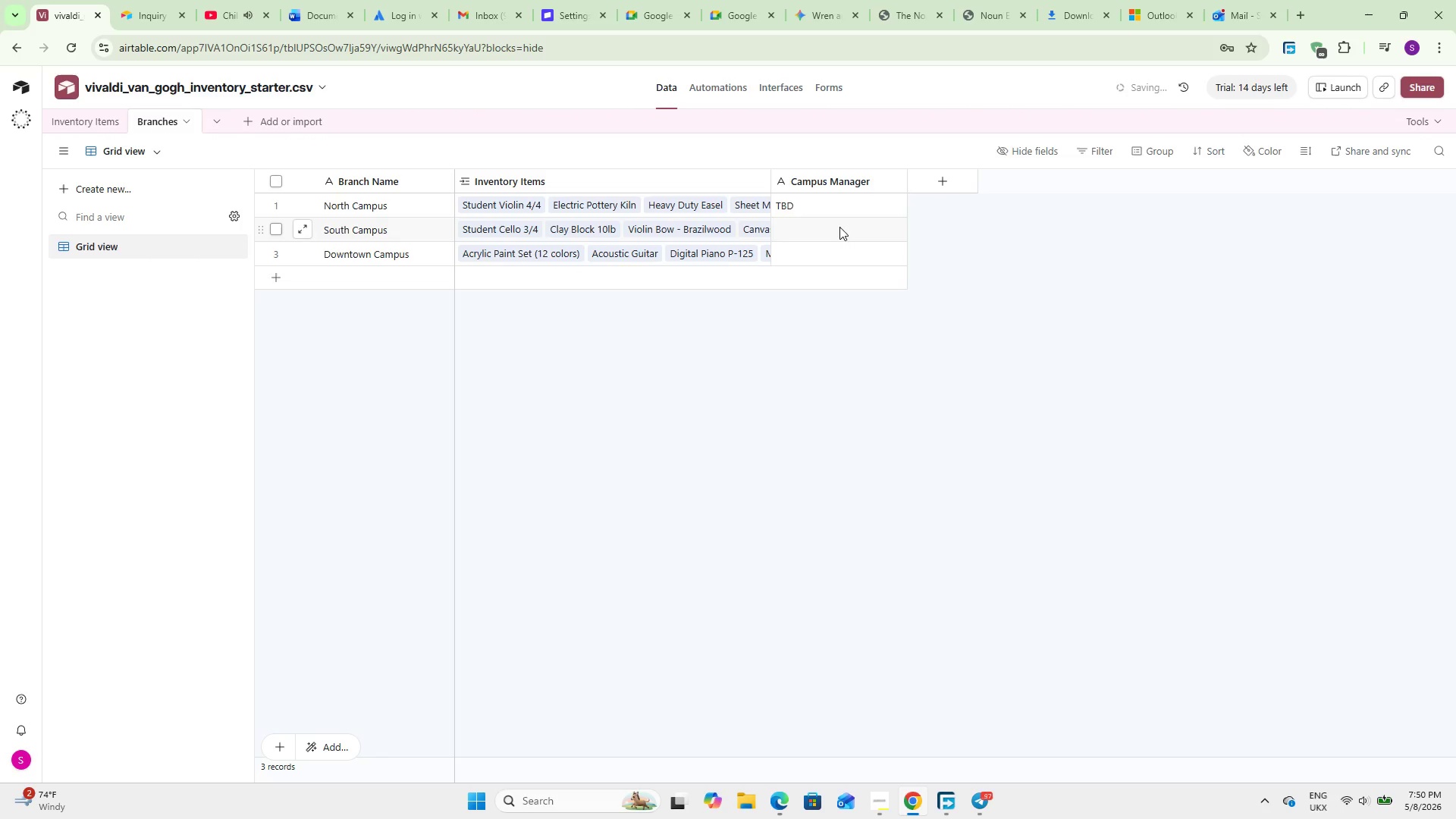 
left_click_drag(start_coordinate=[839, 191], to_coordinate=[839, 195])
 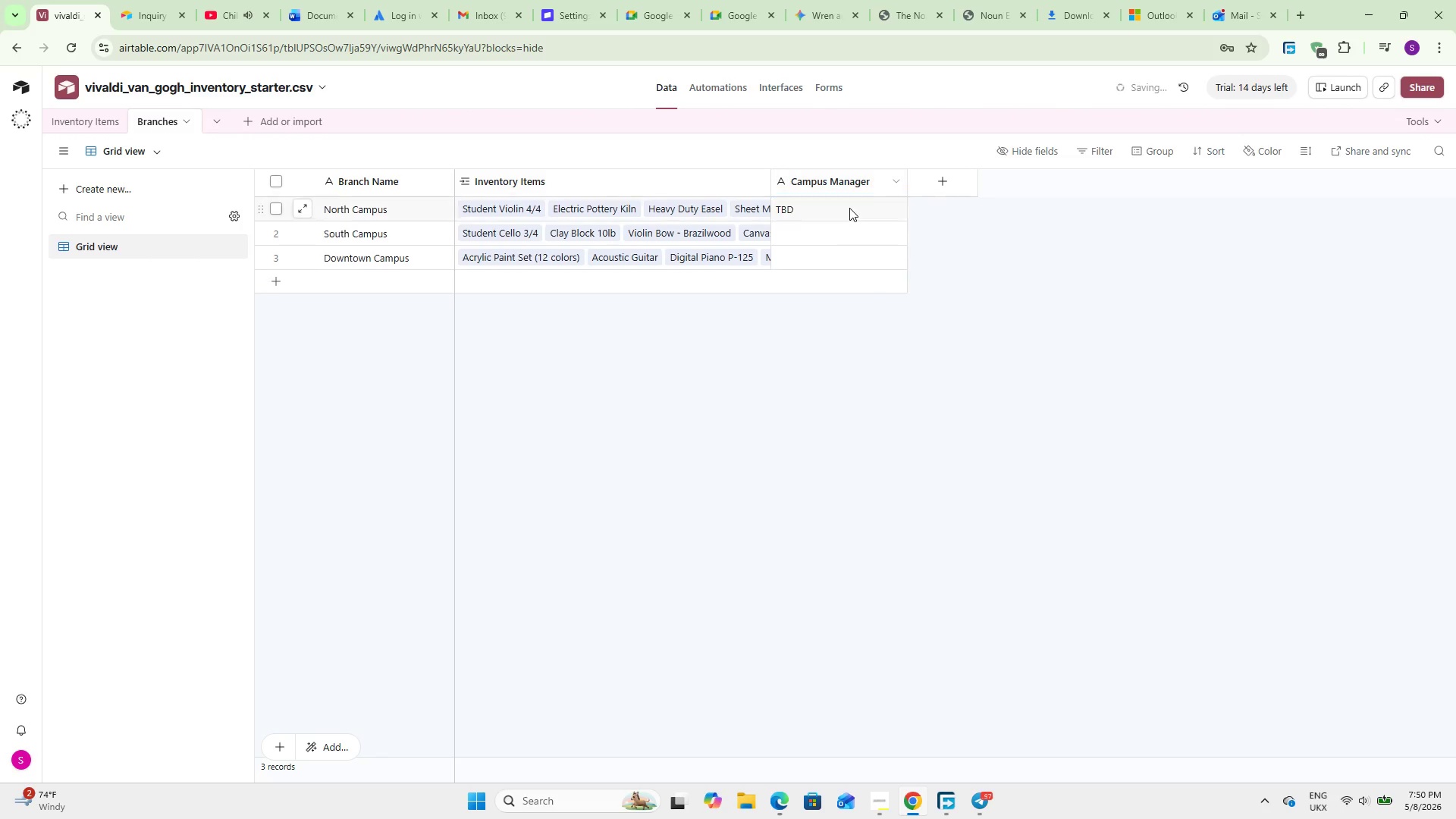 
double_click([849, 208])
 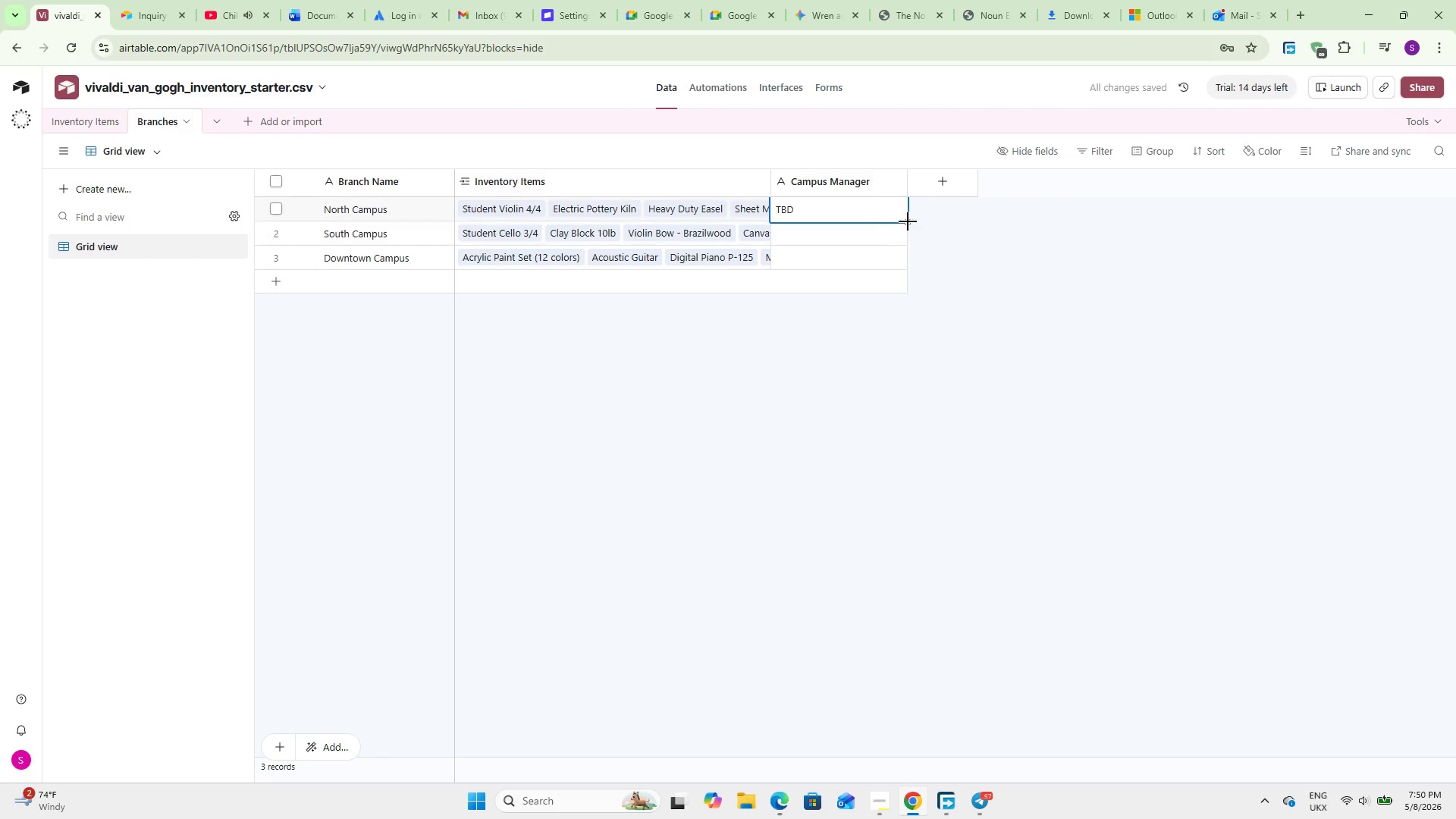 
left_click_drag(start_coordinate=[908, 219], to_coordinate=[908, 265])
 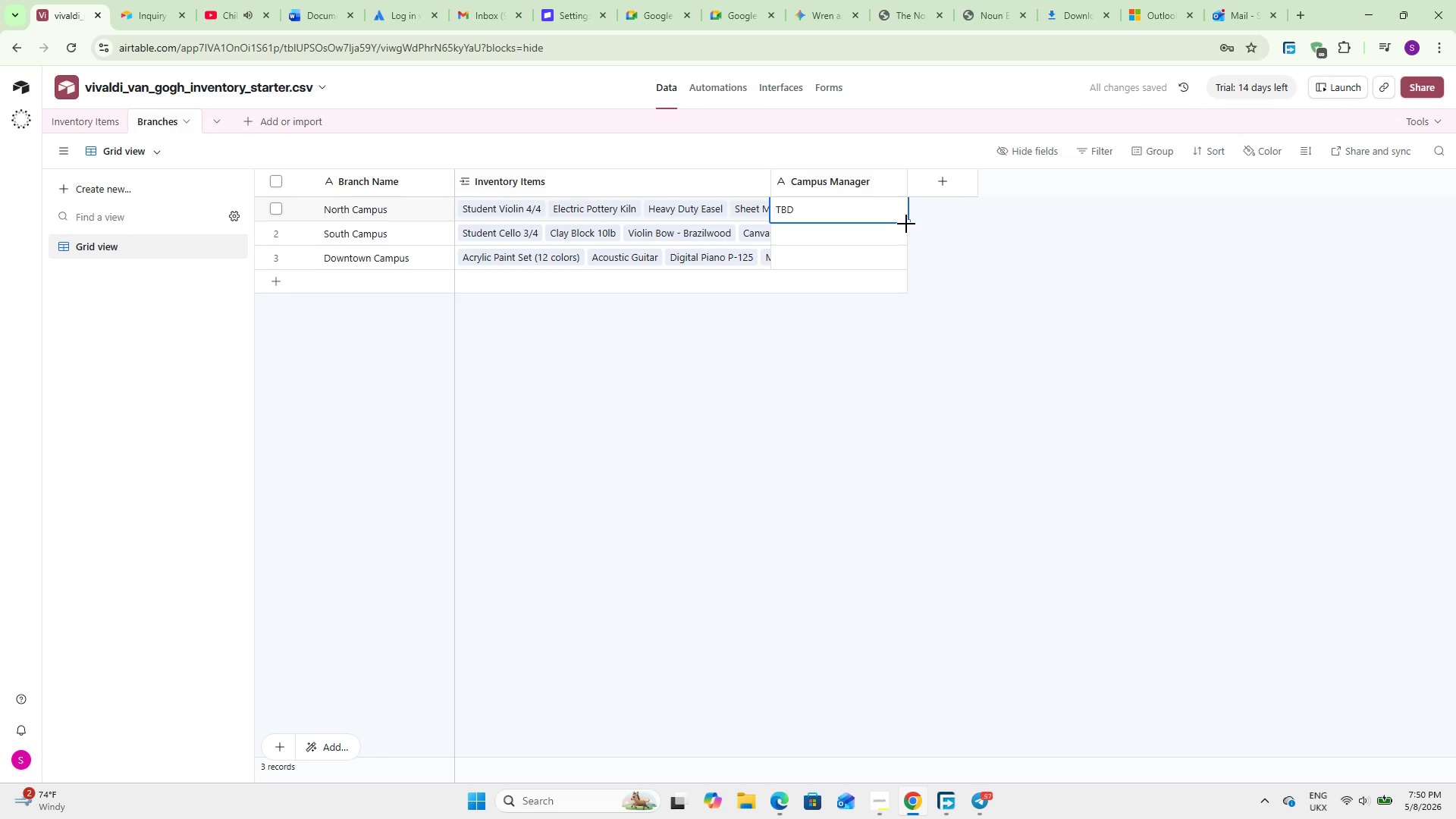 
left_click_drag(start_coordinate=[906, 224], to_coordinate=[908, 260])
 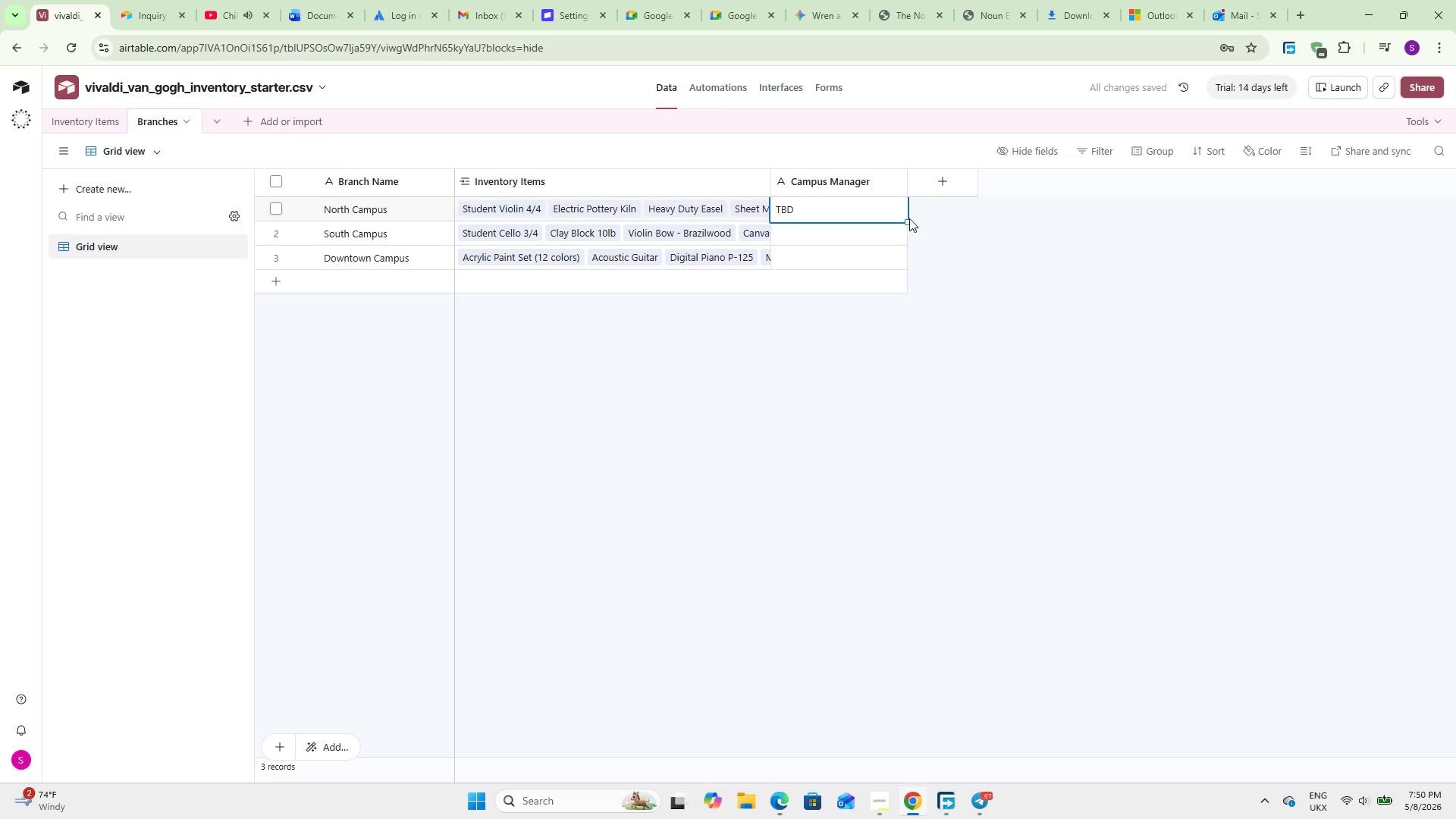 
left_click_drag(start_coordinate=[908, 221], to_coordinate=[896, 275])
 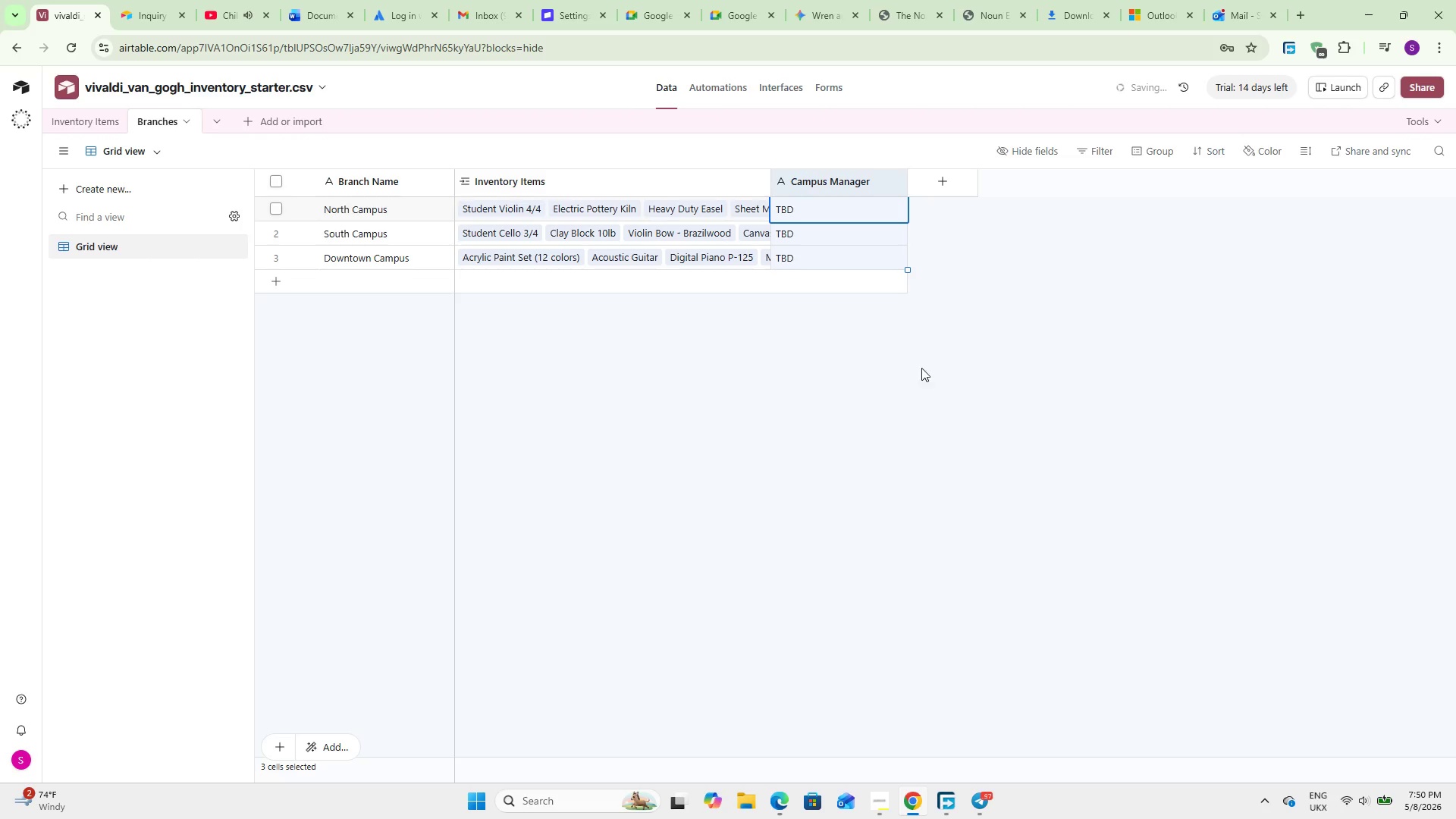 
left_click([956, 368])
 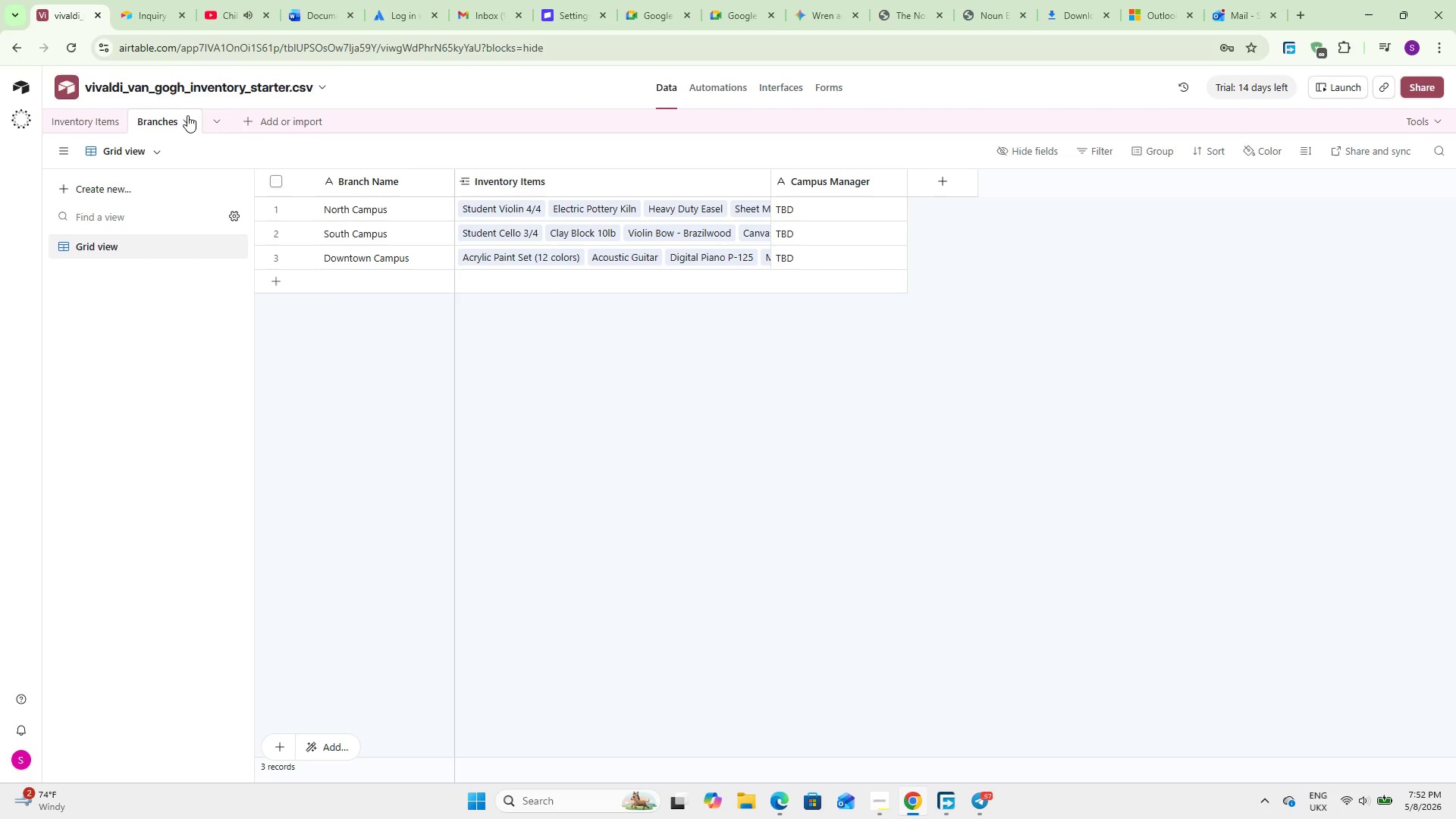 
wait(116.11)
 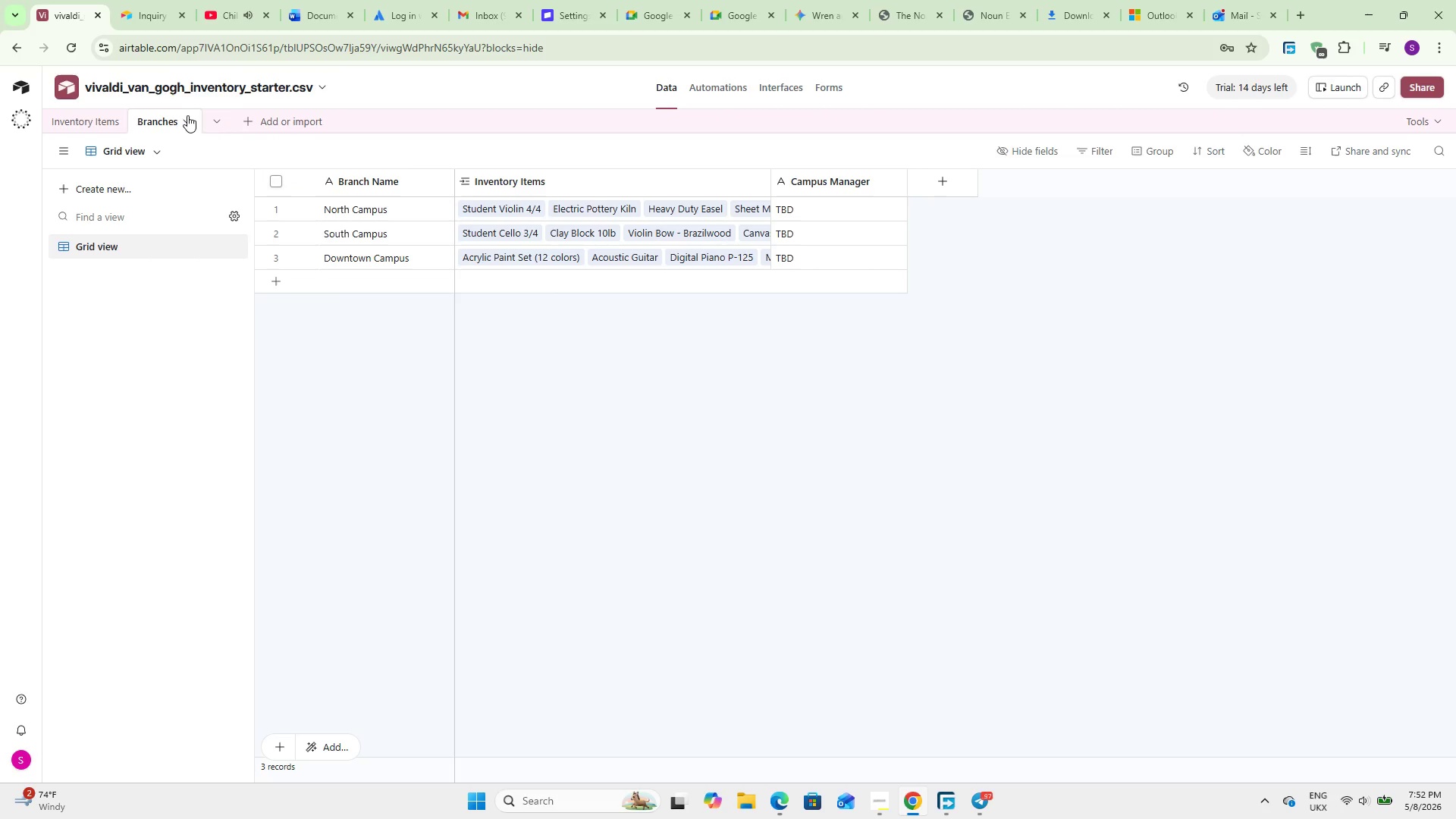 
left_click([957, 183])
 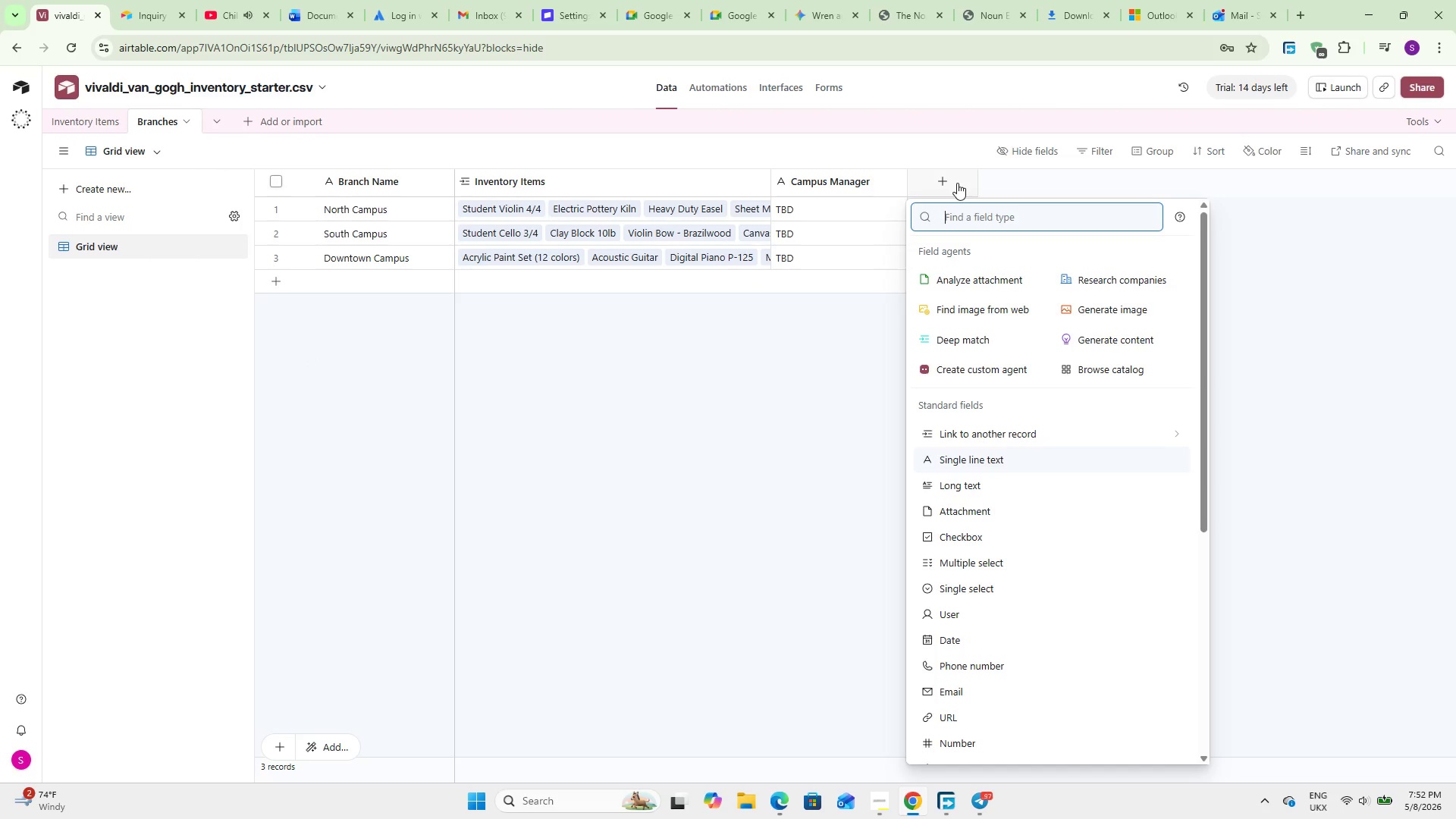 
type(phone)
 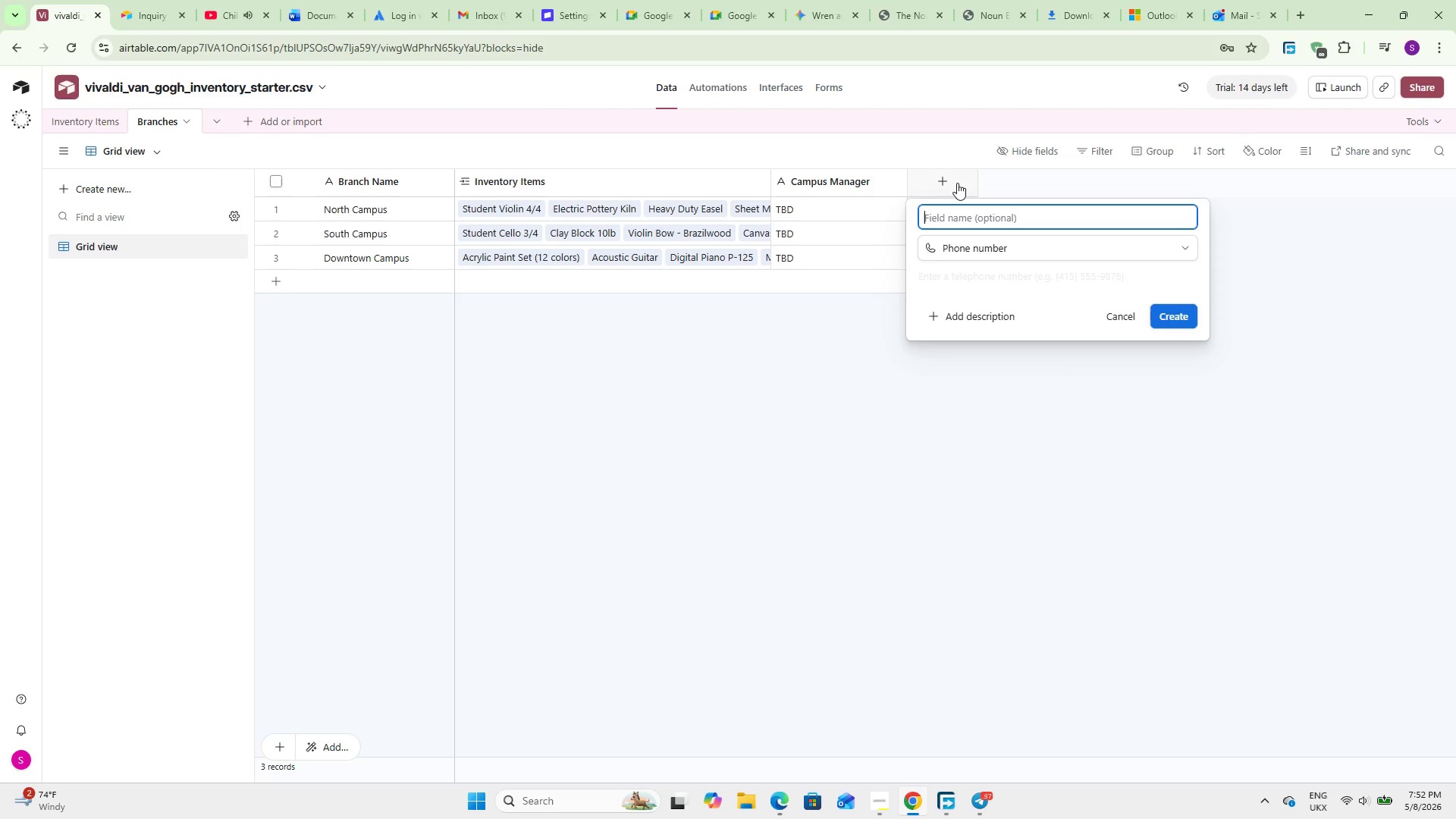 
key(Enter)
 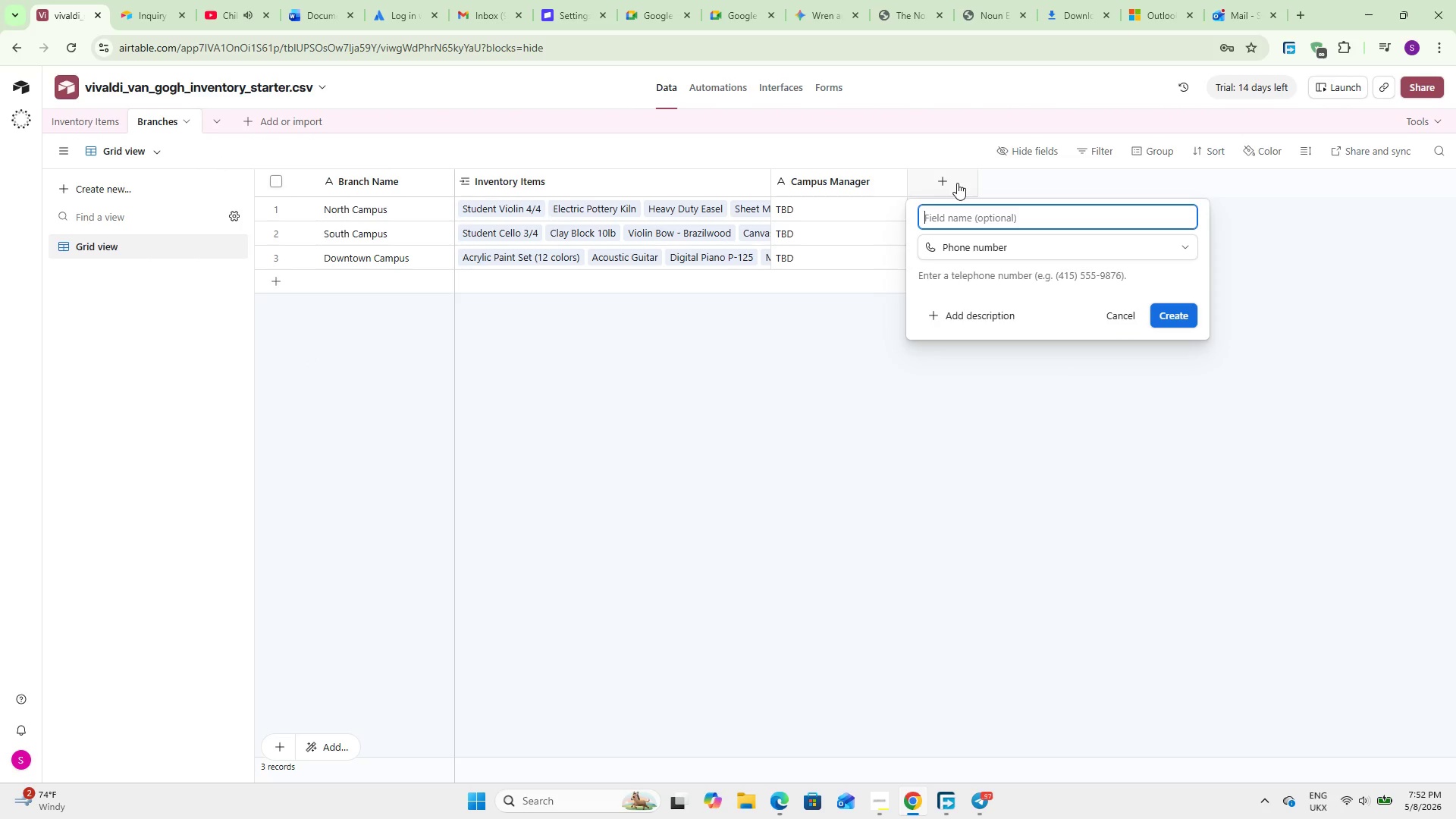 
type(Phone Number)
 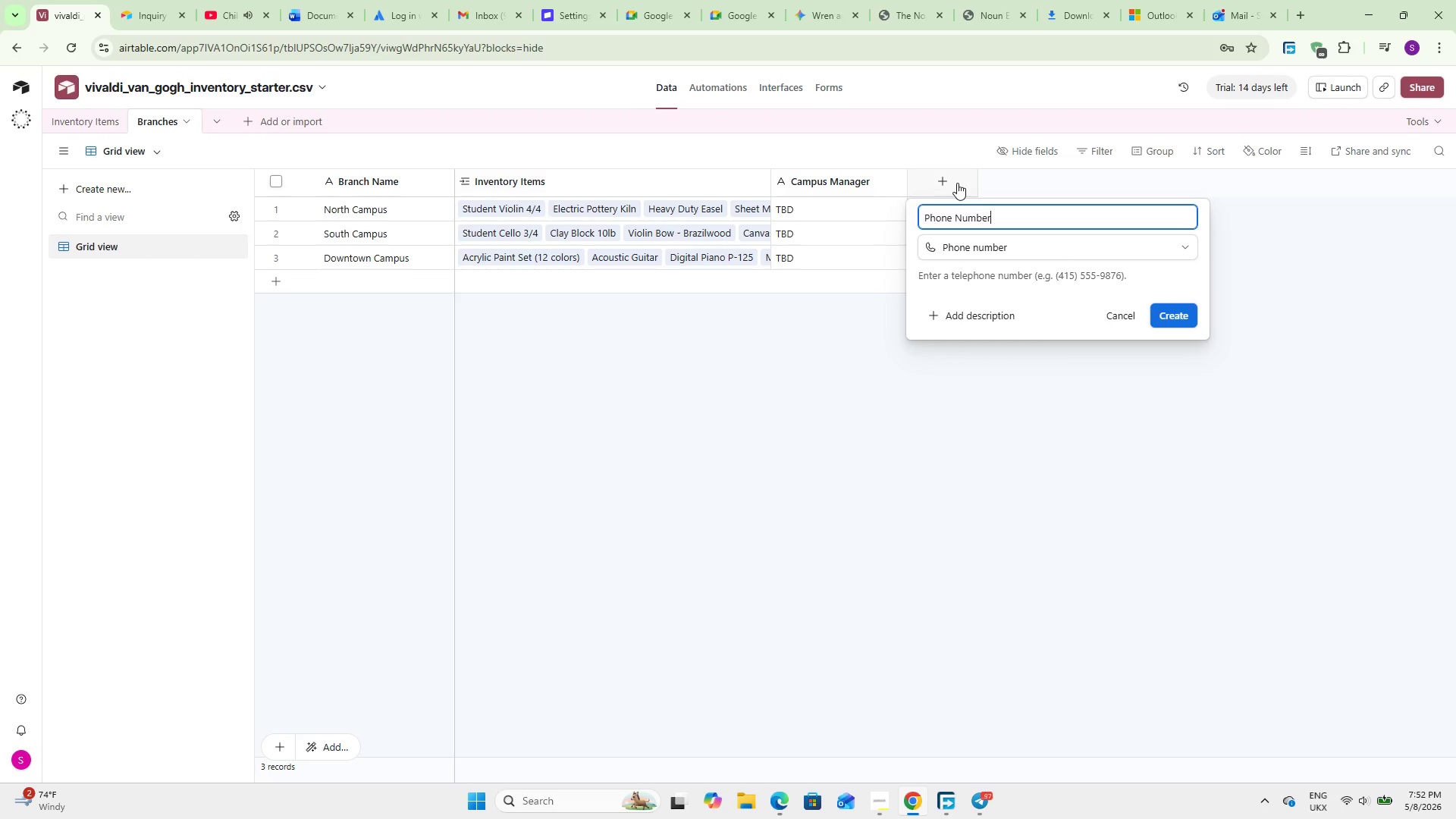 
key(Enter)
 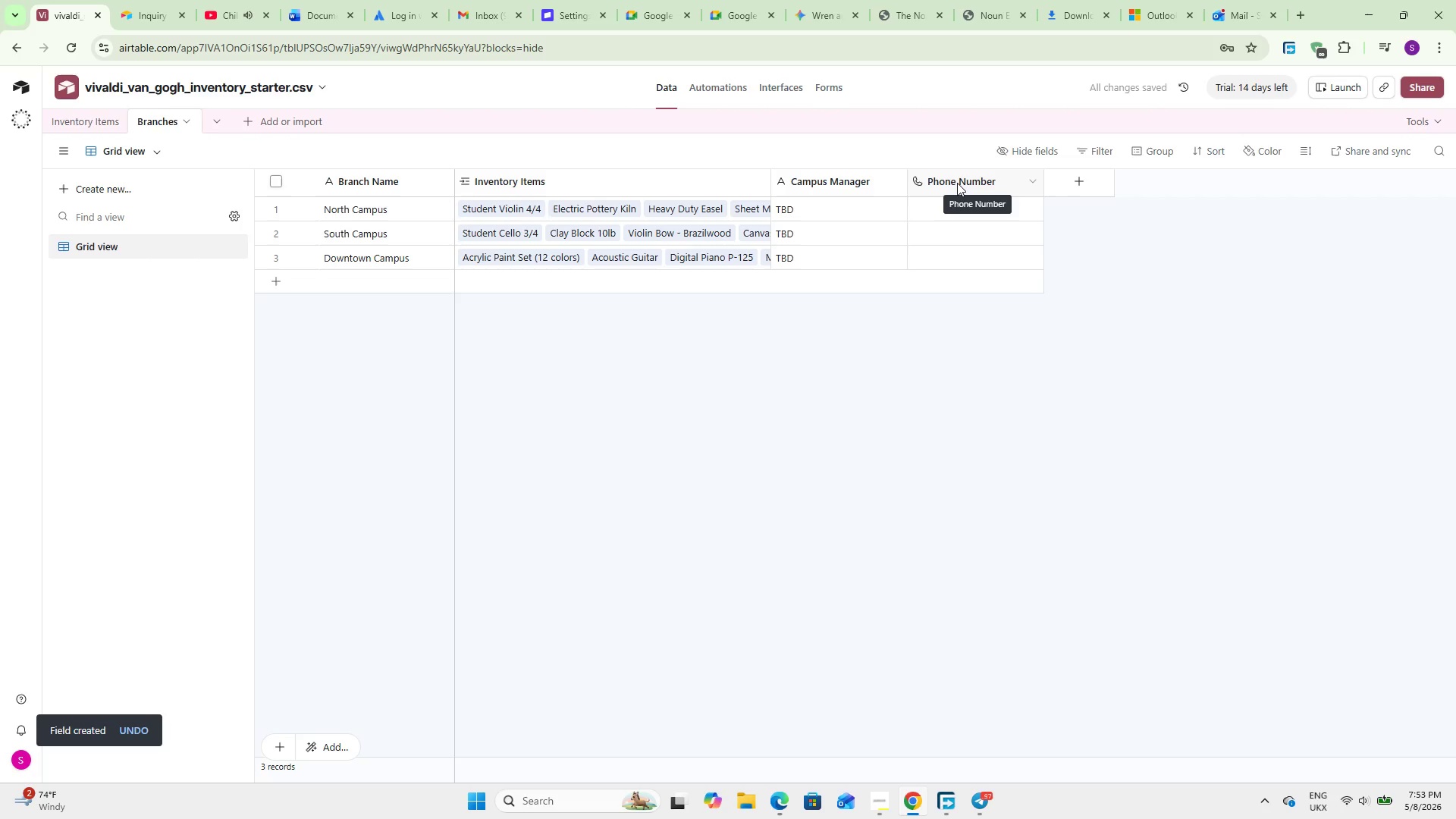 
wait(8.48)
 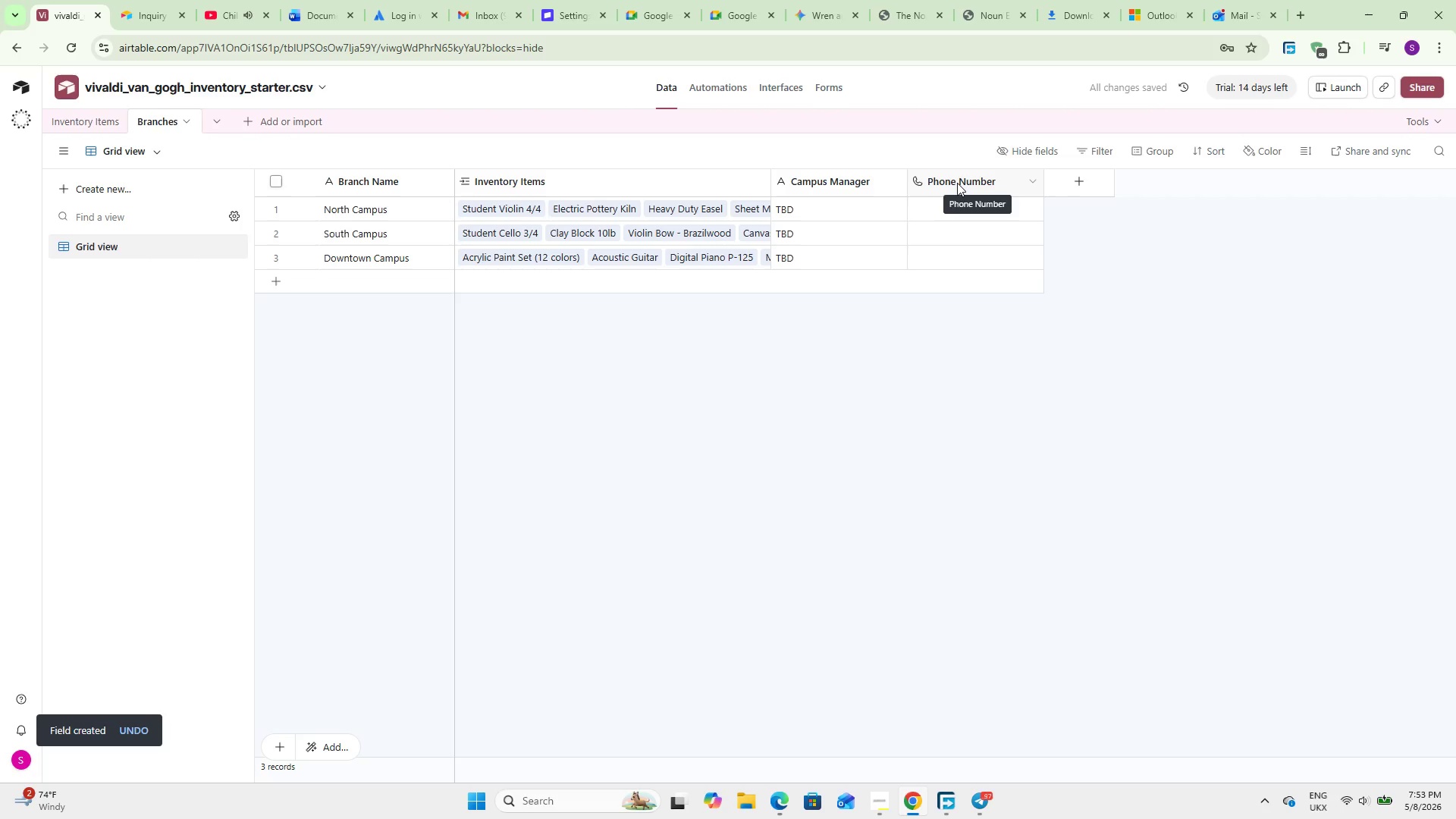 
left_click([1096, 184])
 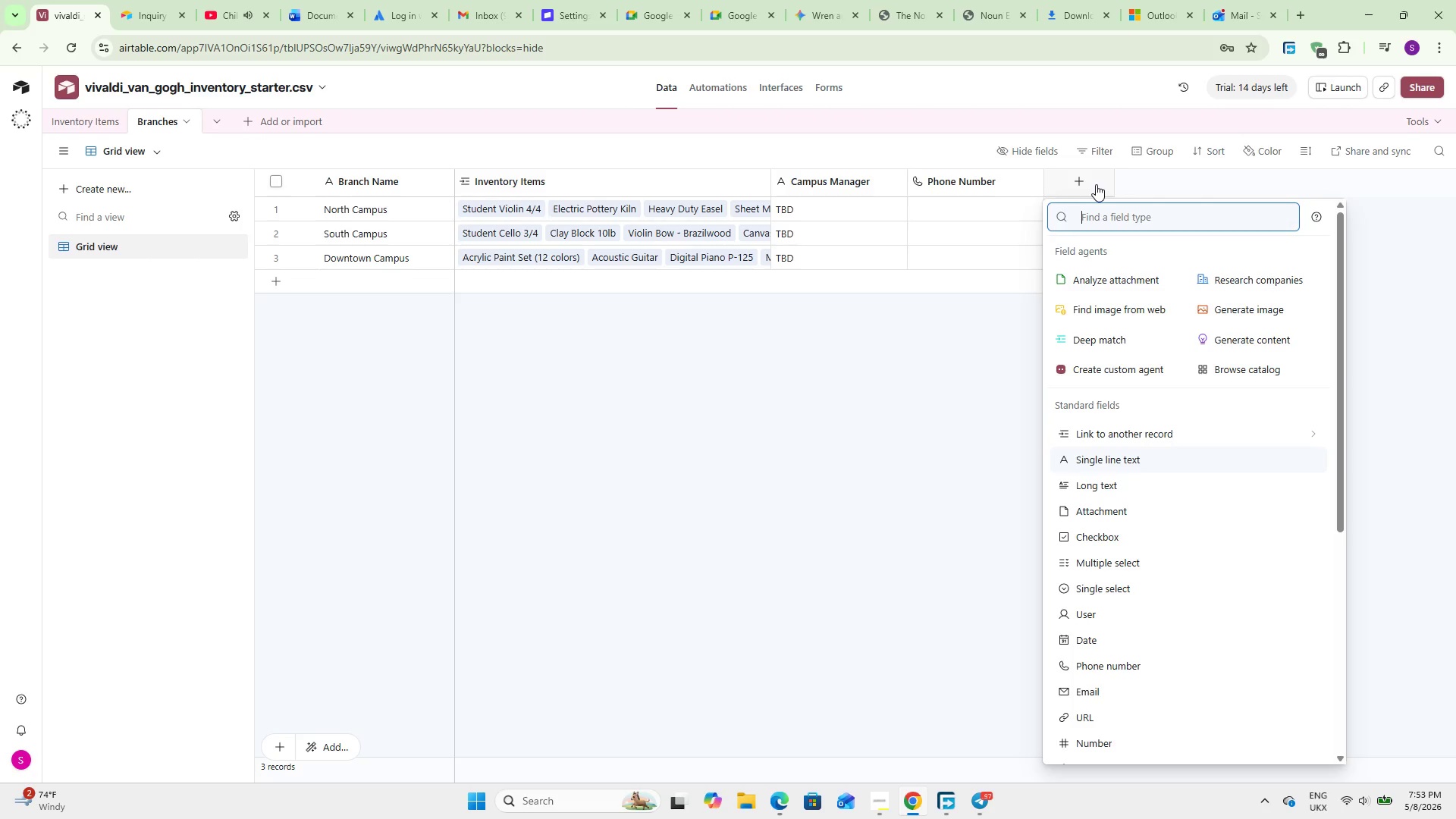 
type(Sing)
 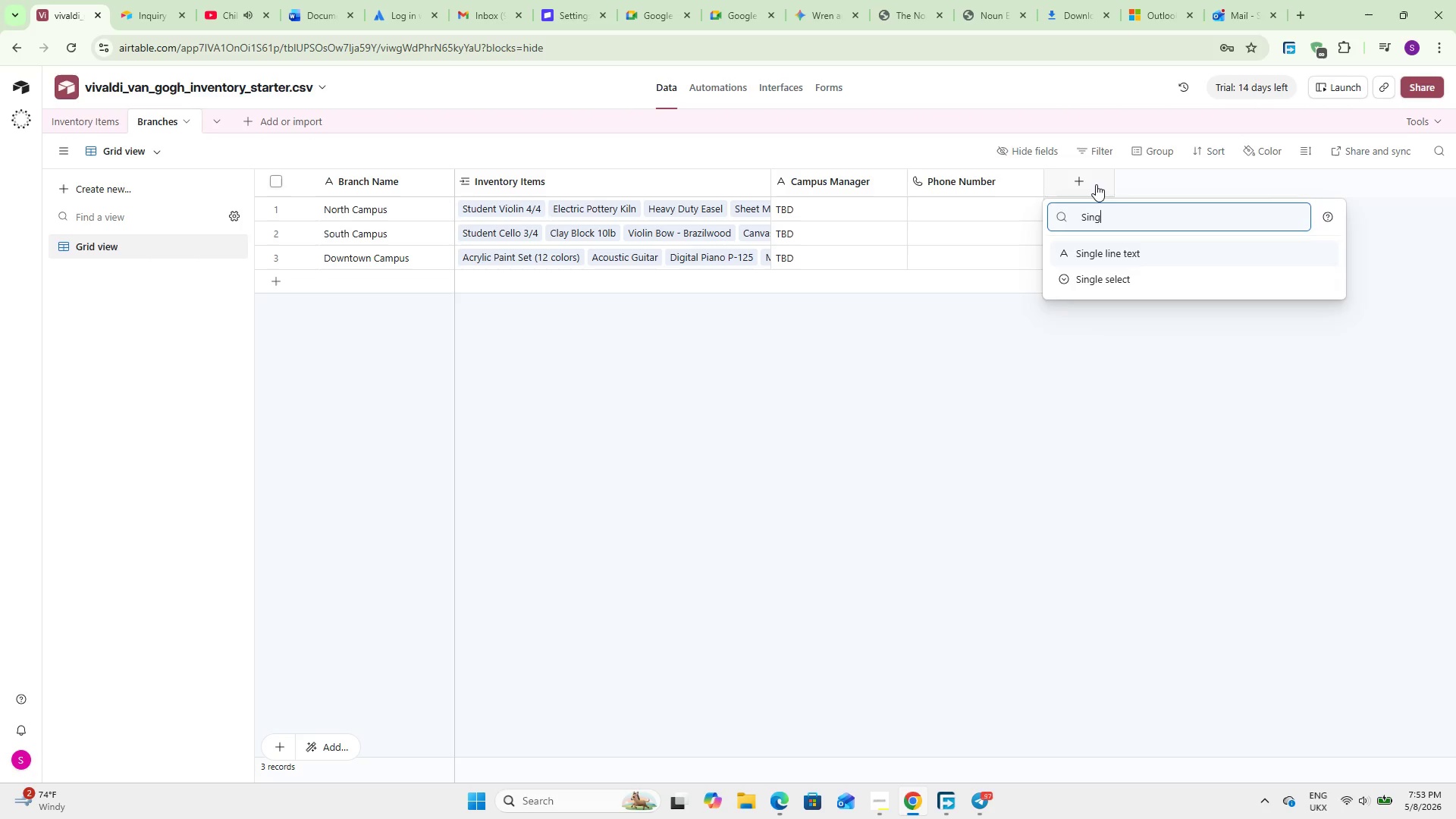 
key(Enter)
 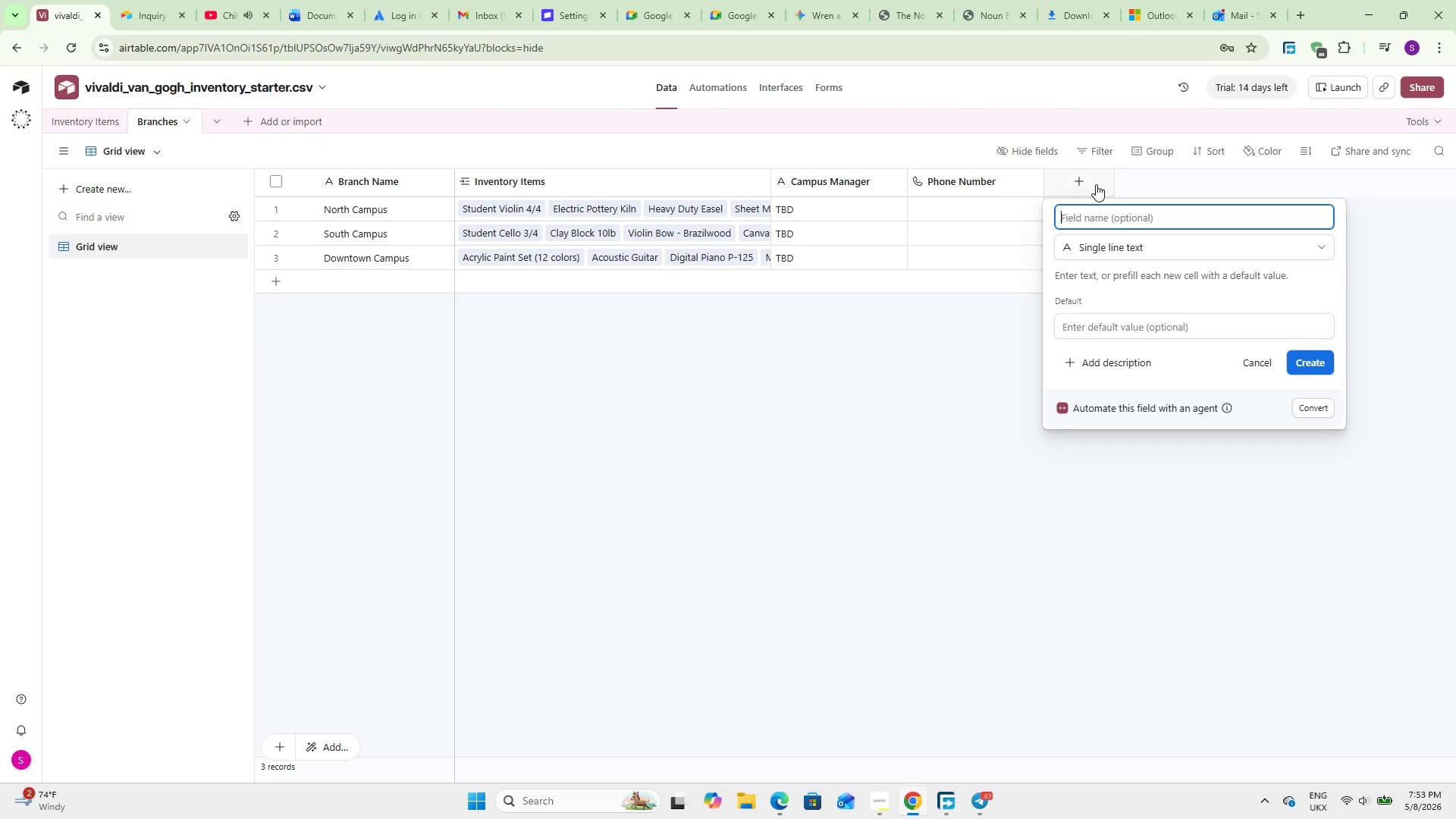 
type(Branch Address)
 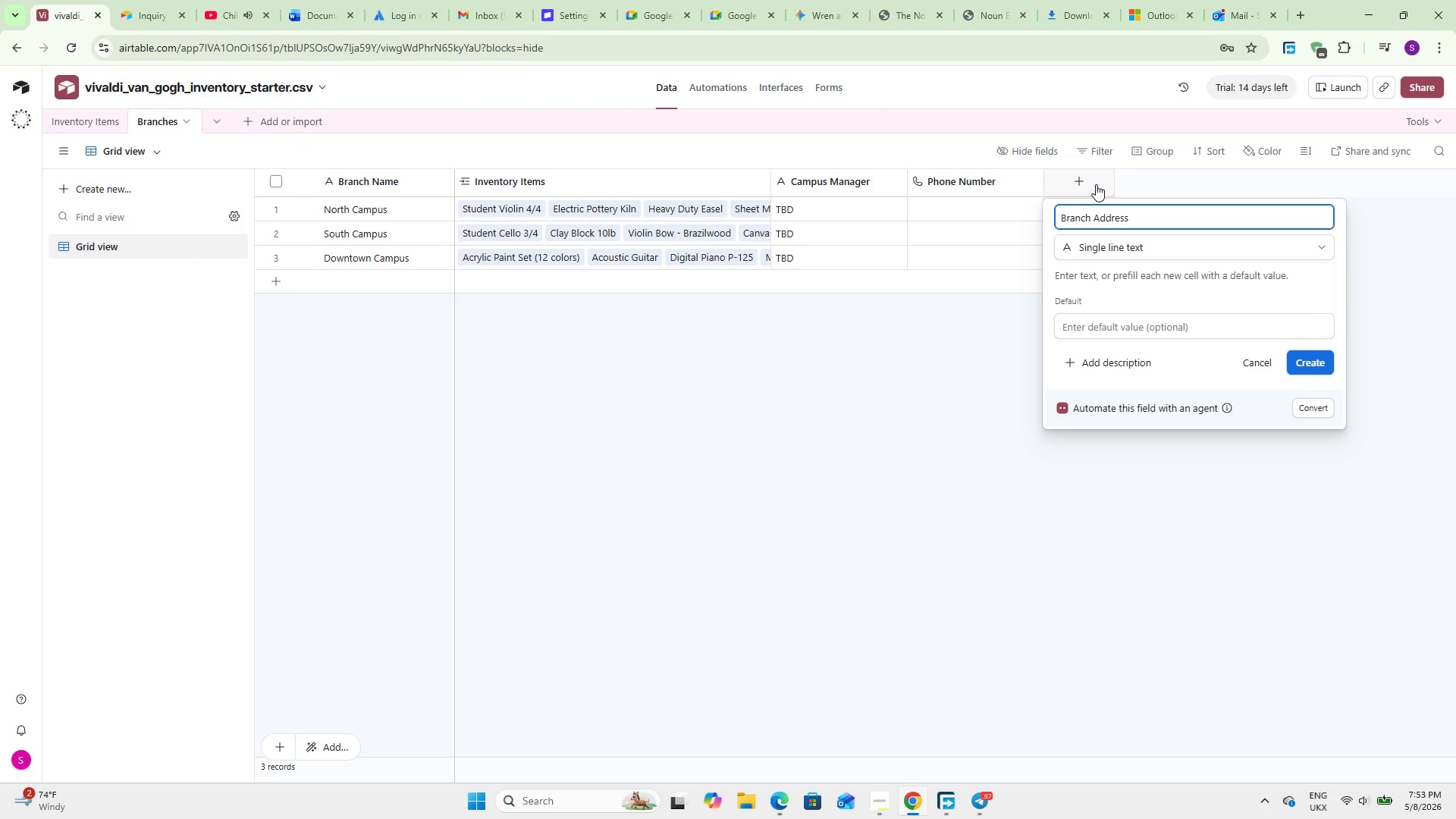 
key(Enter)
 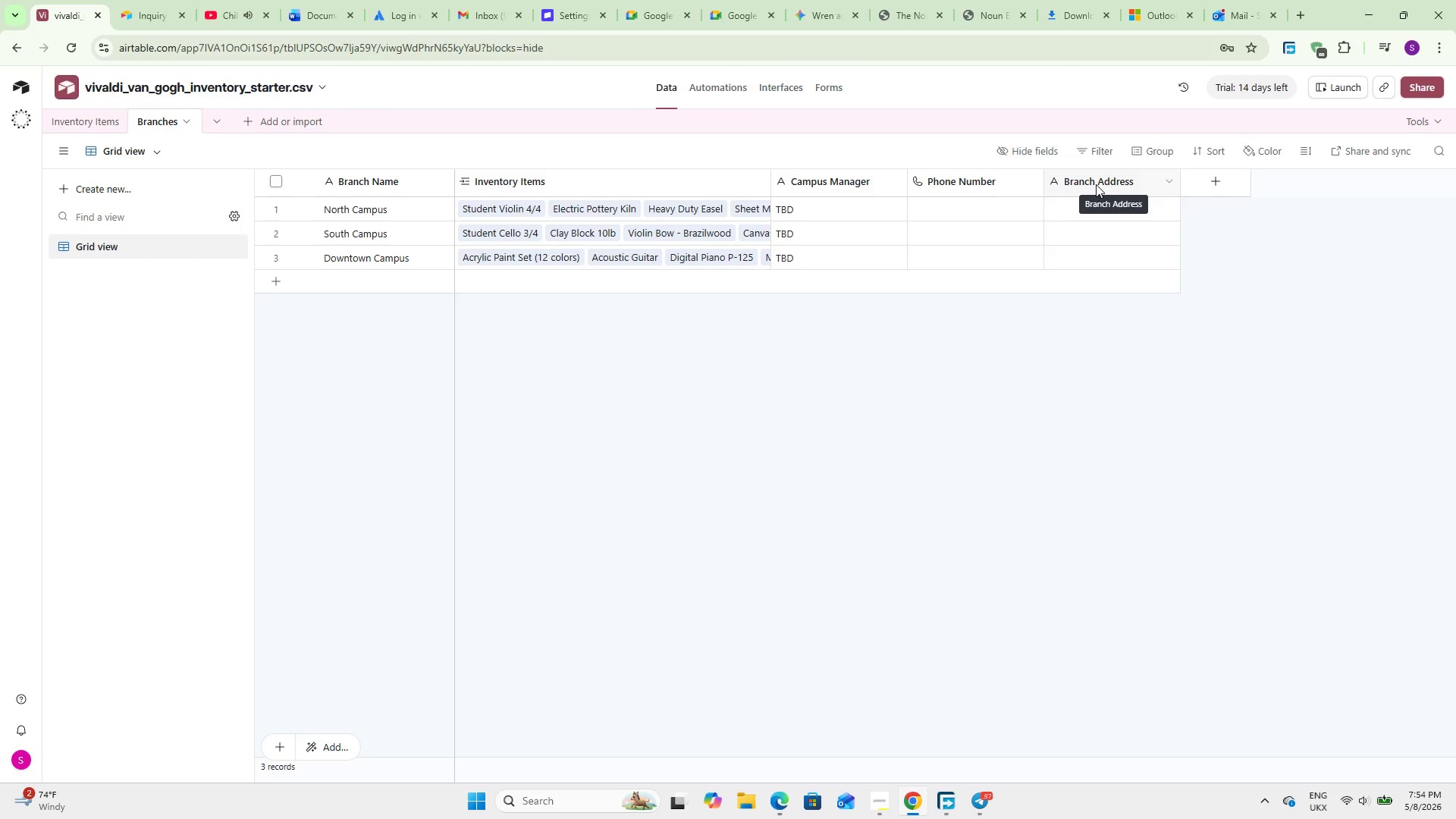 
wait(65.5)
 